 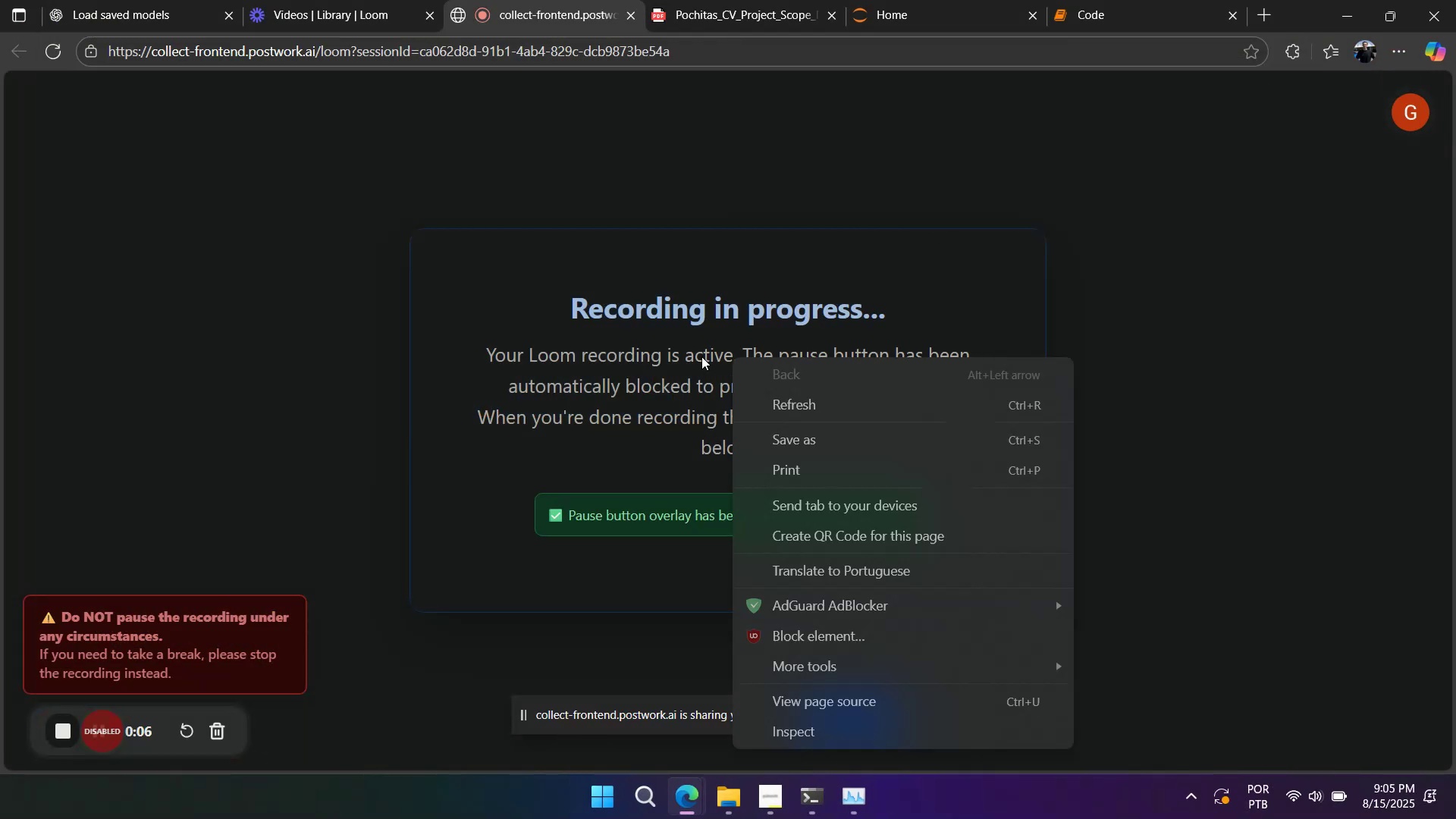 
left_click([695, 356])
 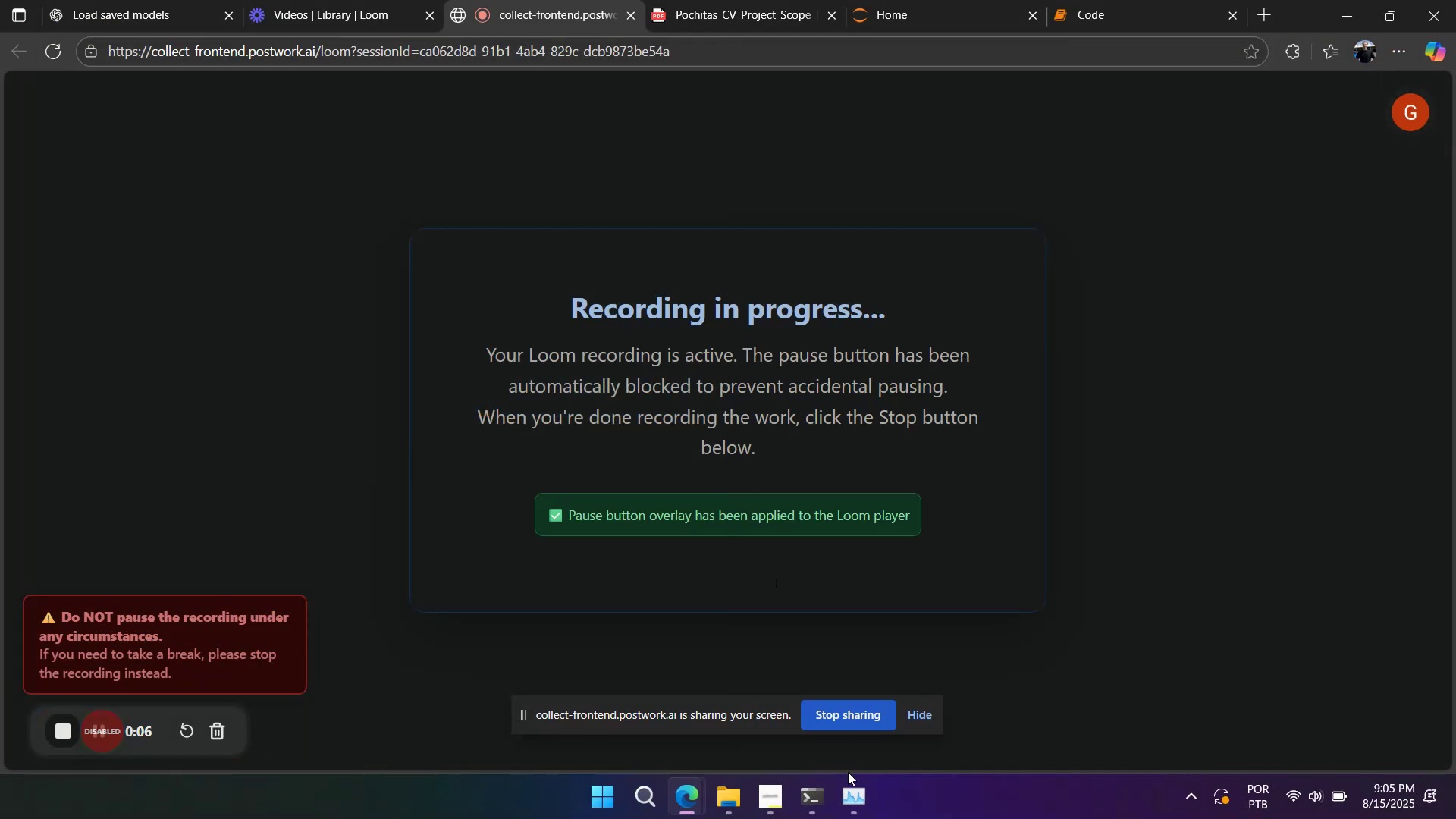 
left_click([853, 789])
 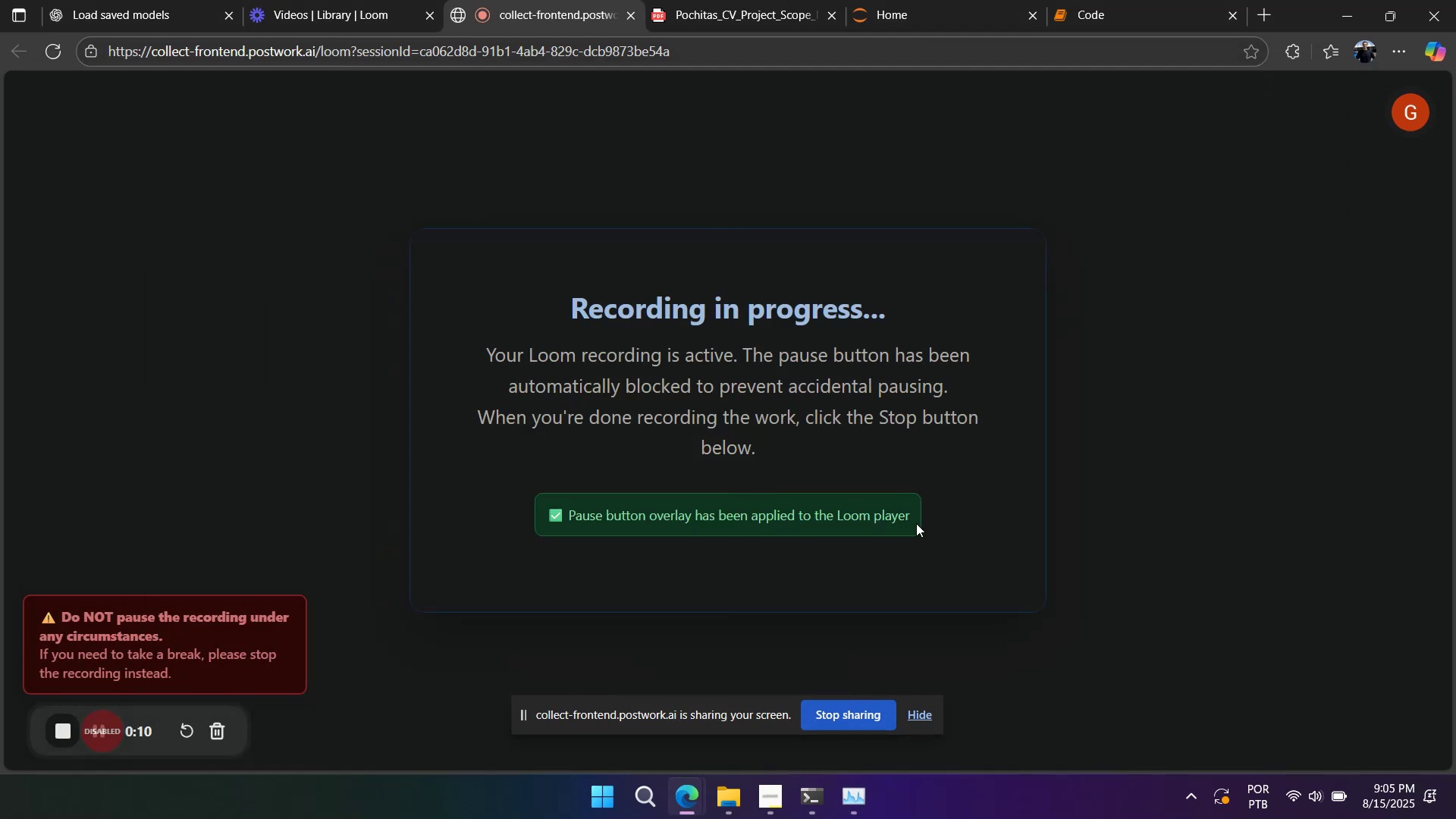 
wait(5.08)
 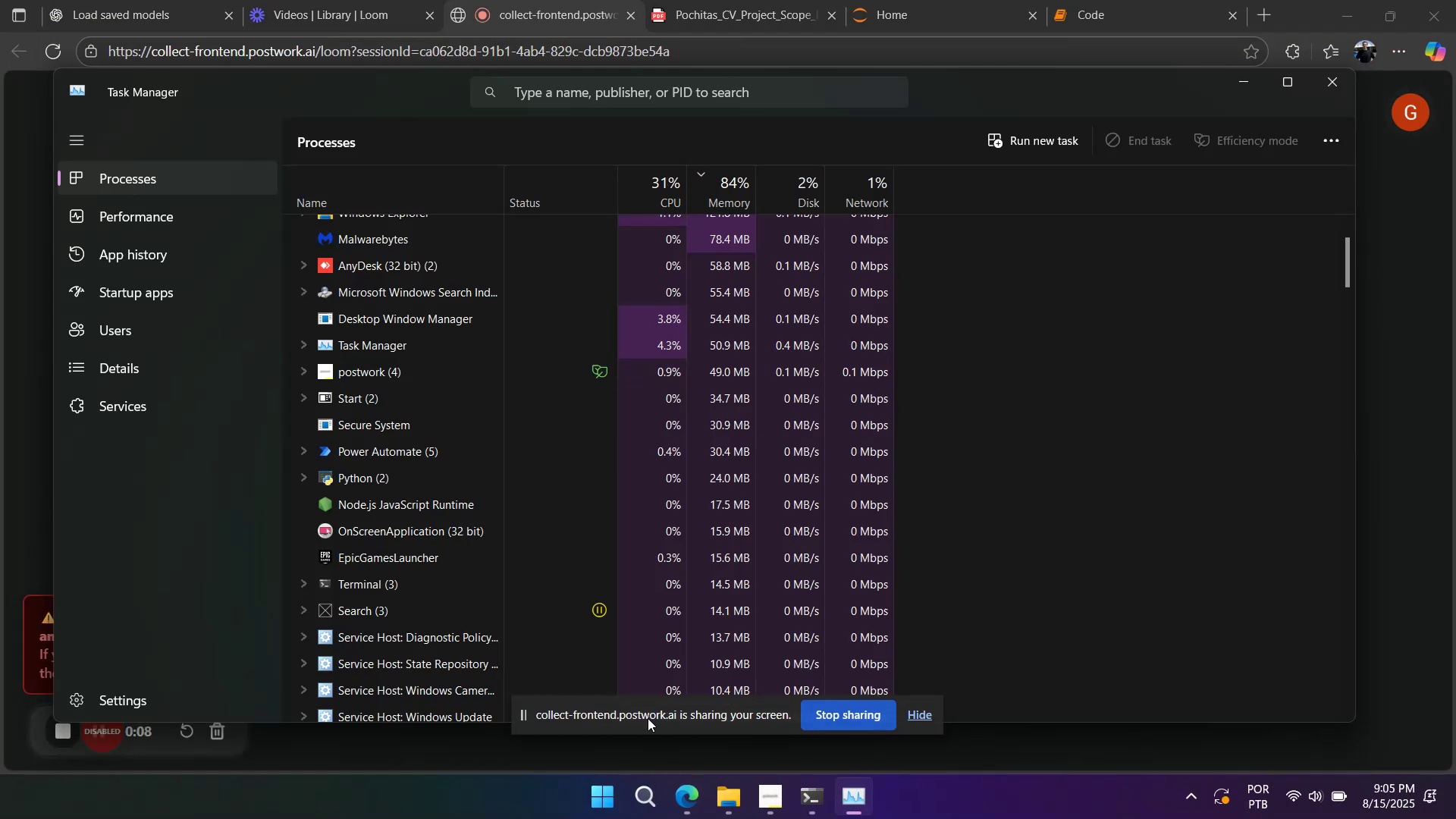 
left_click([919, 712])
 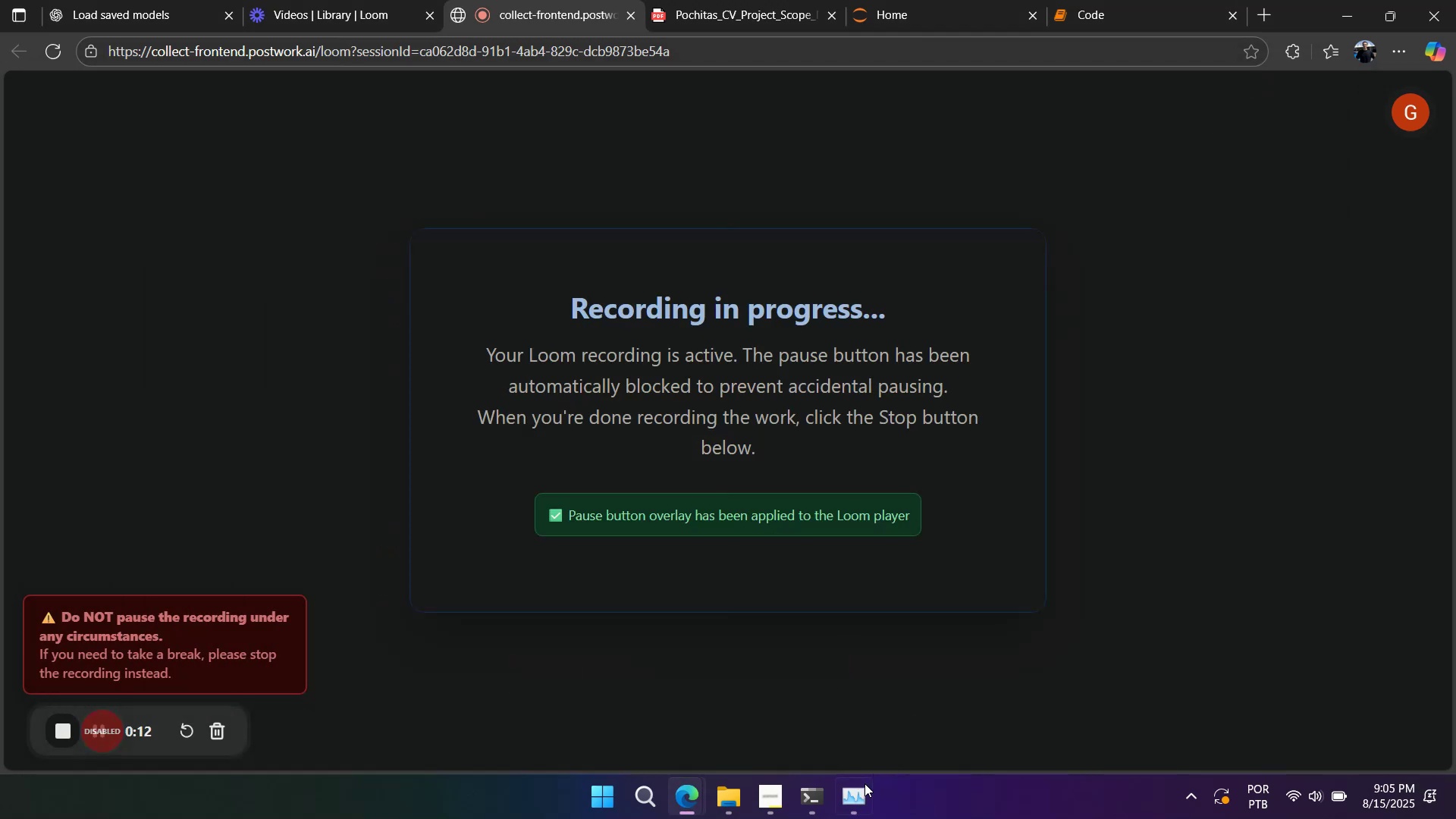 
left_click([853, 798])
 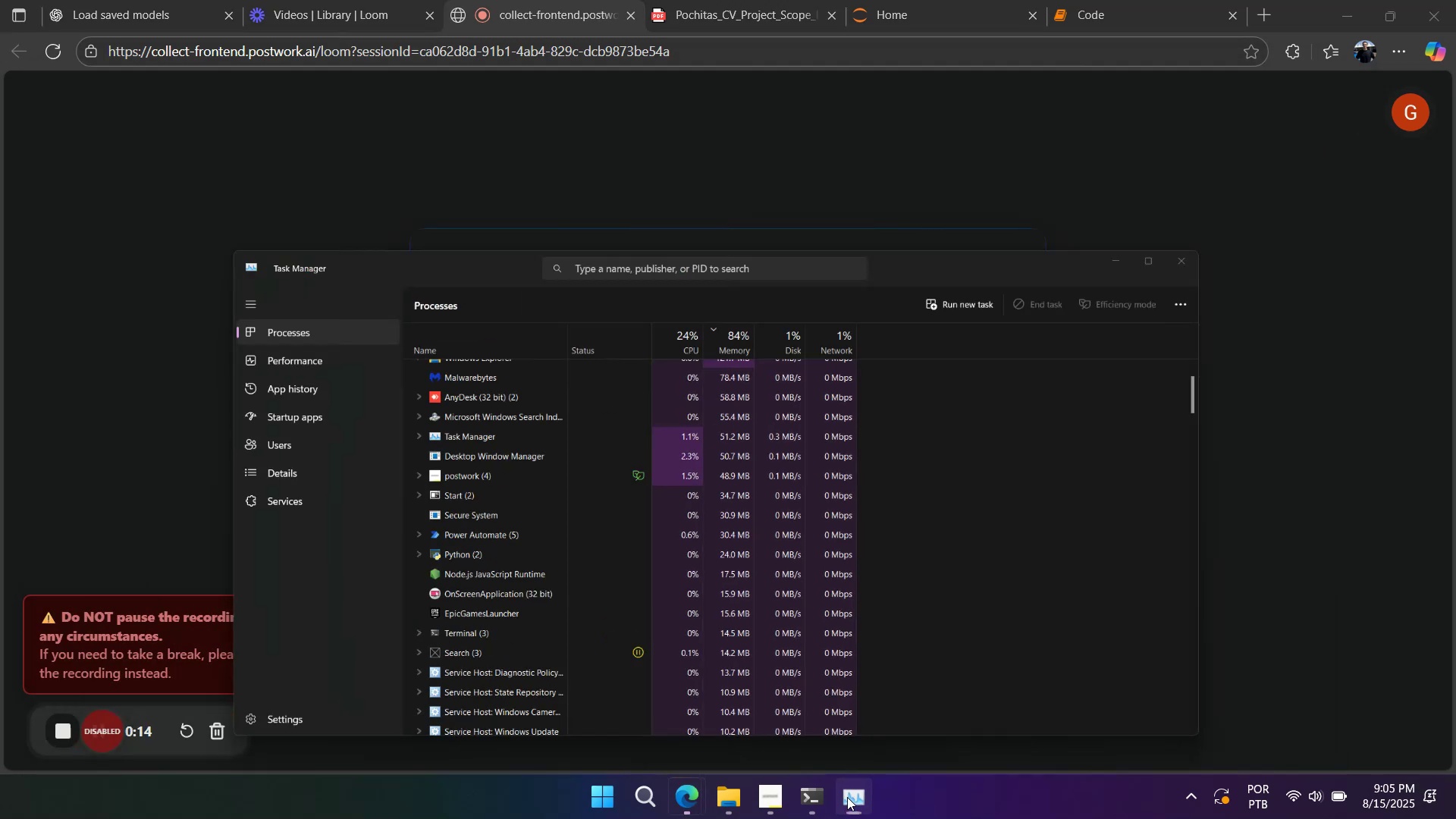 
triple_click([823, 796])
 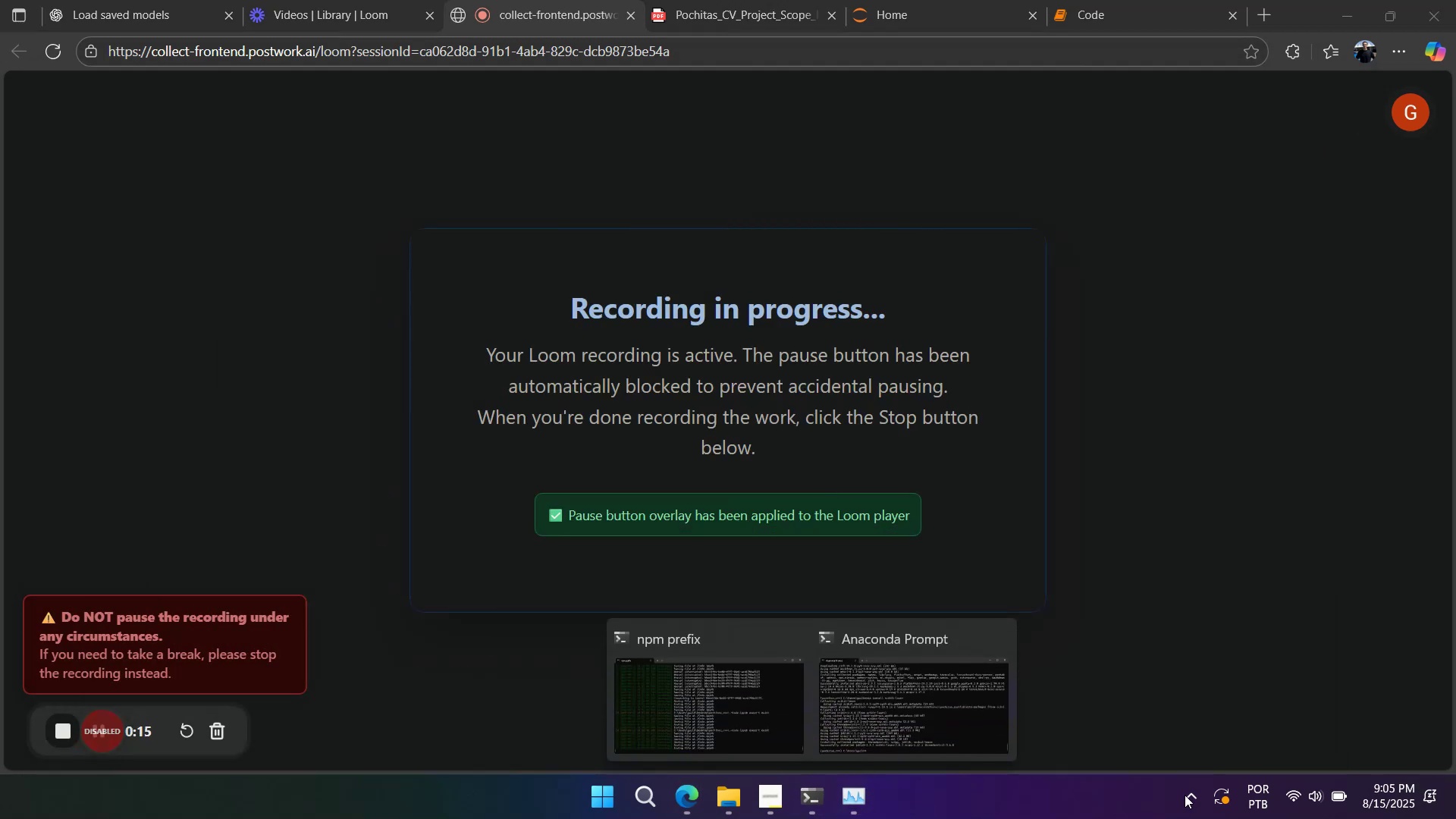 
left_click([1455, 818])
 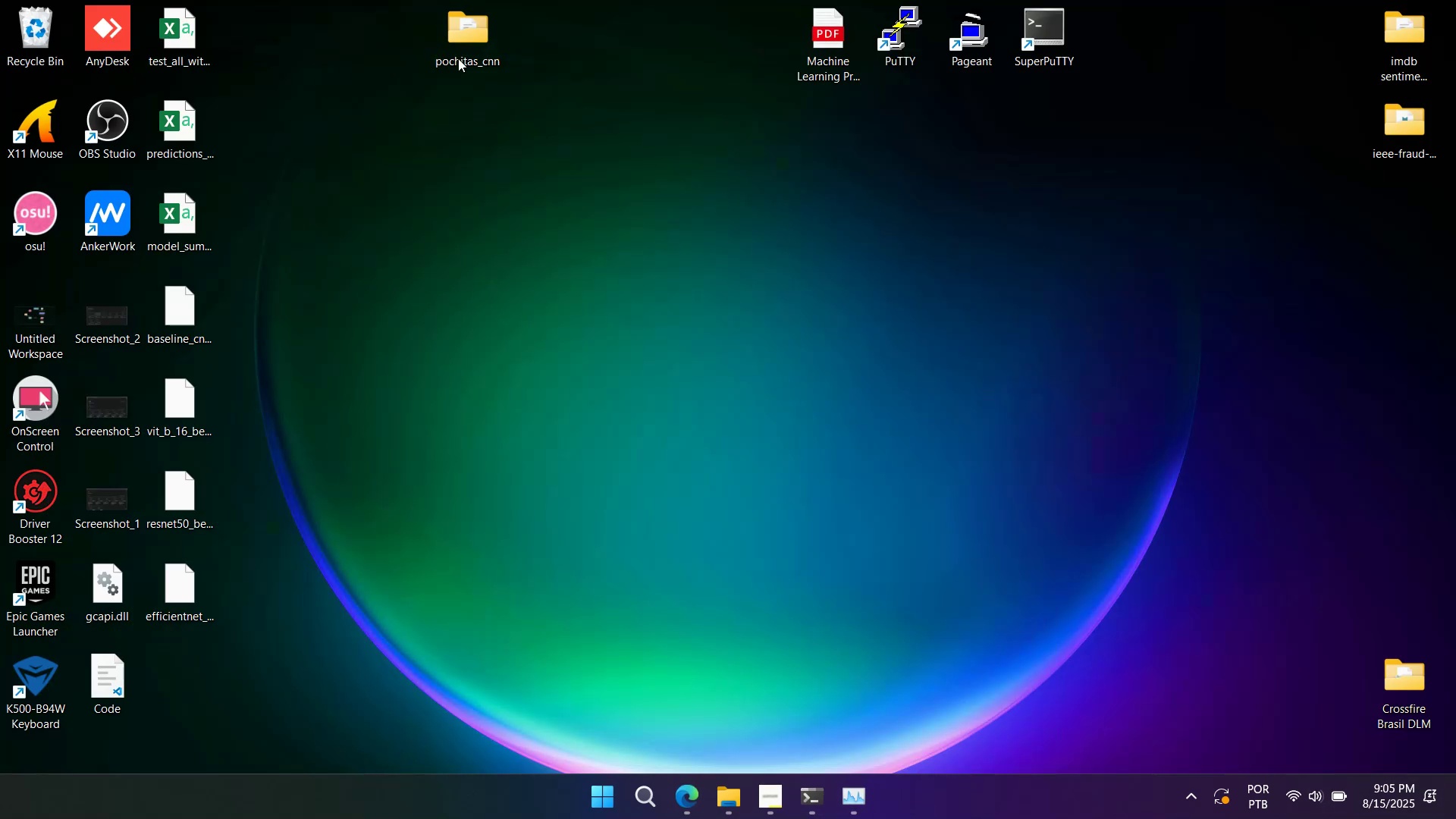 
double_click([466, 55])
 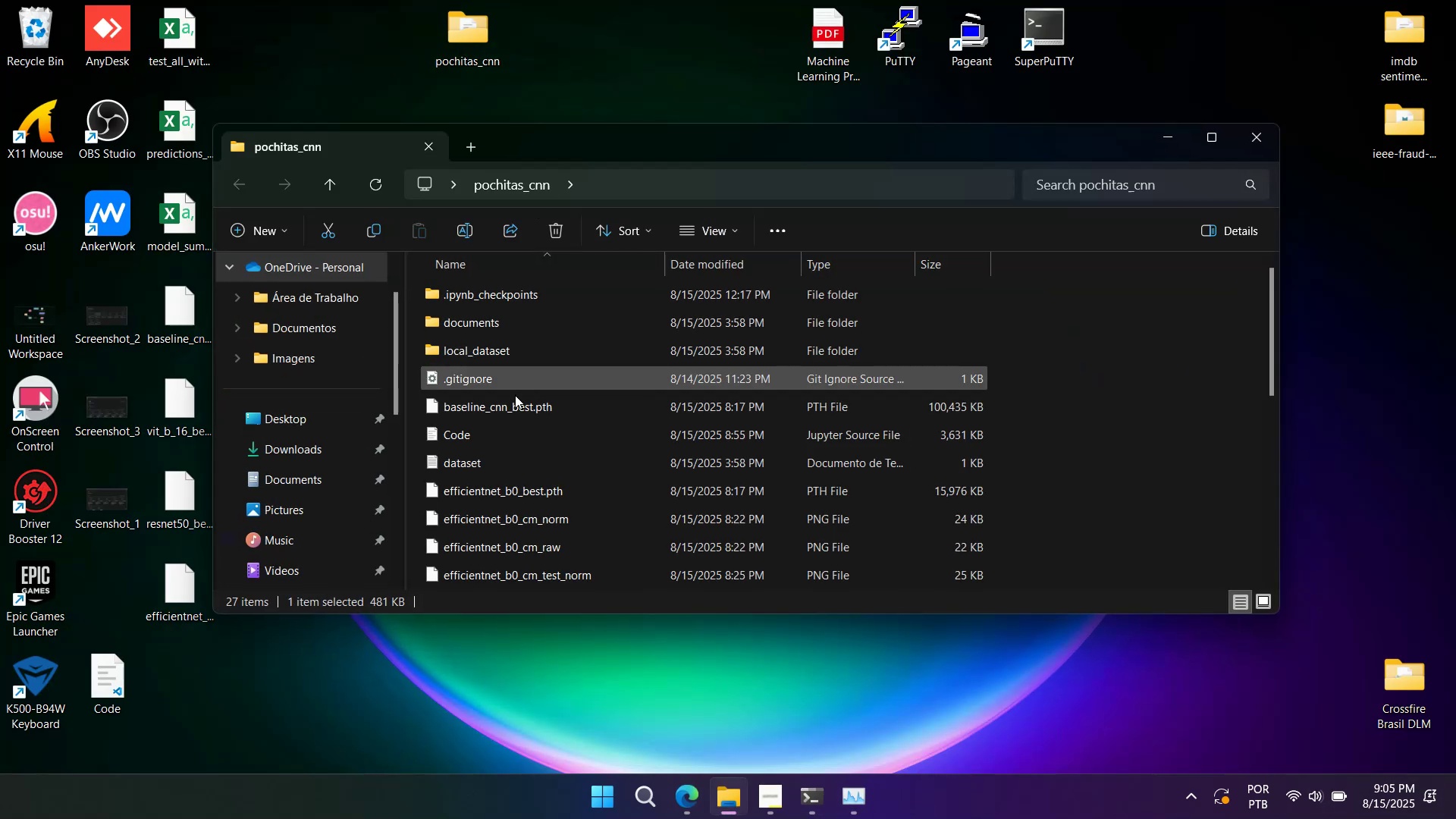 
left_click([507, 403])
 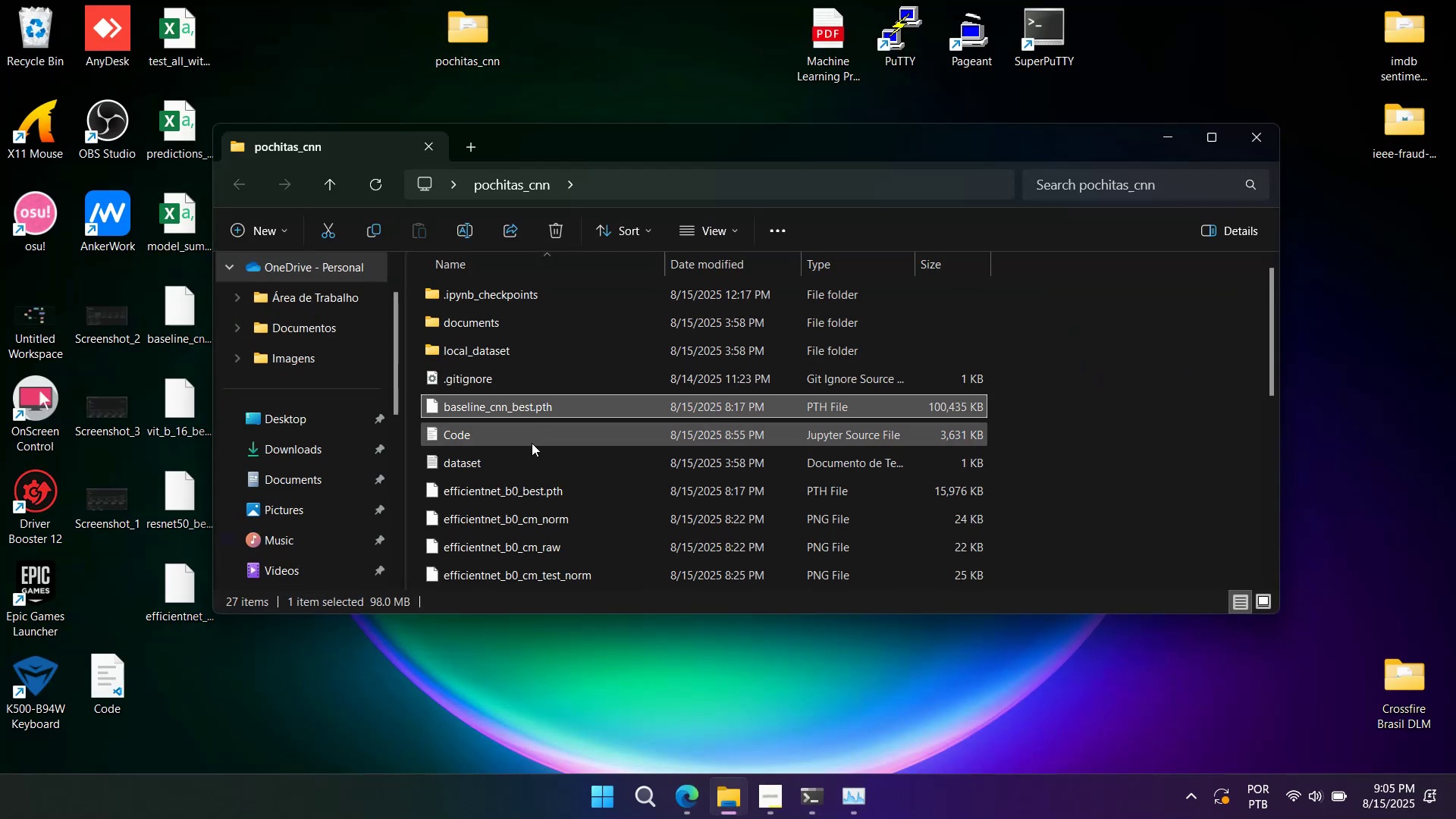 
hold_key(key=ControlLeft, duration=1.51)
 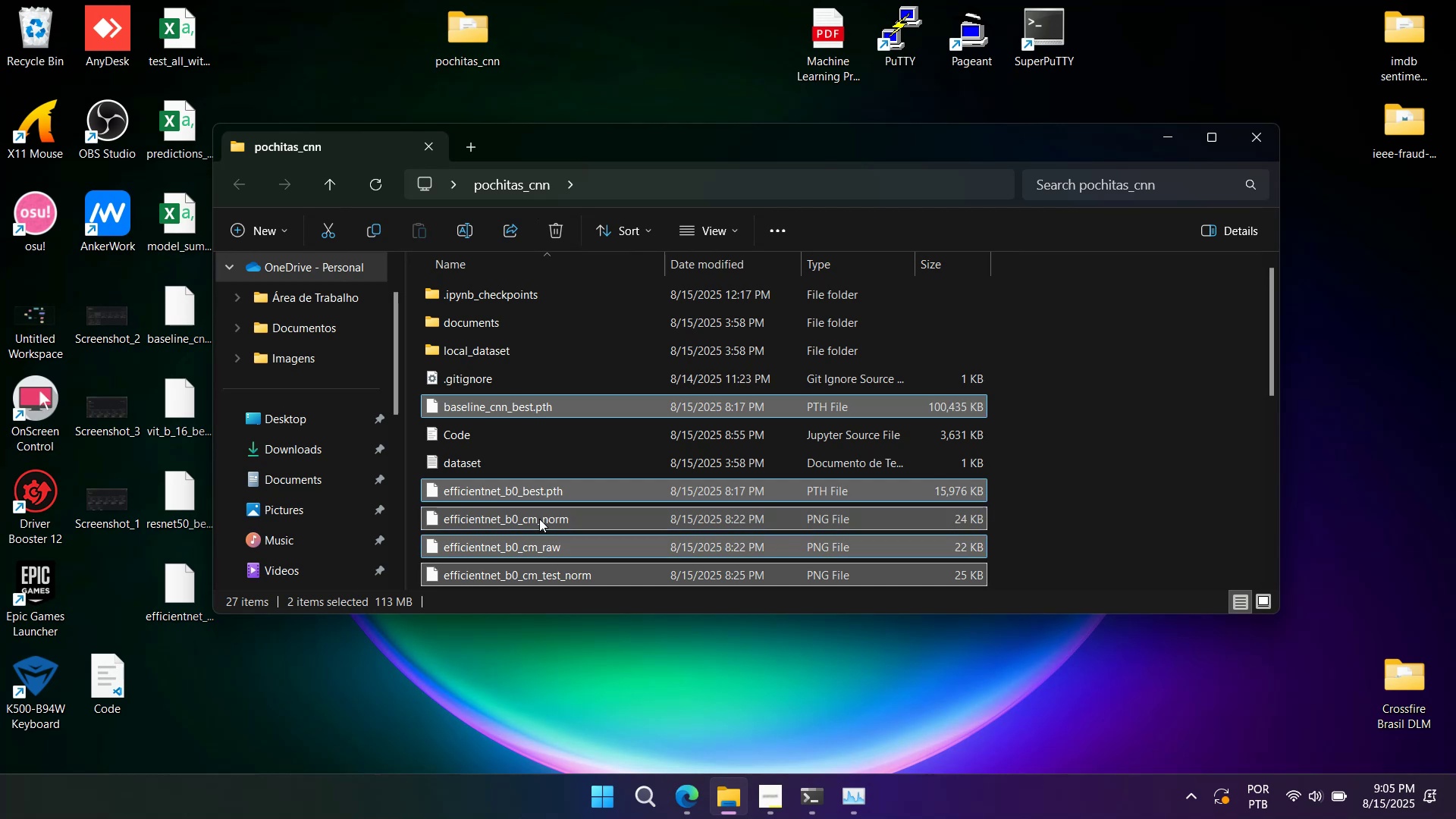 
scroll: coordinate [539, 517], scroll_direction: down, amount: 3.0
 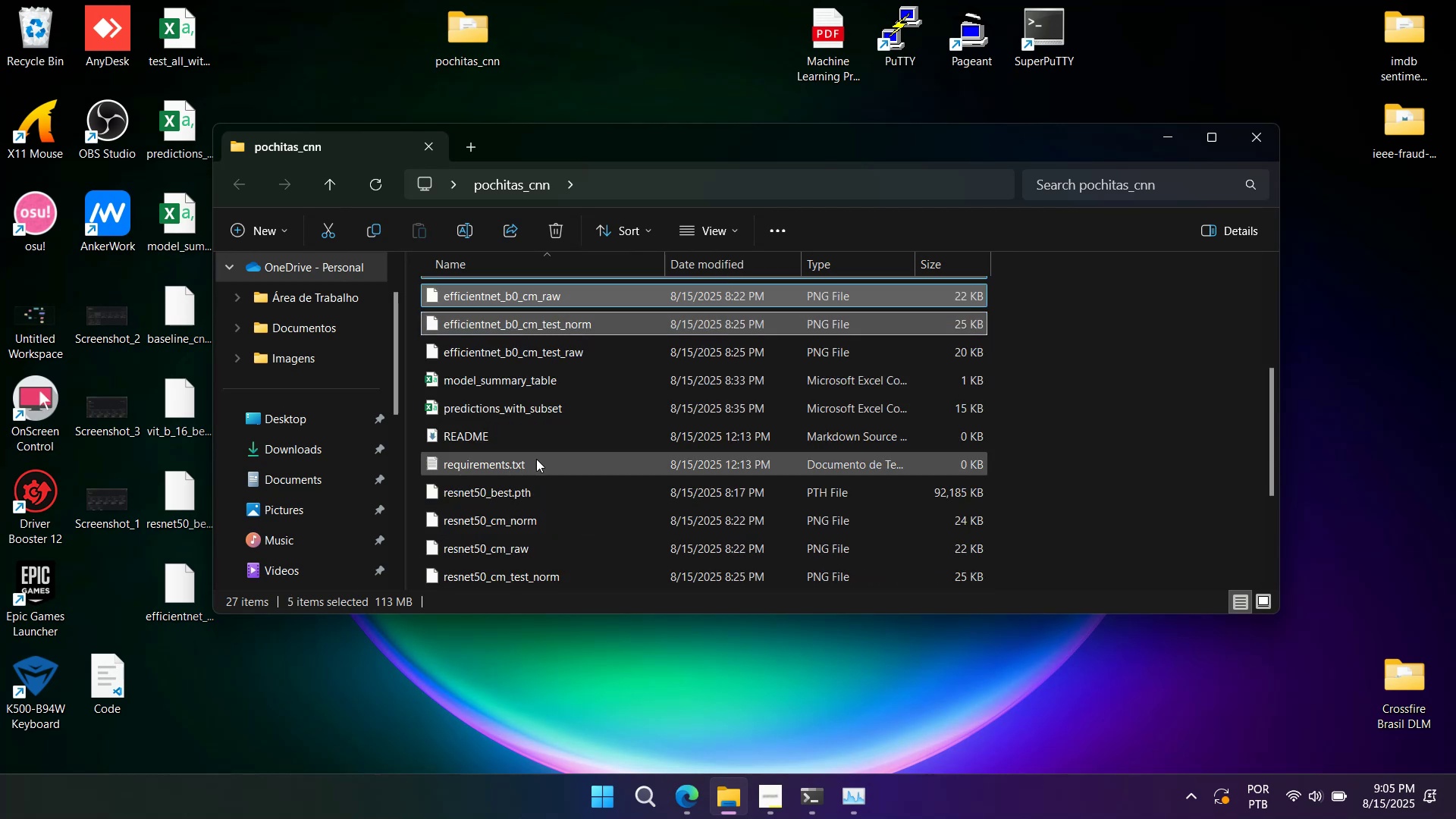 
hold_key(key=ControlLeft, duration=1.51)
left_click([536, 358])
 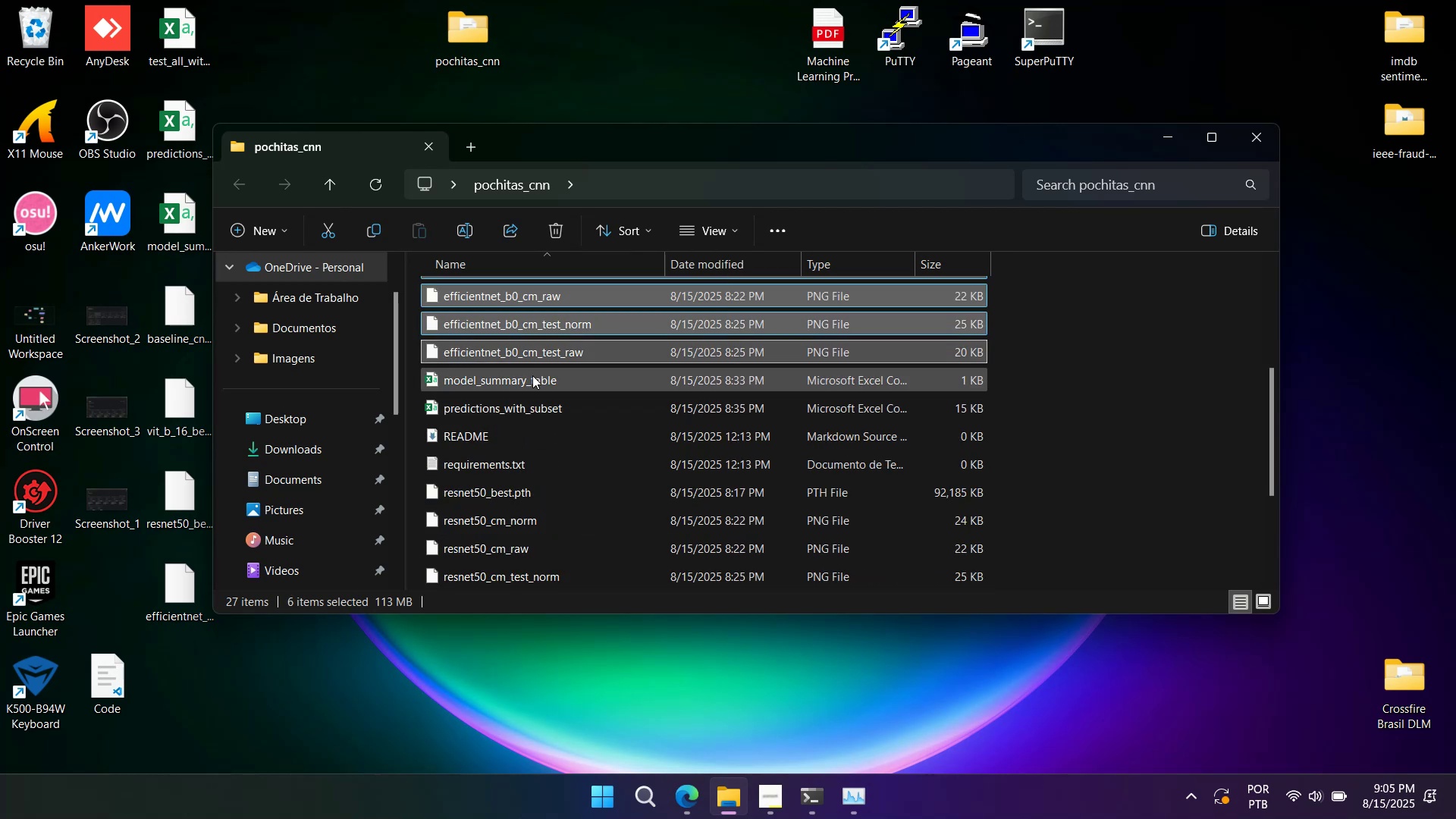 
hold_key(key=ControlLeft, duration=1.51)
left_click([526, 379])
 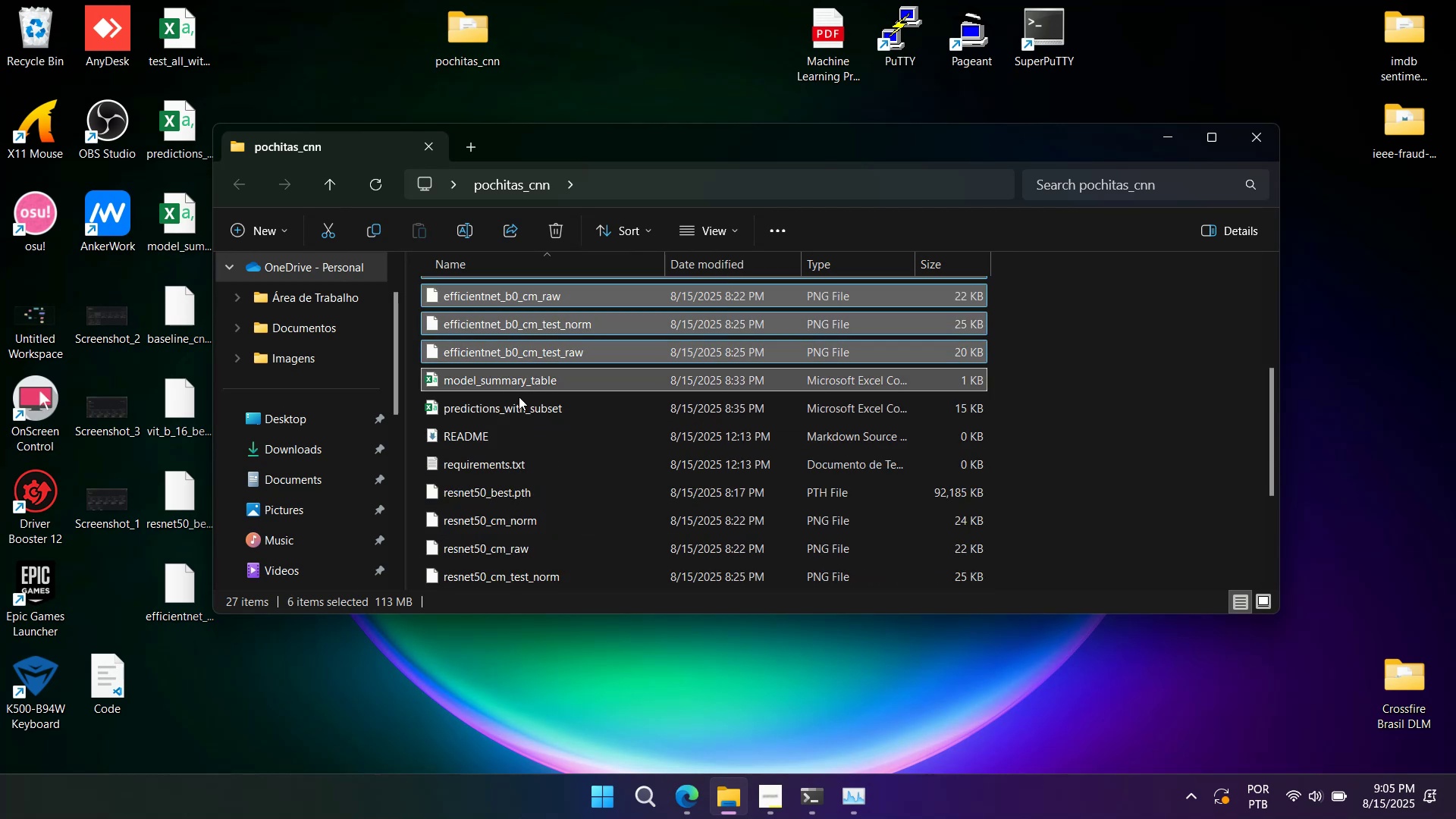 
hold_key(key=ControlLeft, duration=1.51)
double_click([516, 410])
 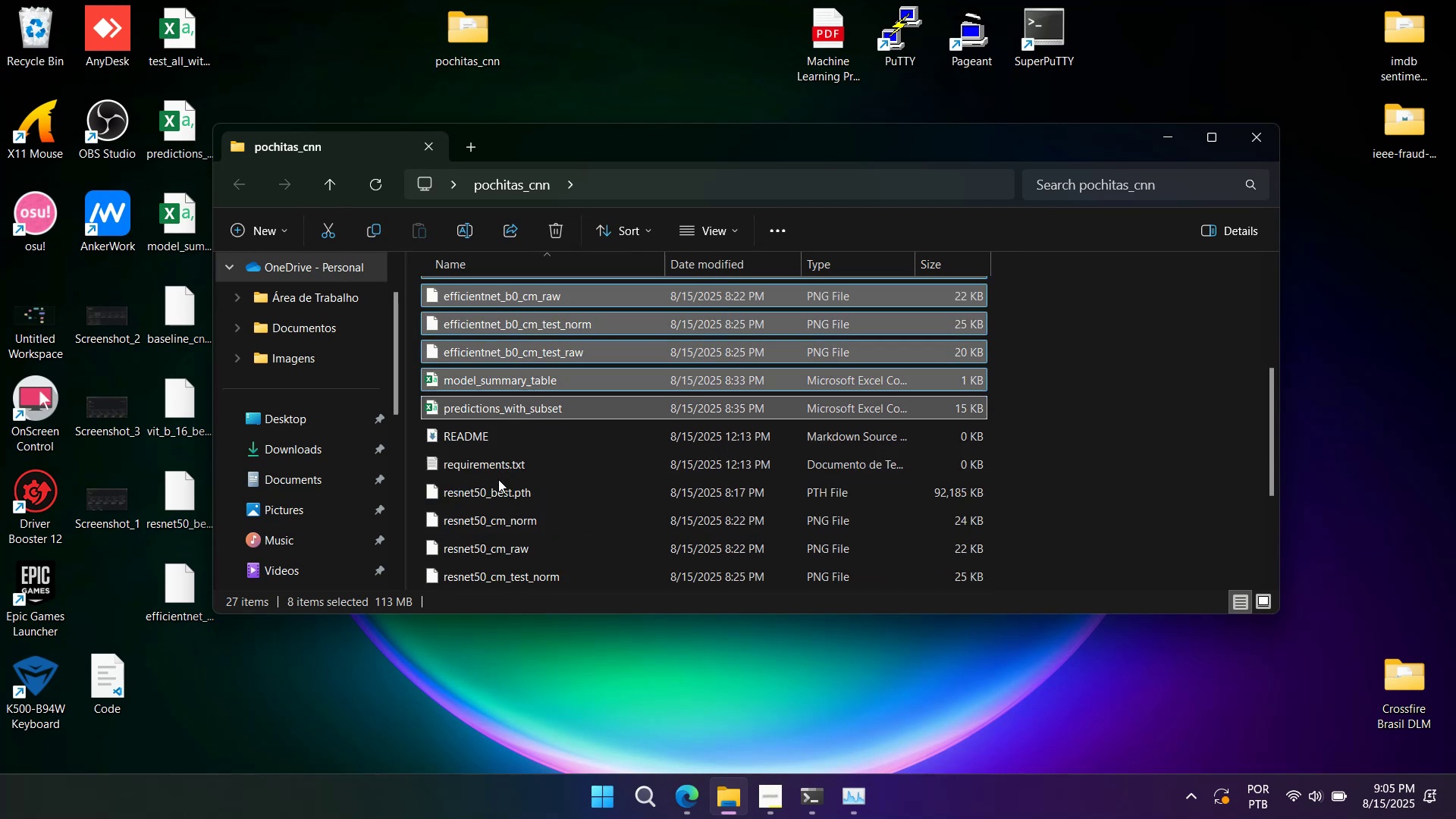 
left_click([495, 491])
 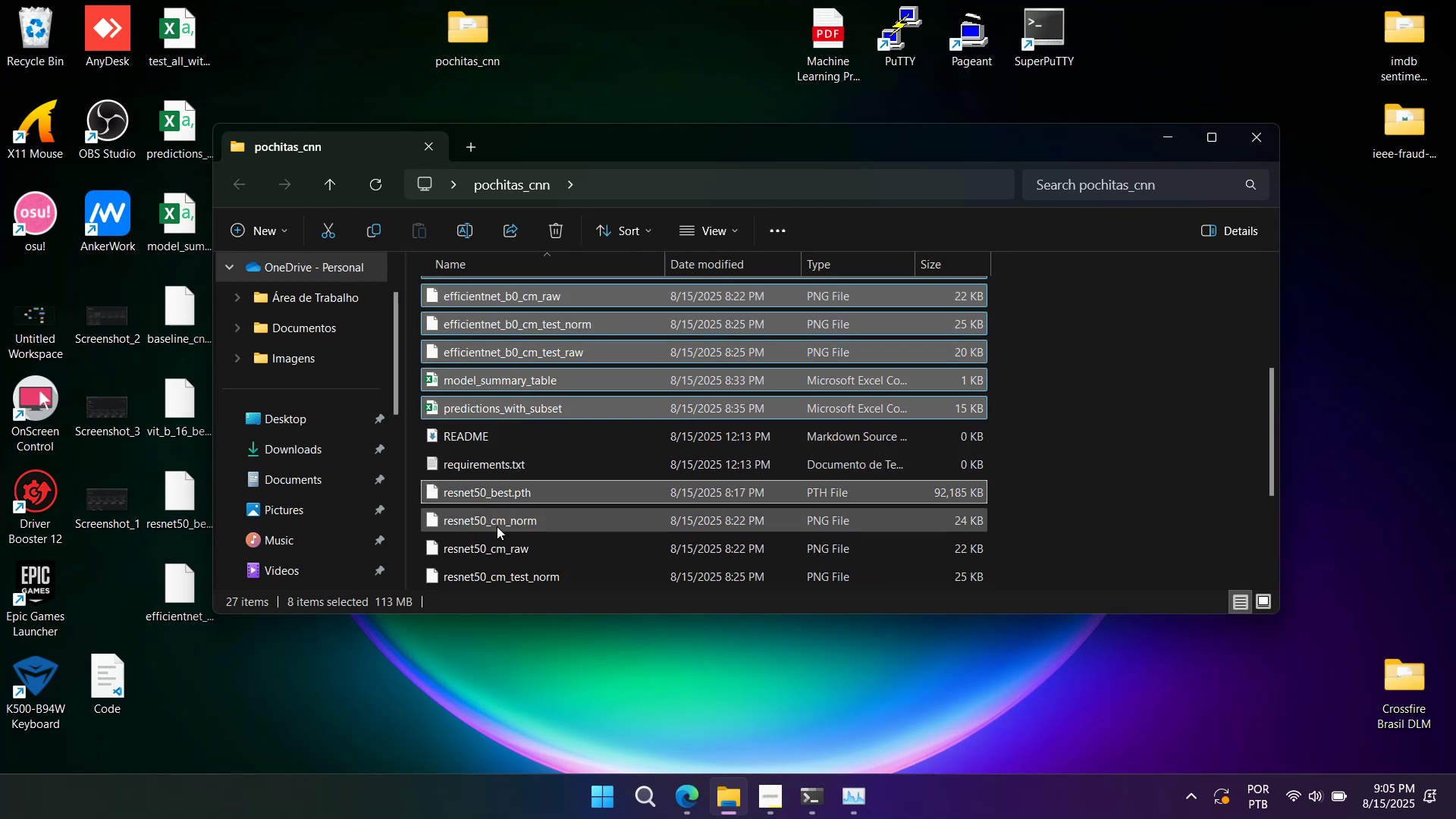 
double_click([497, 529])
 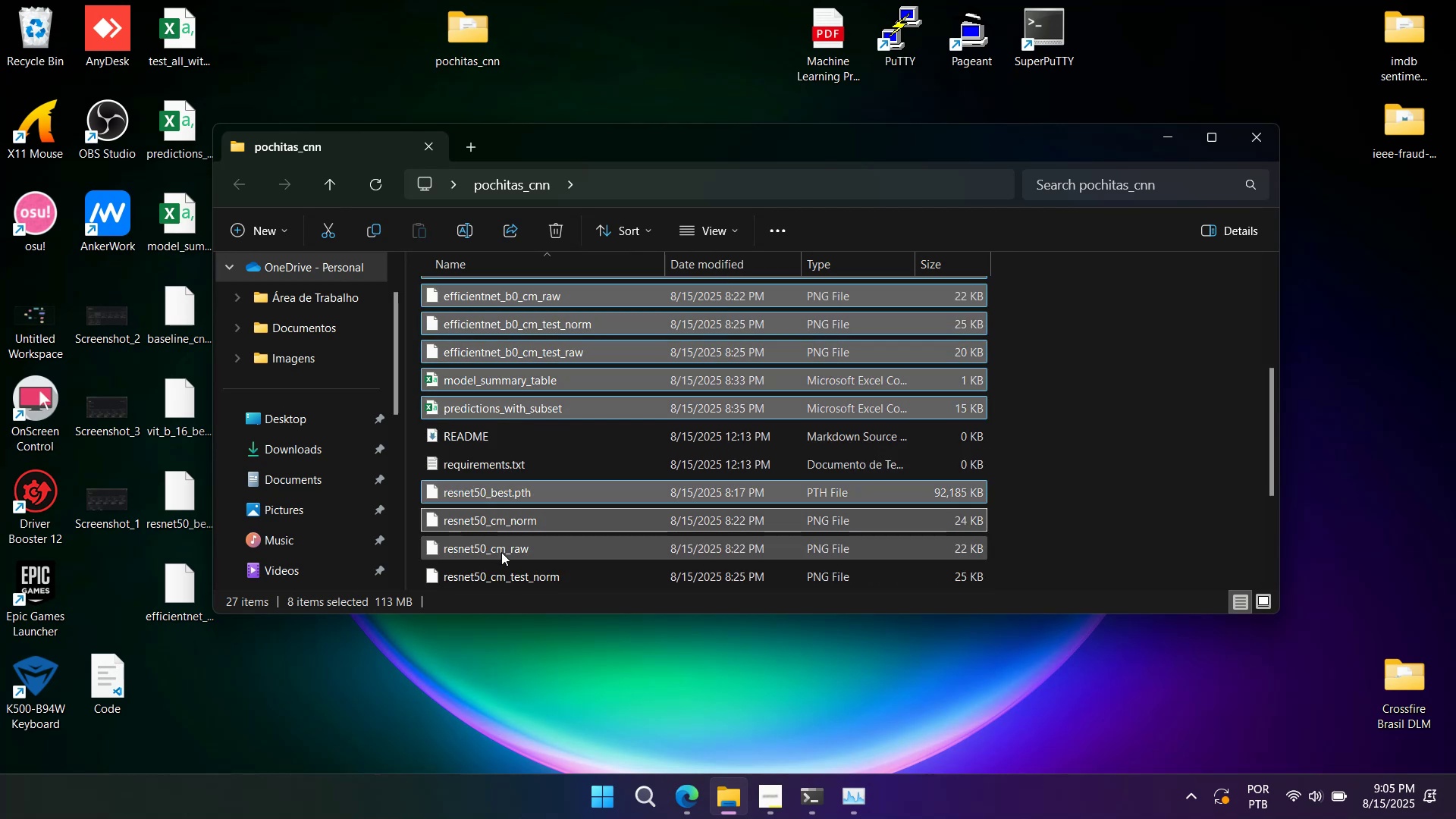 
triple_click([502, 561])
 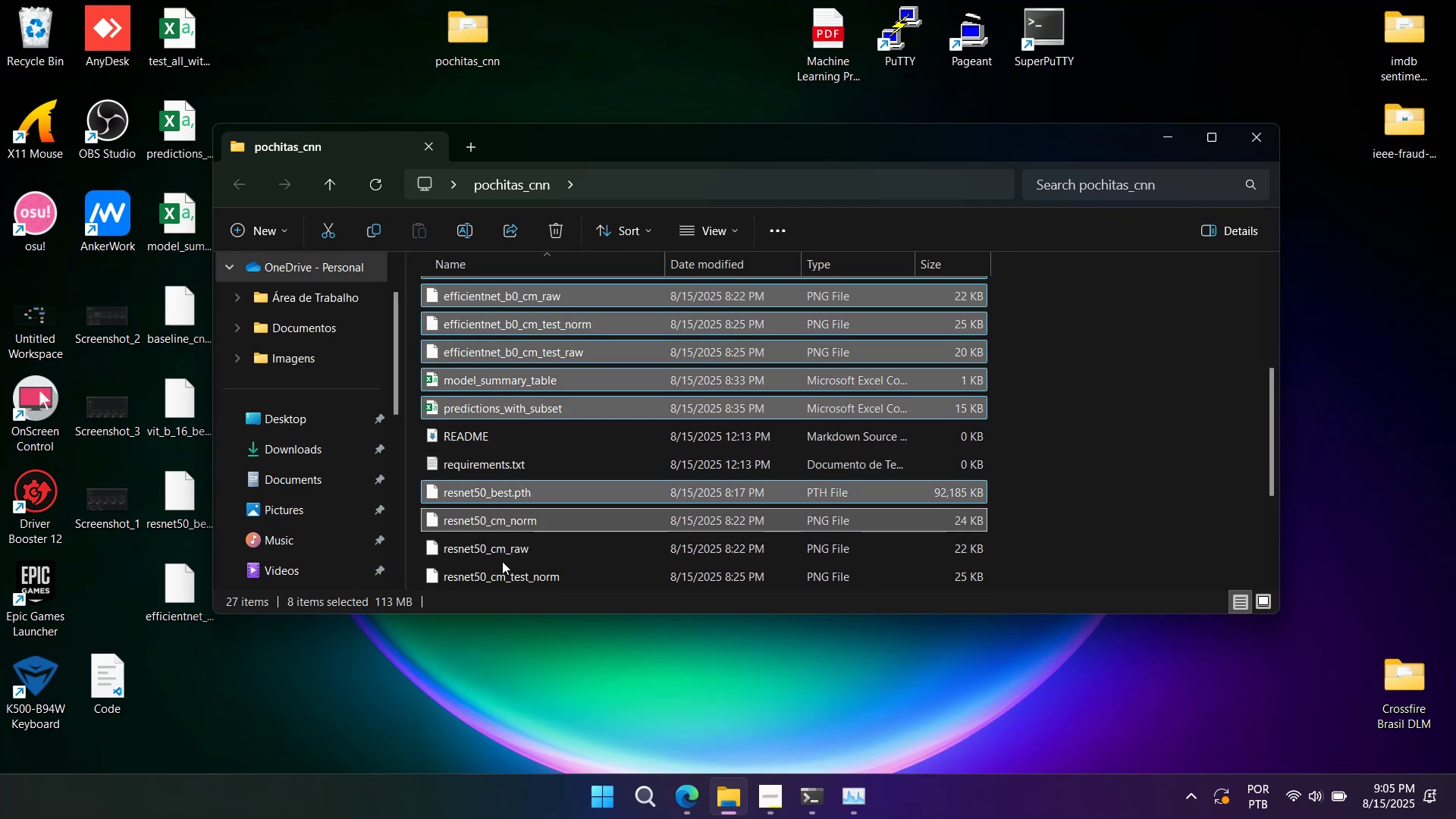 
hold_key(key=ControlLeft, duration=0.77)
triple_click([504, 582])
 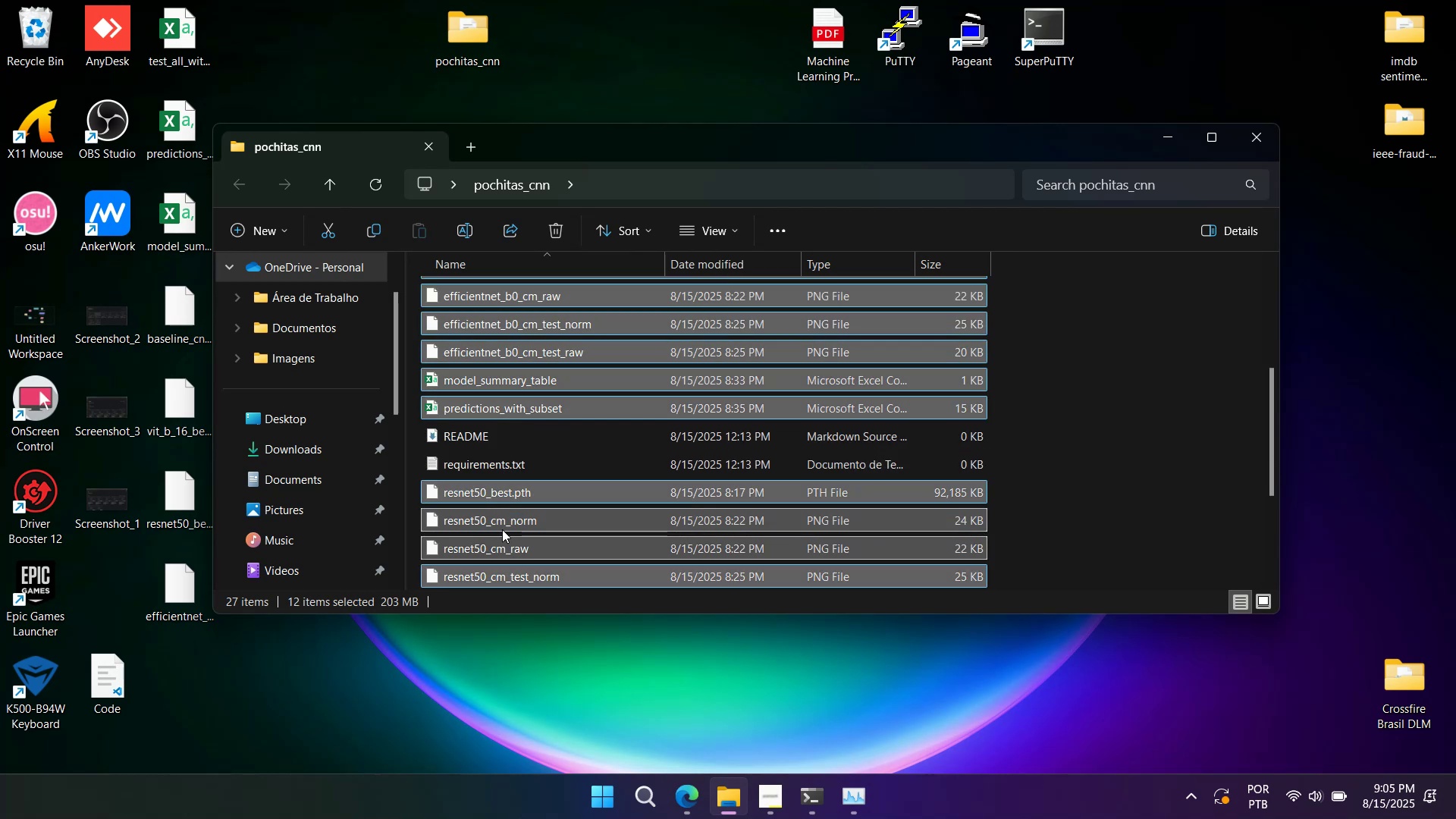 
key(Delete)
 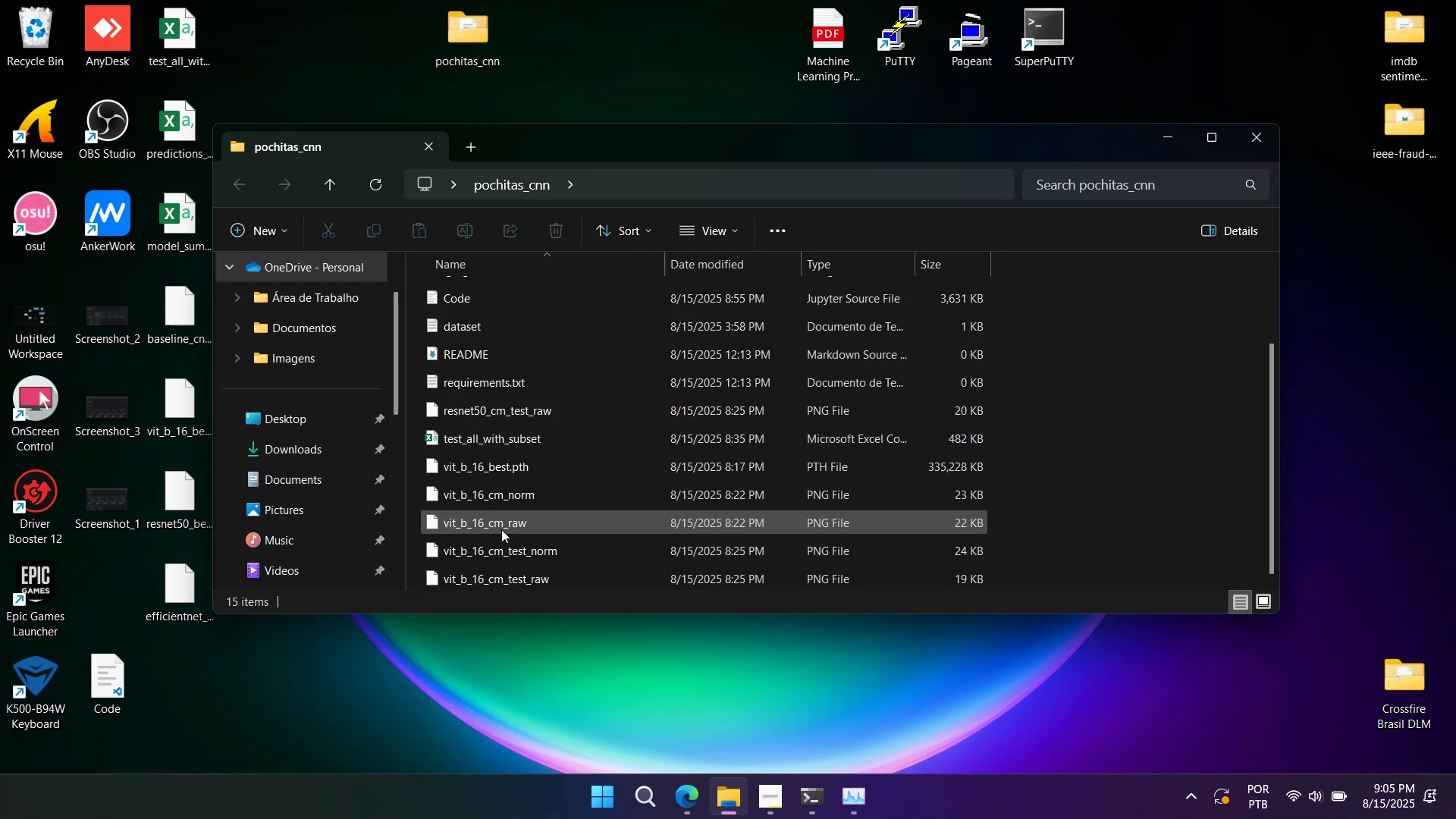 
left_click([481, 573])
 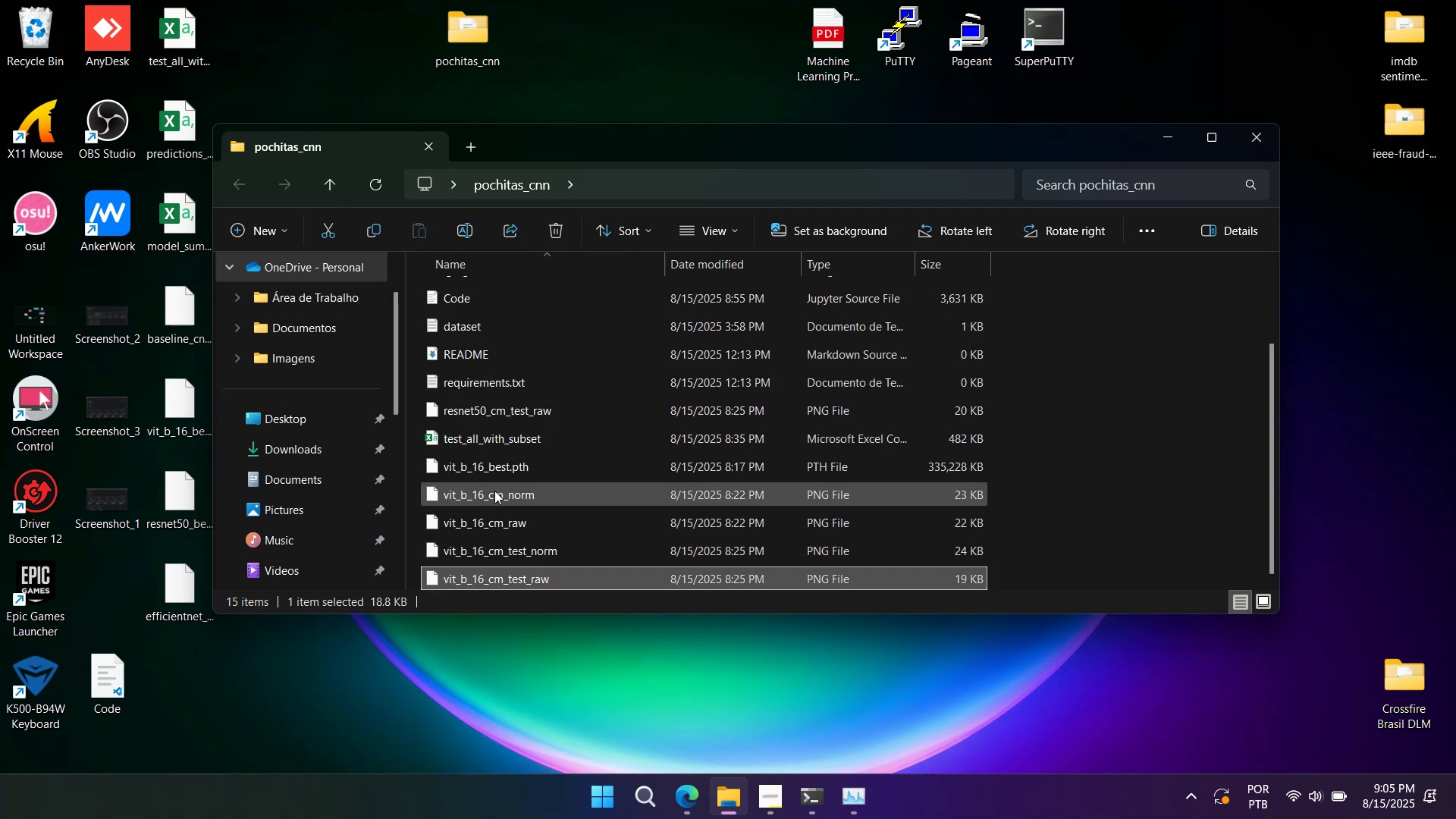 
hold_key(key=ShiftLeft, duration=1.53)
left_click([501, 449])
 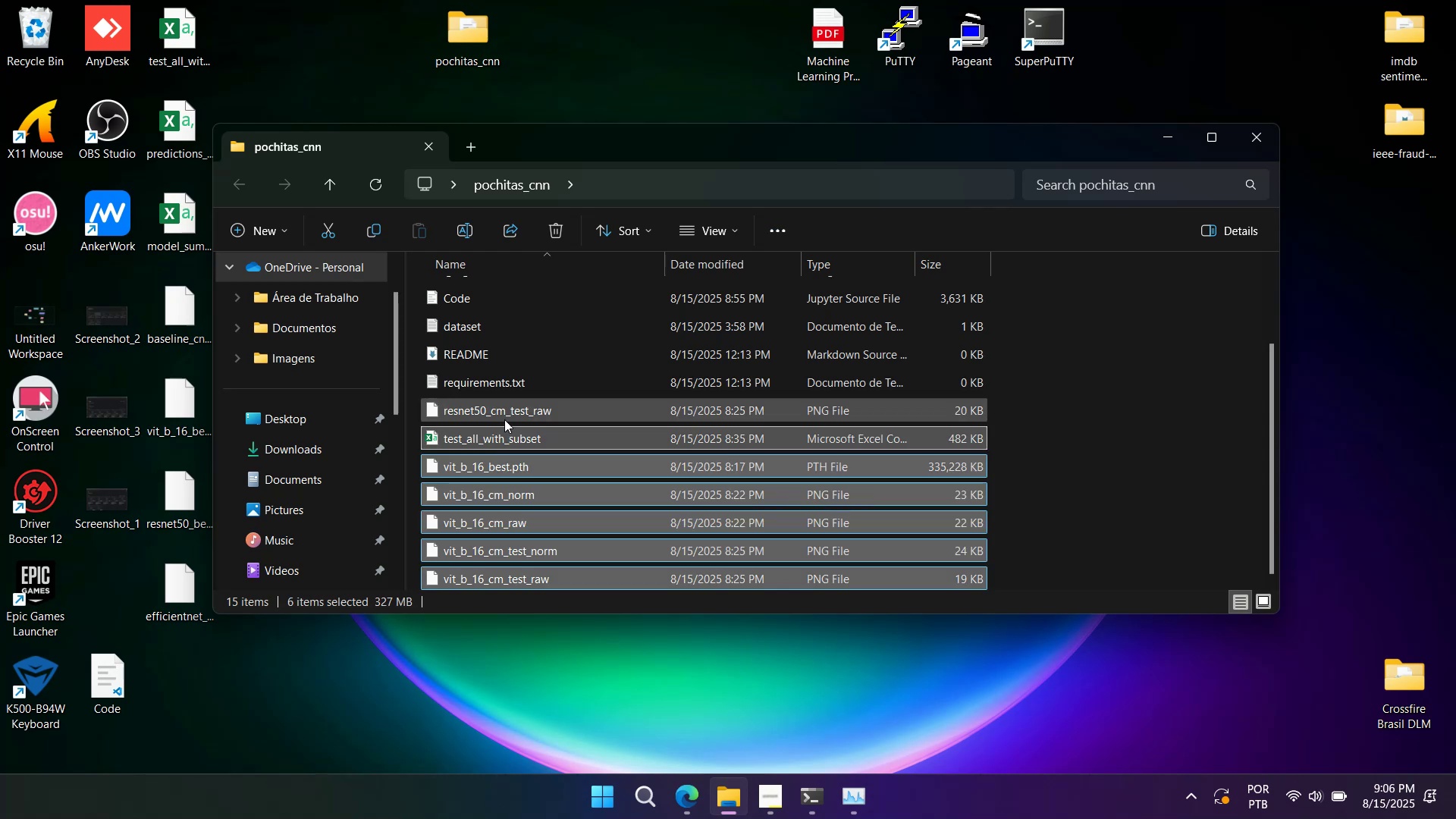 
double_click([506, 411])
 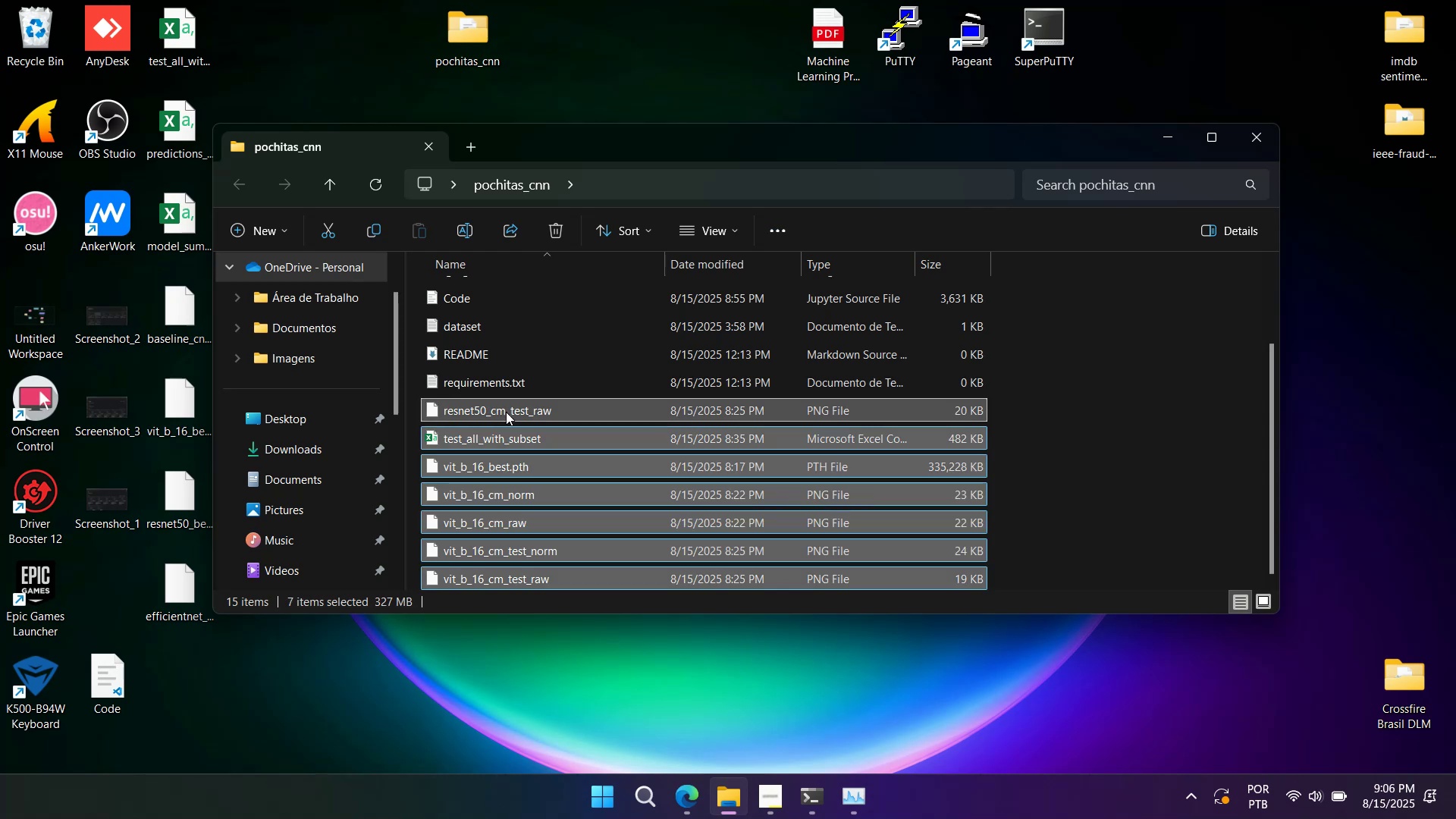 
key(Shift+ShiftLeft)
 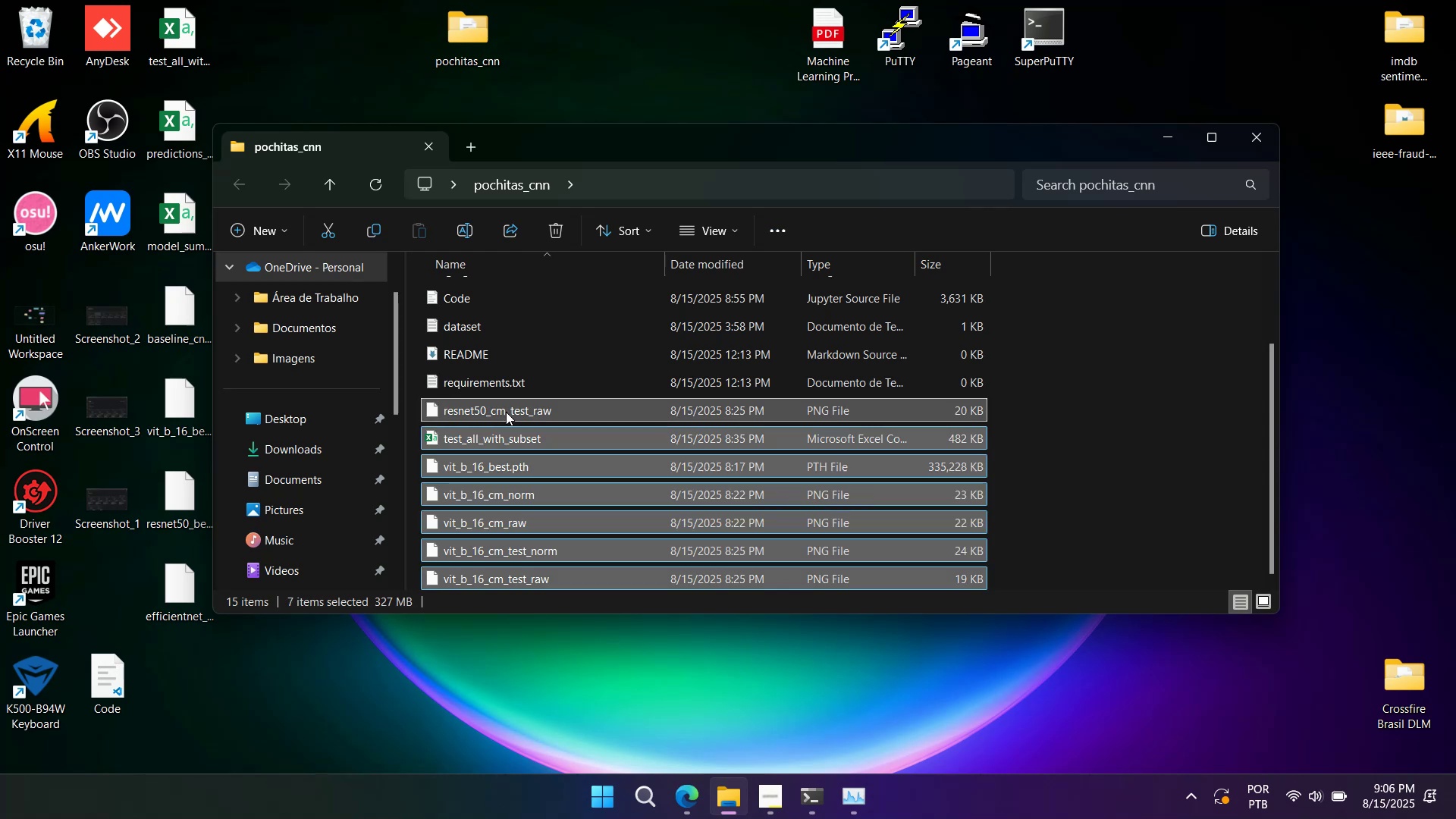 
key(Shift+ShiftLeft)
 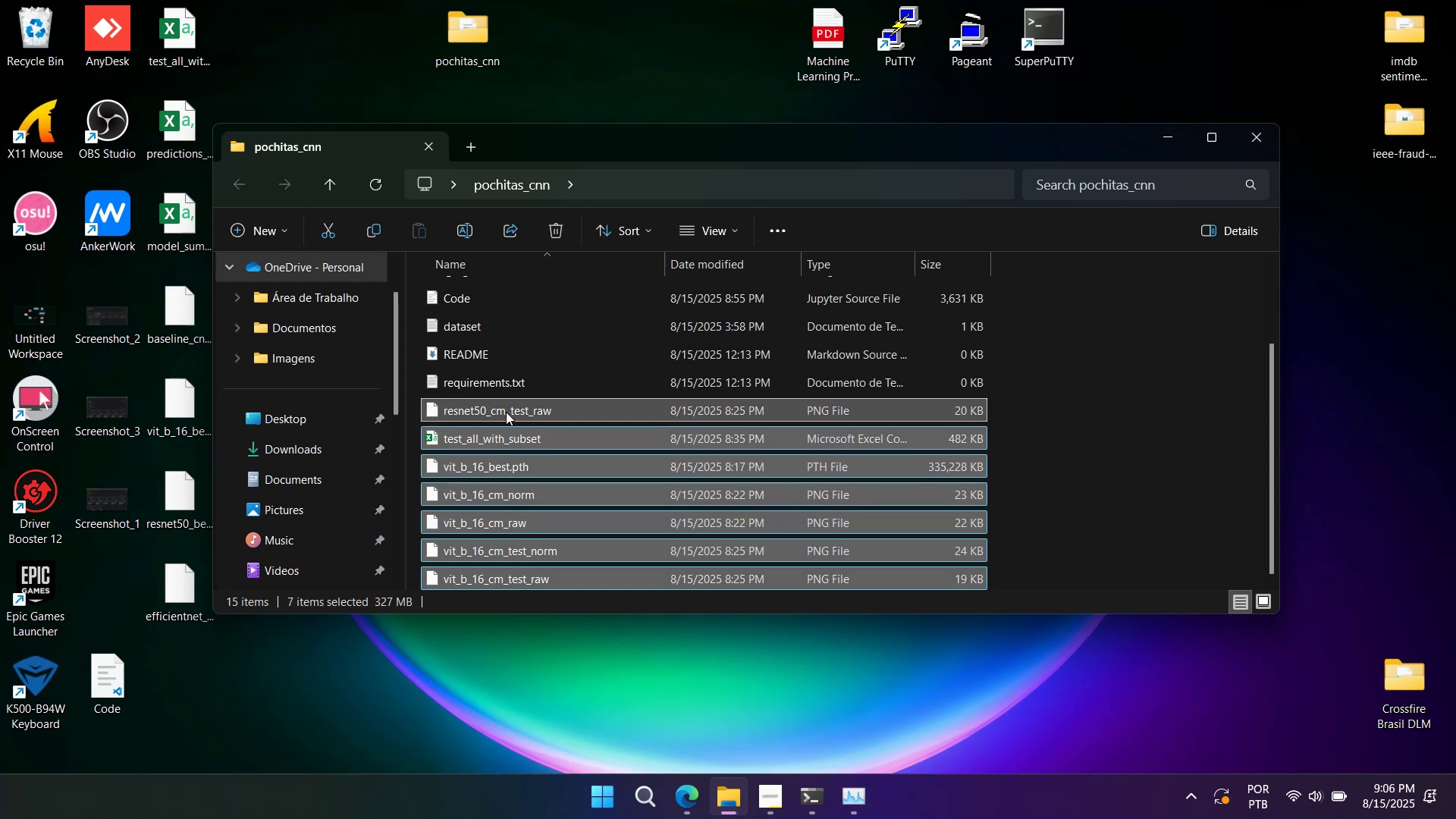 
key(Shift+ShiftLeft)
 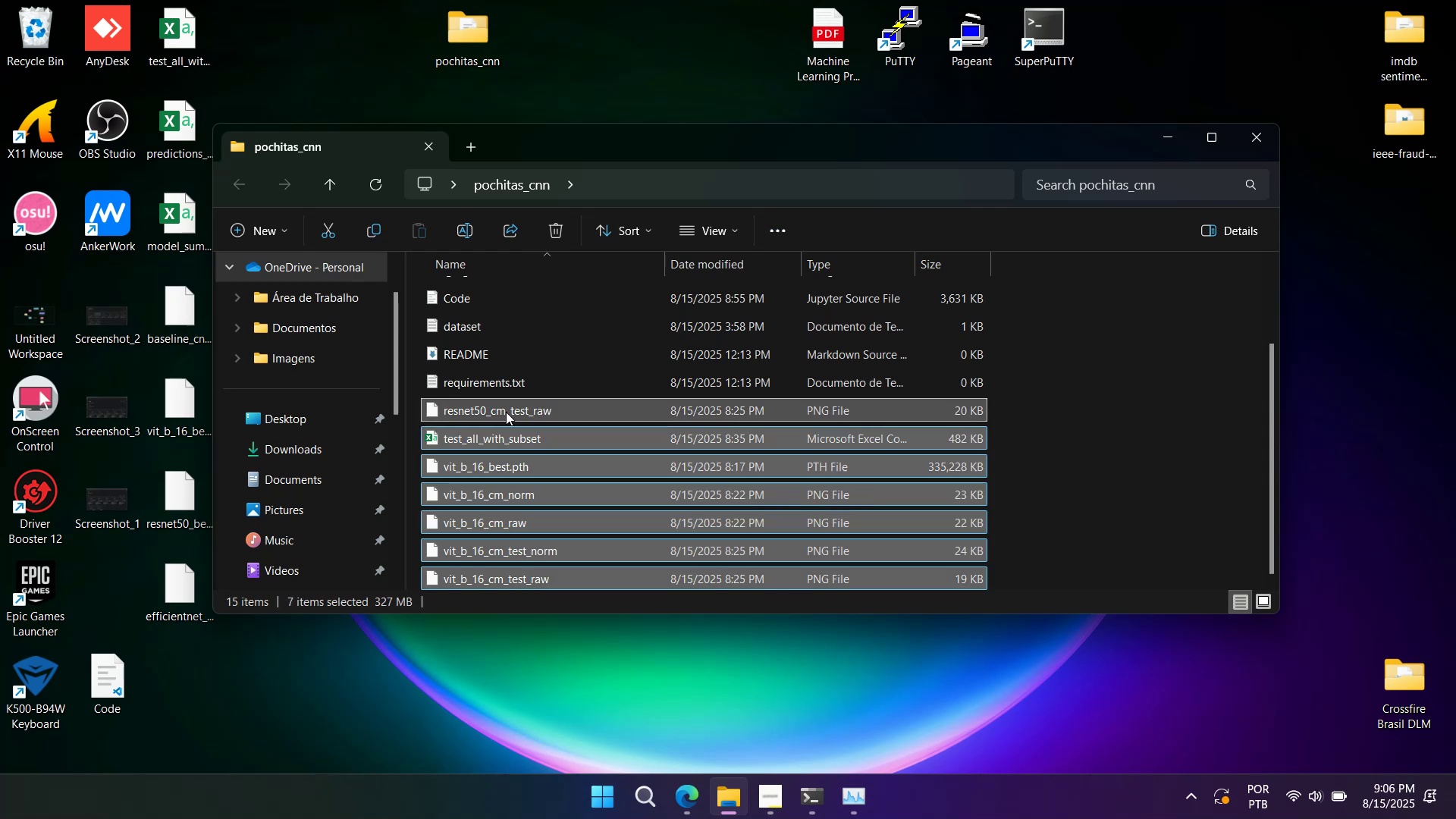 
key(Delete)
 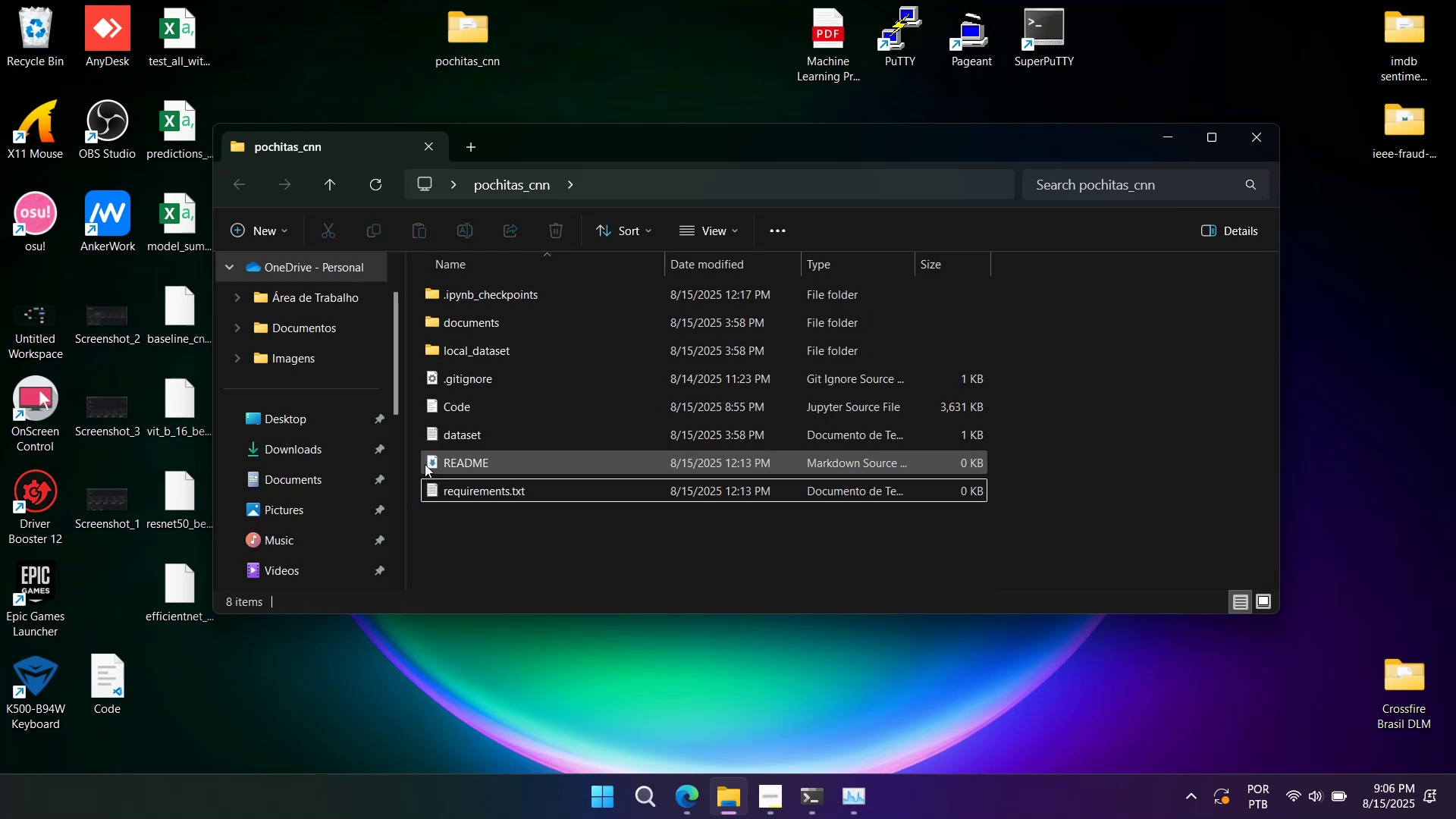 
left_click([457, 412])
 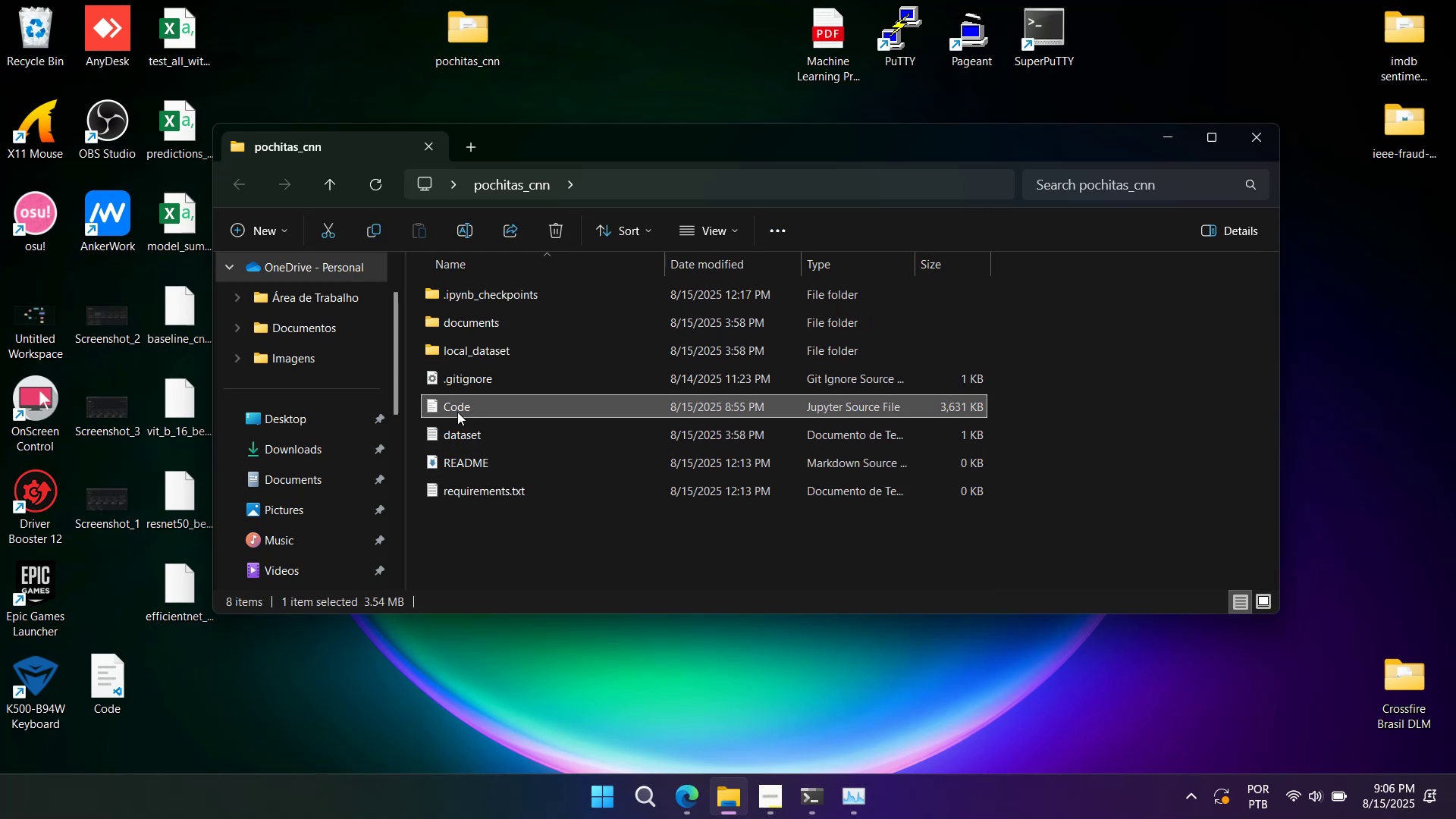 
key(F2)
 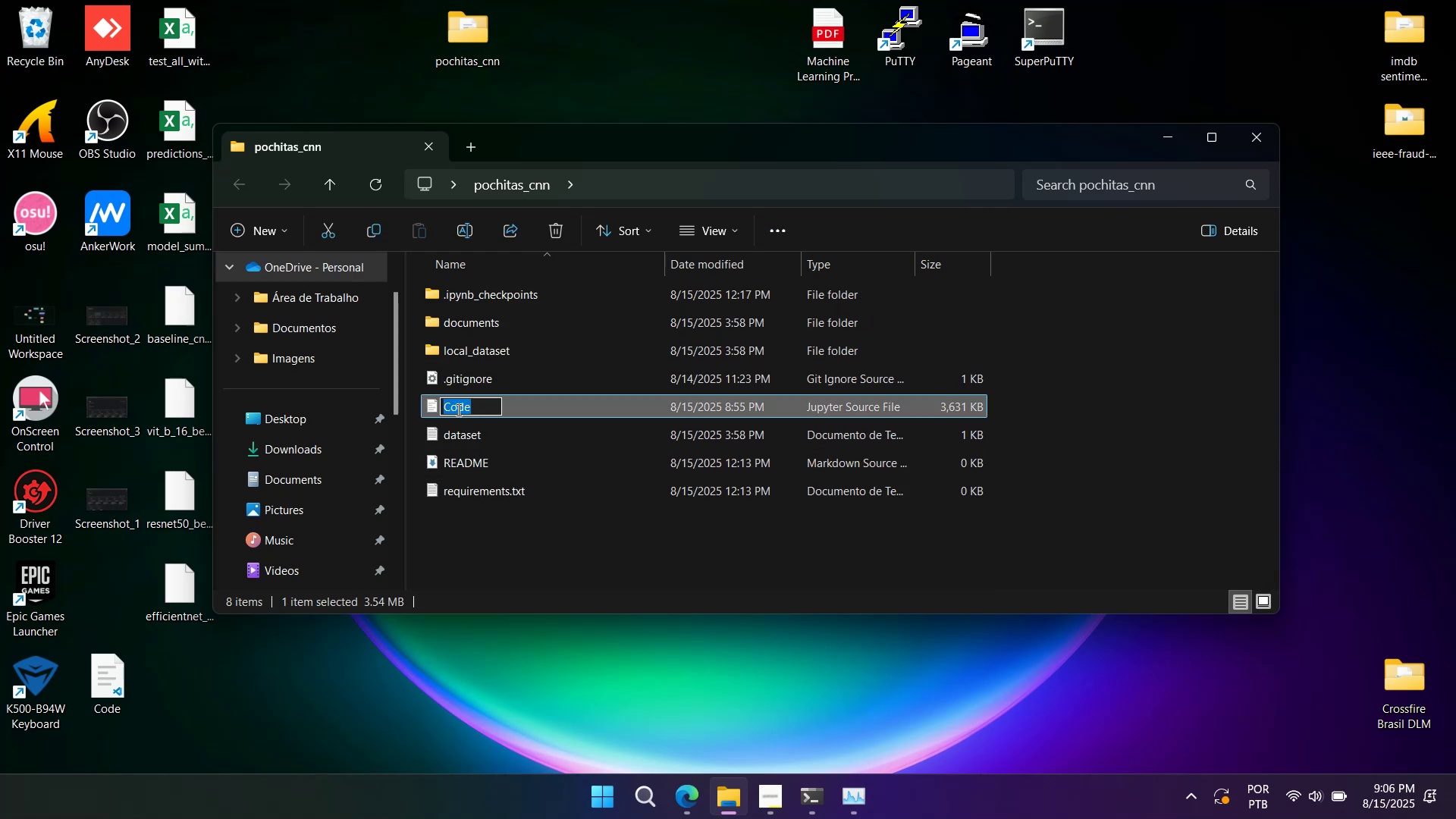 
left_click([472, 403])
 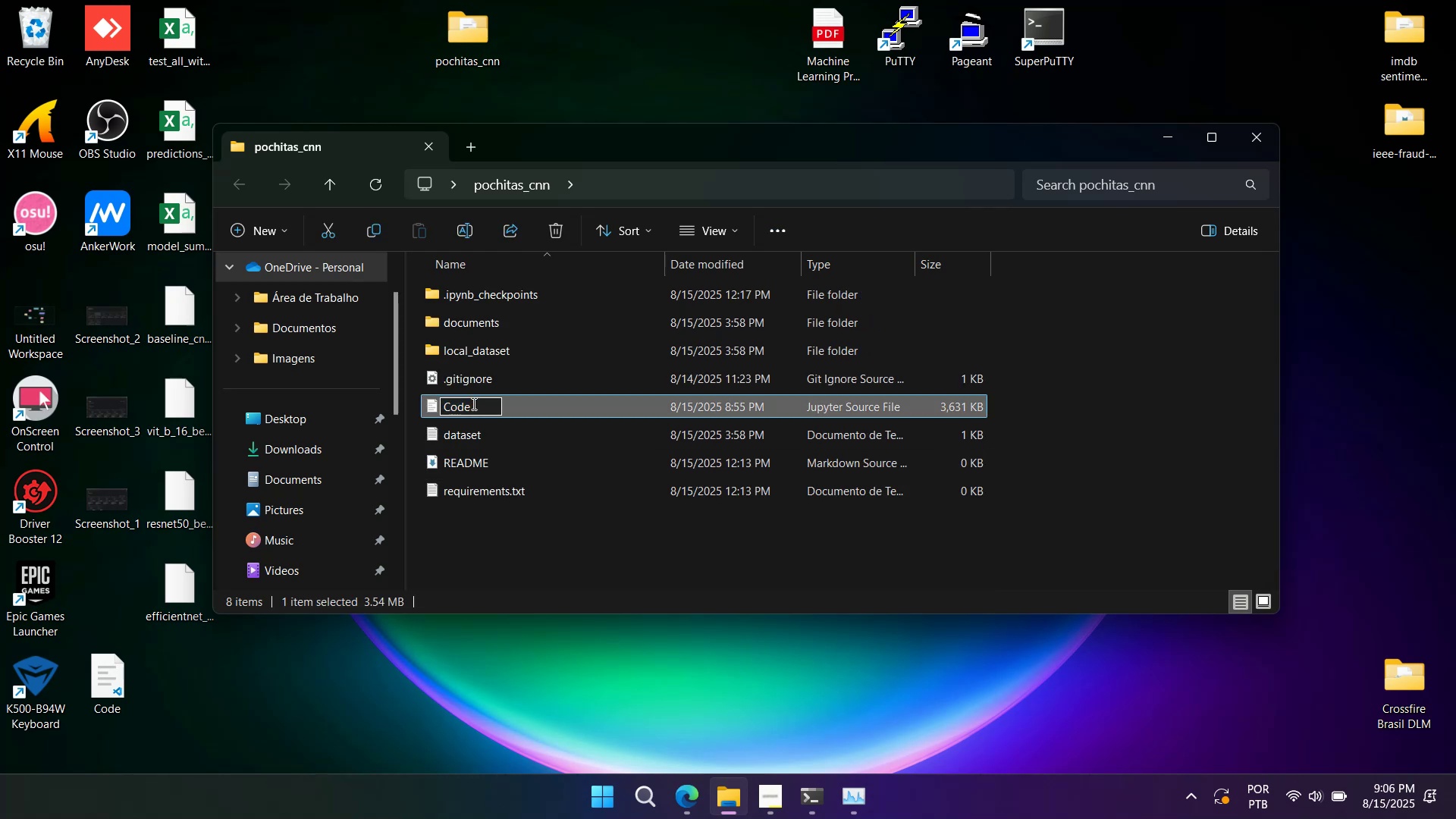 
key(2)
 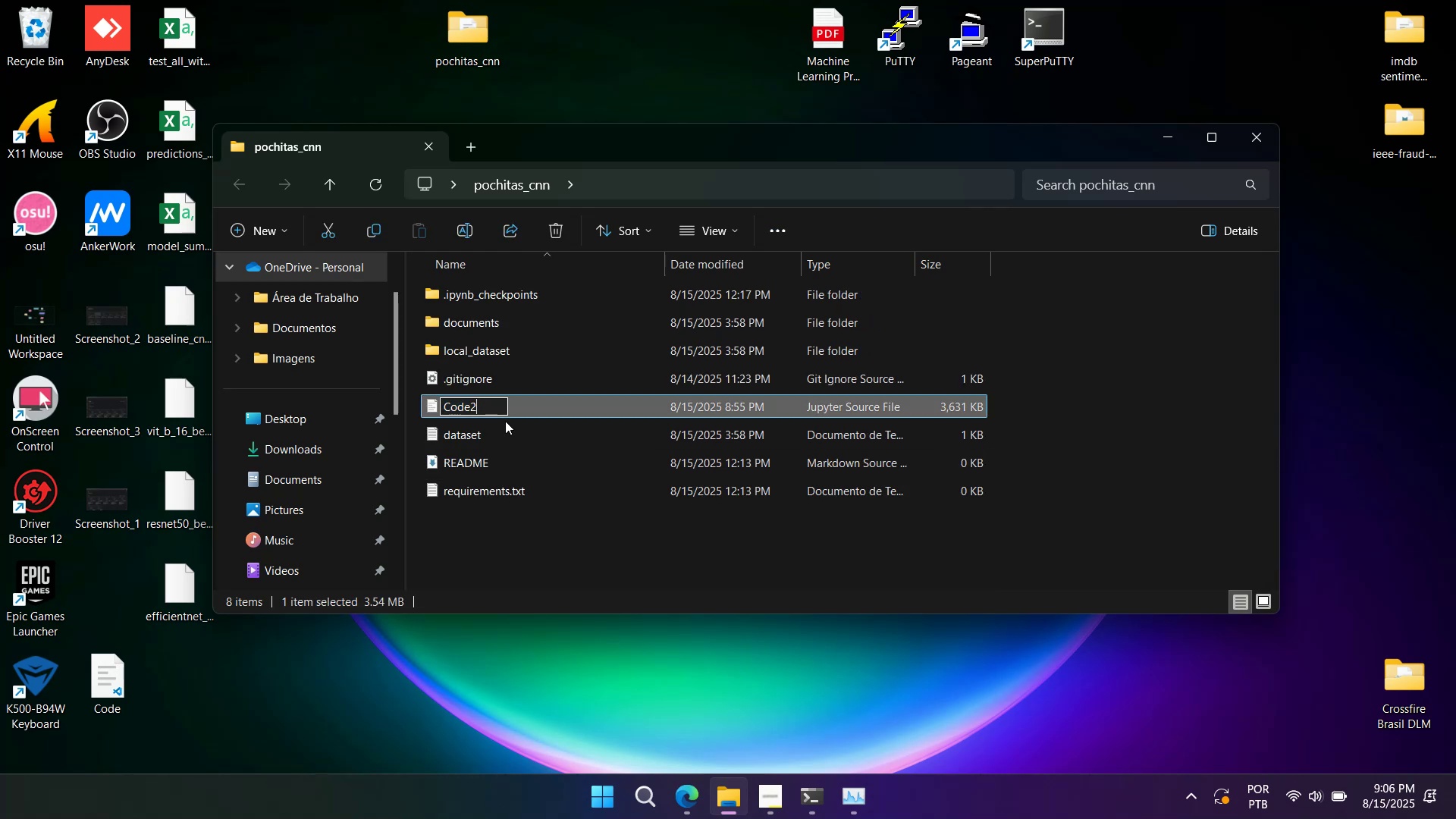 
double_click([505, 422])
 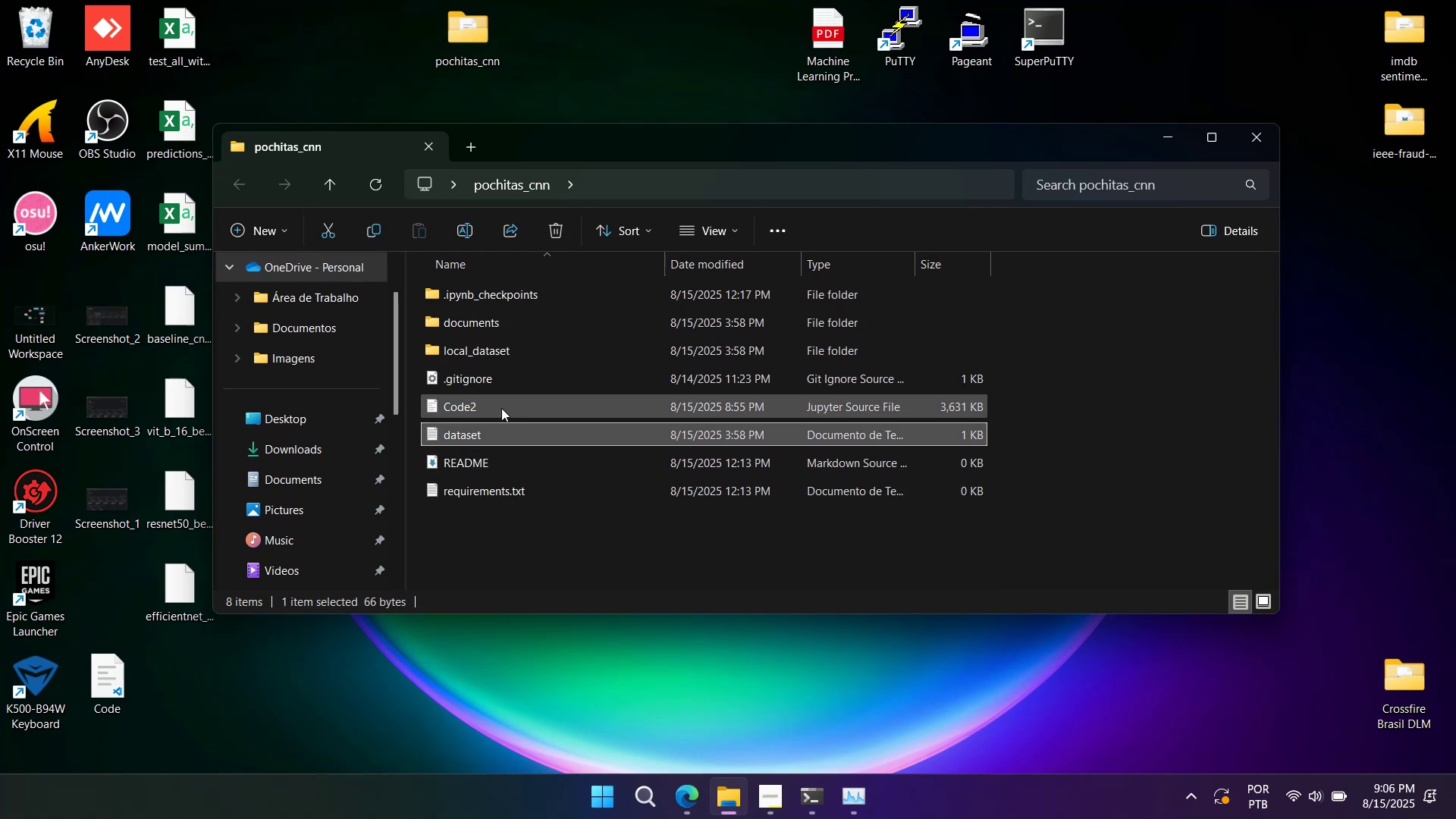 
left_click([500, 405])
 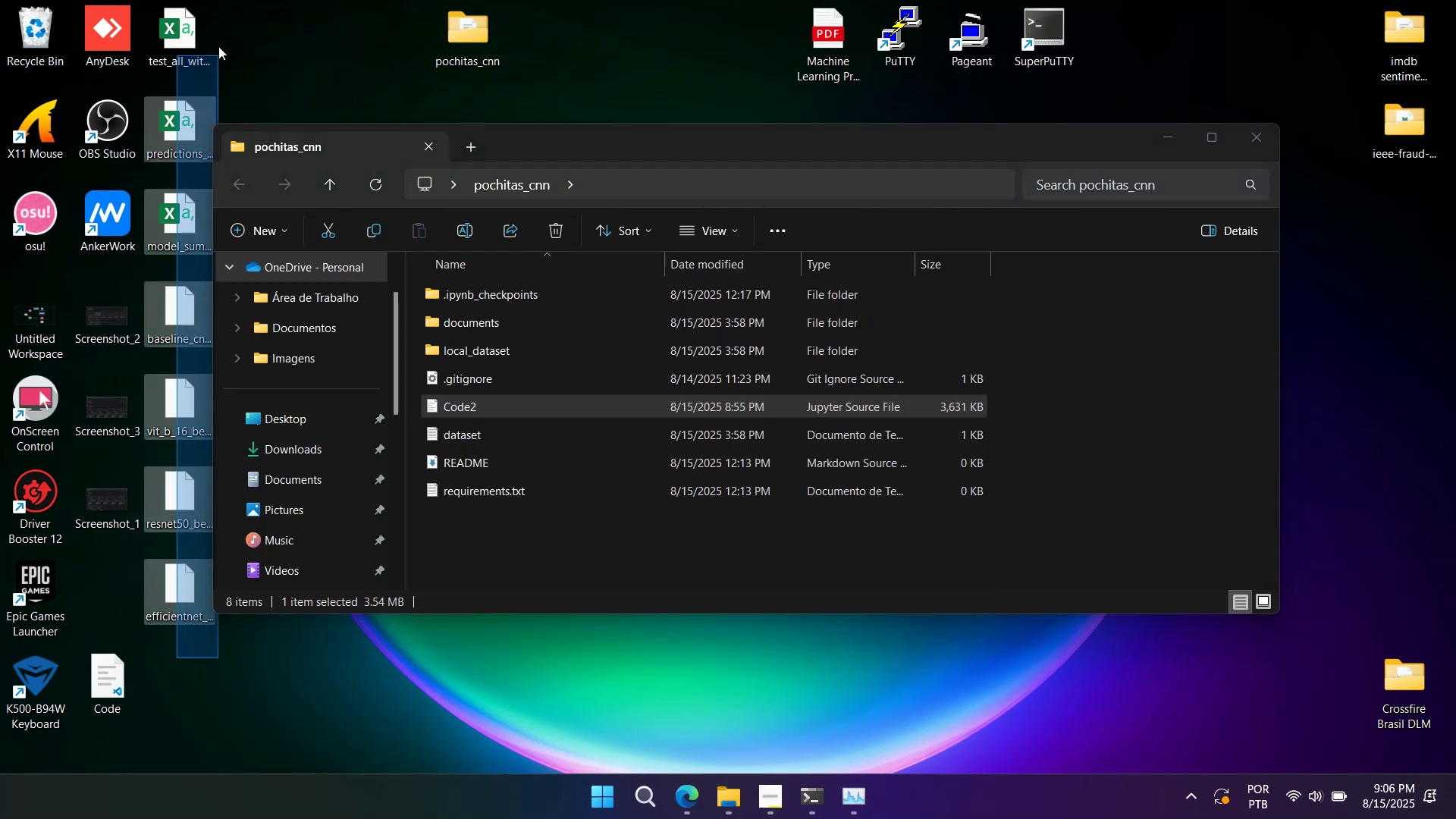 
hold_key(key=ControlLeft, duration=0.82)
left_click([111, 679])
 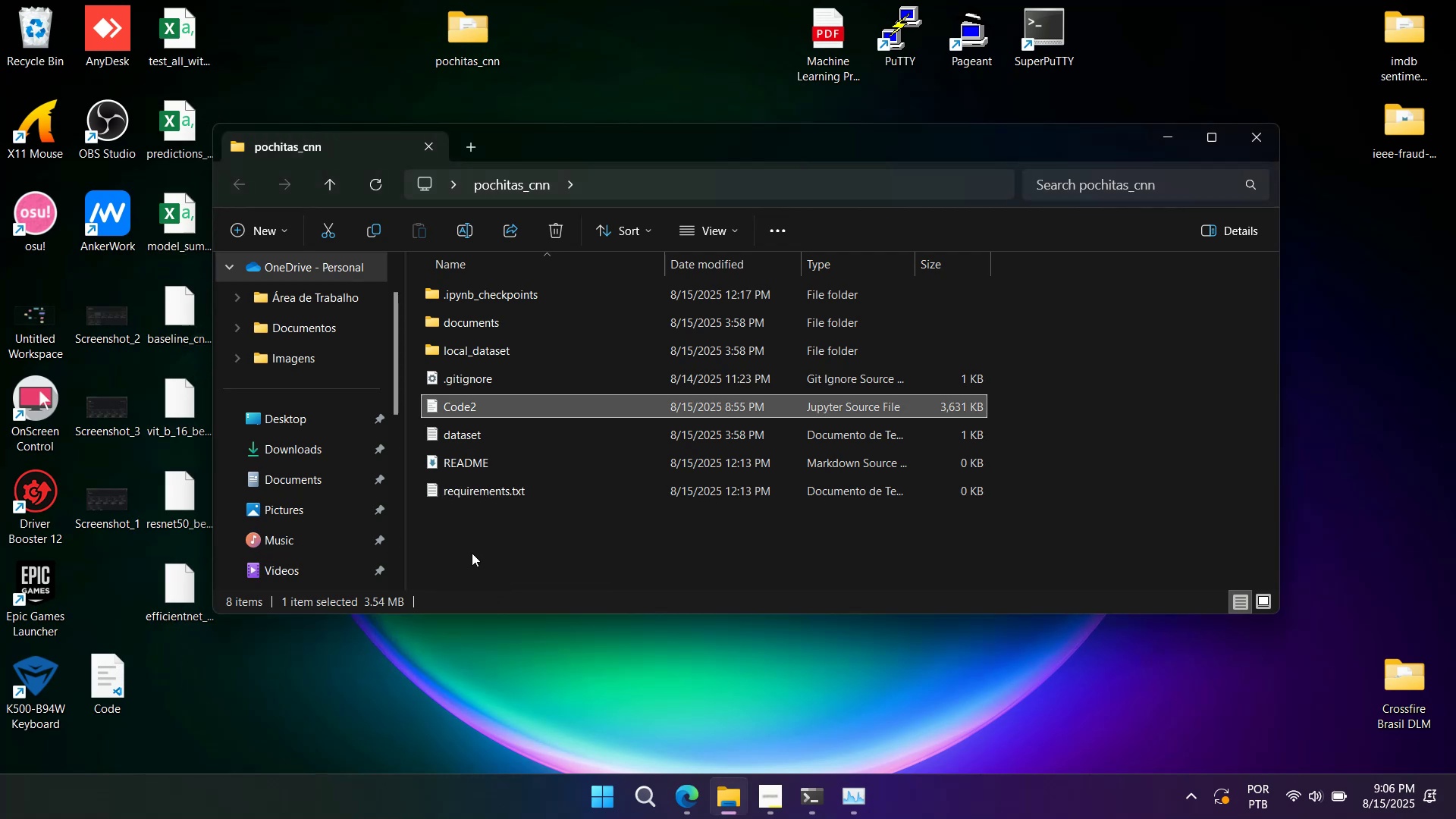 
scroll: coordinate [532, 505], scroll_direction: up, amount: 5.0
 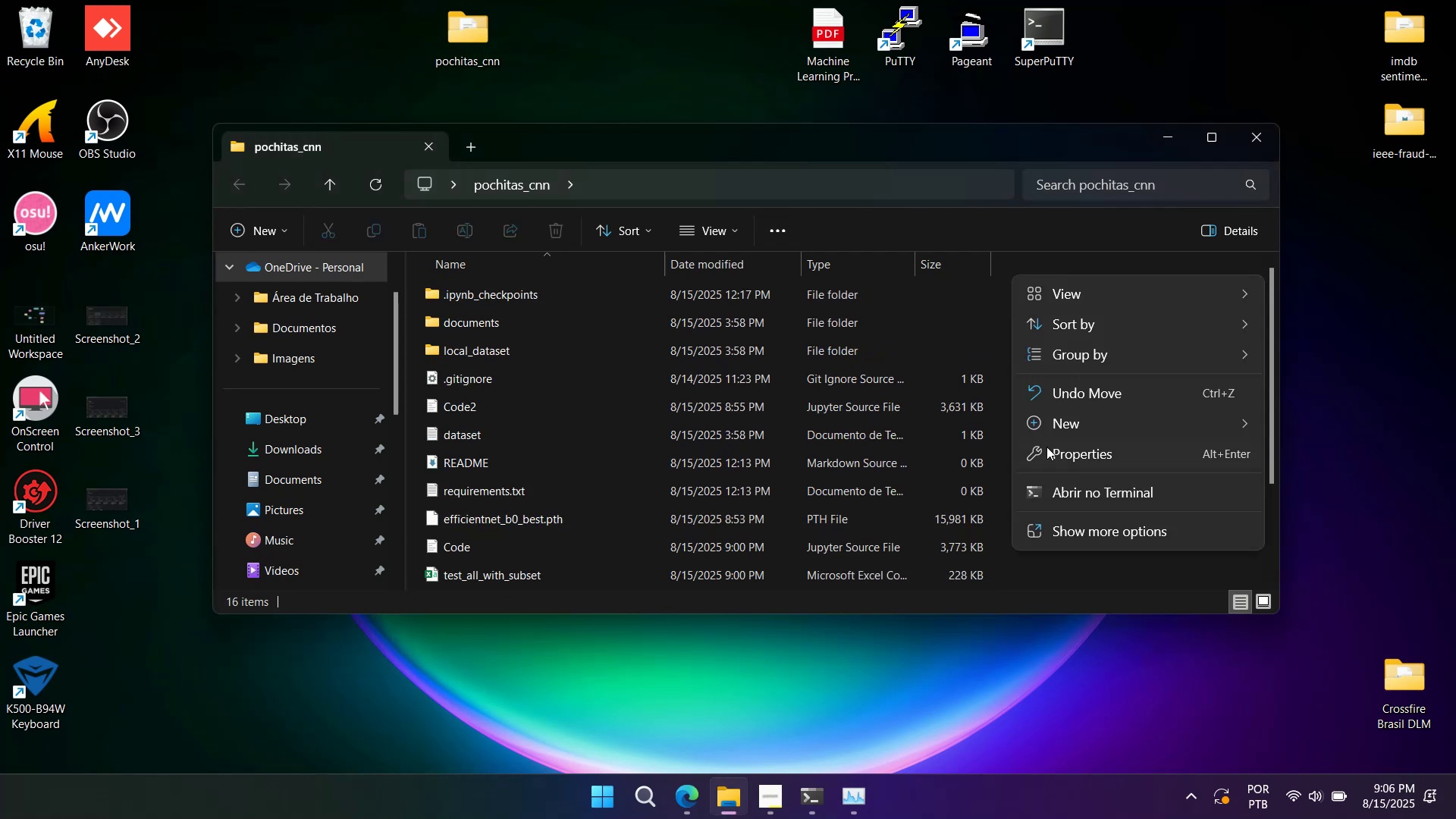 
left_click([1051, 422])
 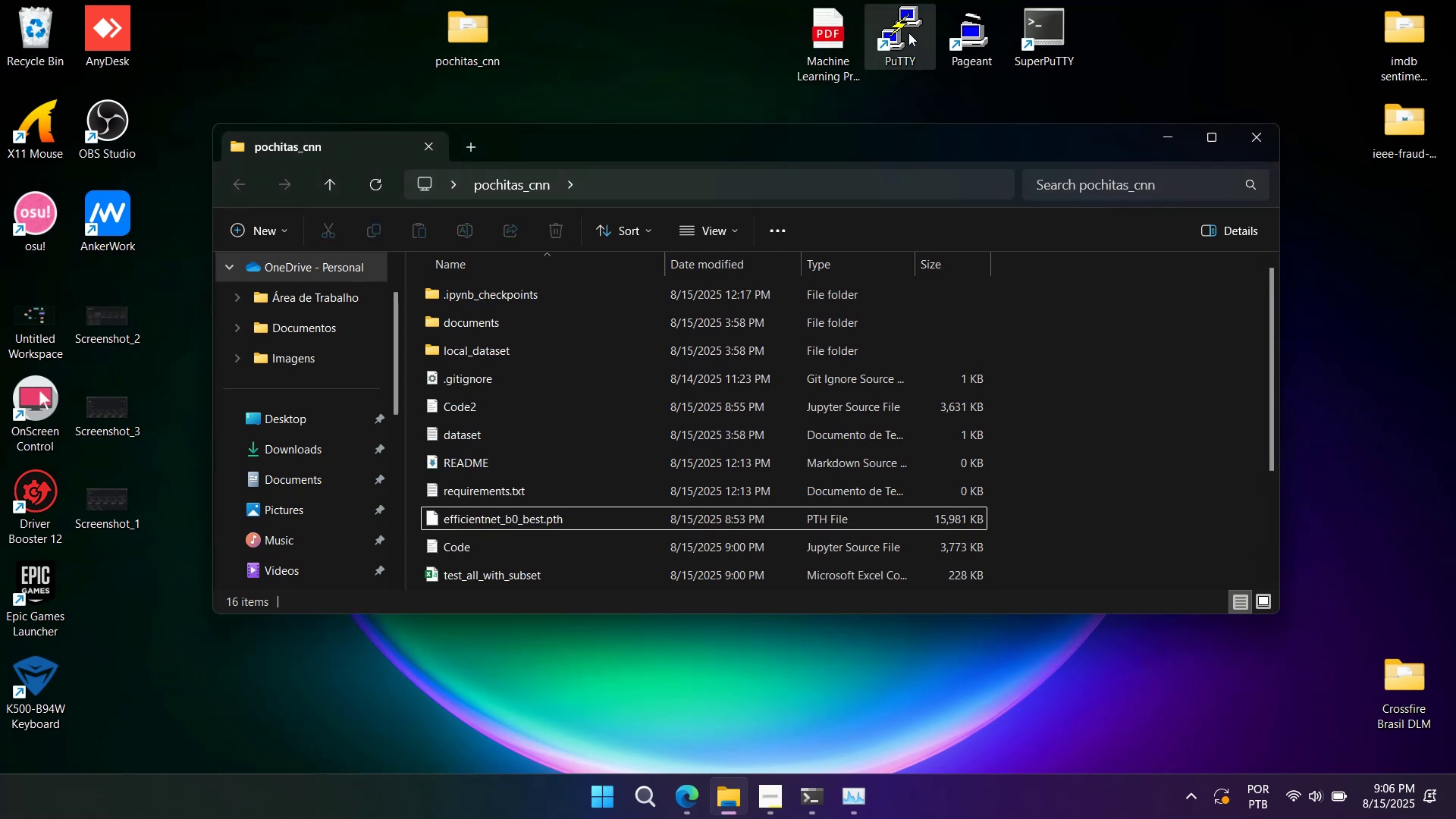 
type(models)
 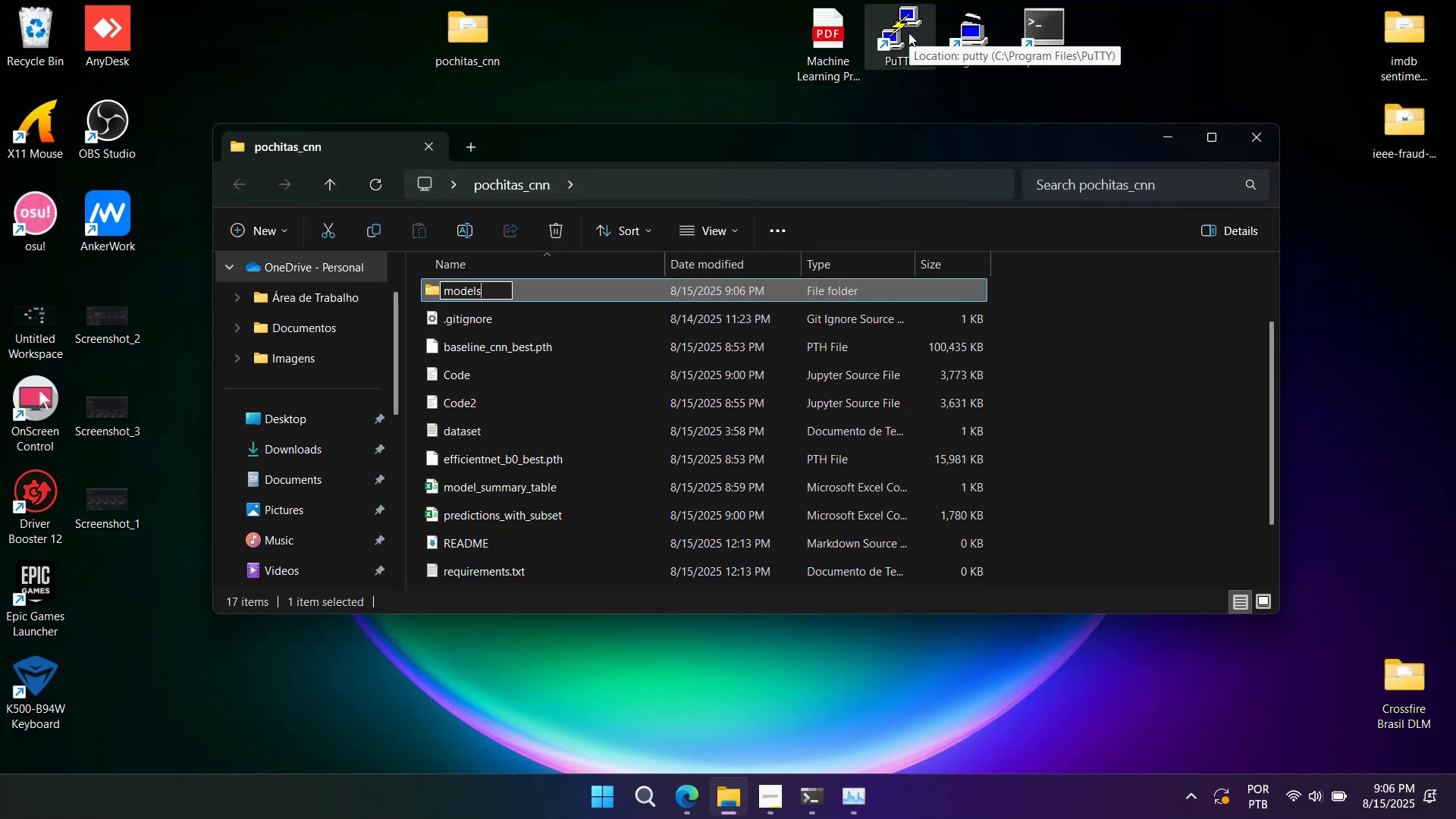 
key(Enter)
 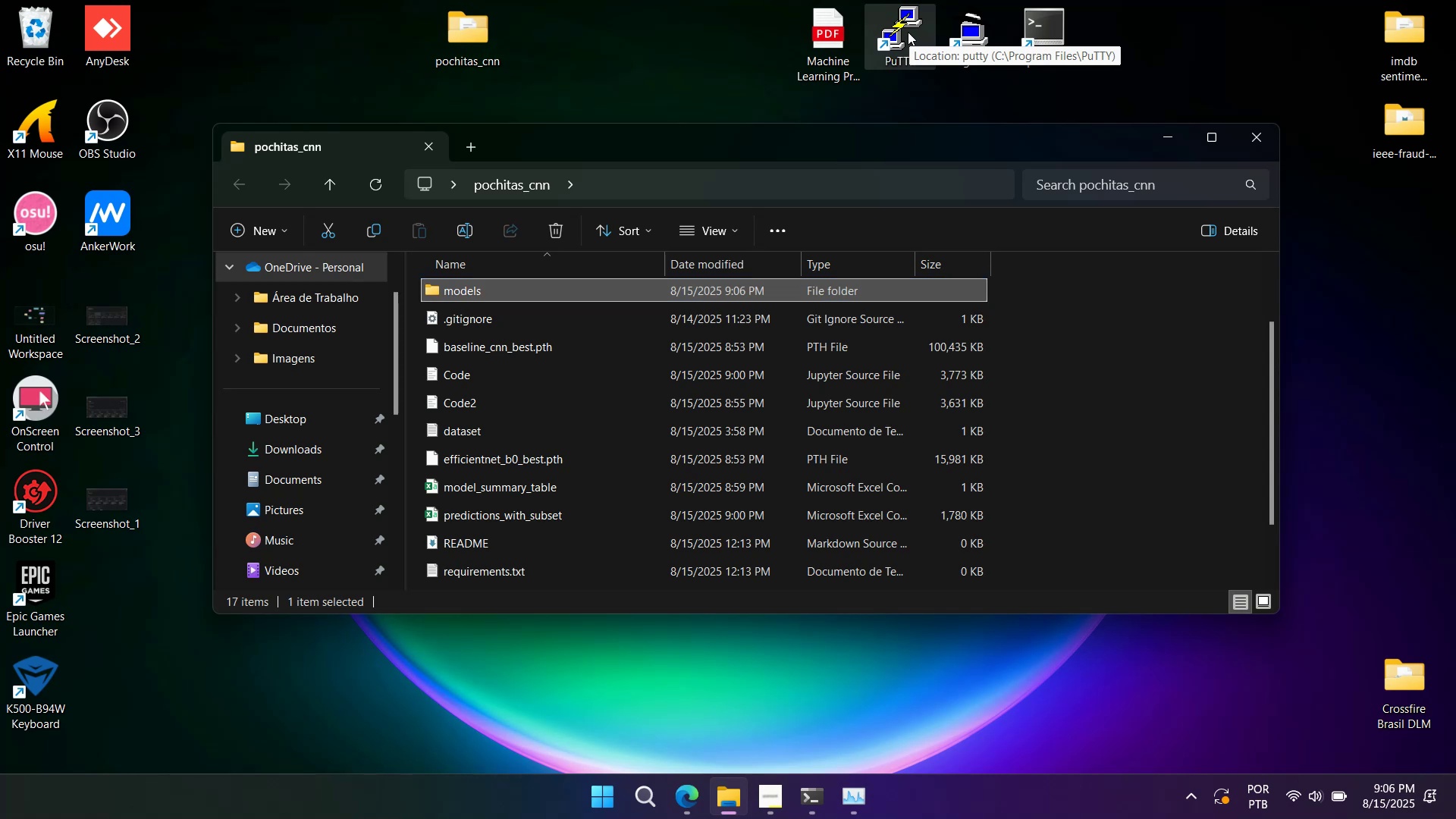 
scroll: coordinate [725, 439], scroll_direction: down, amount: 7.0
 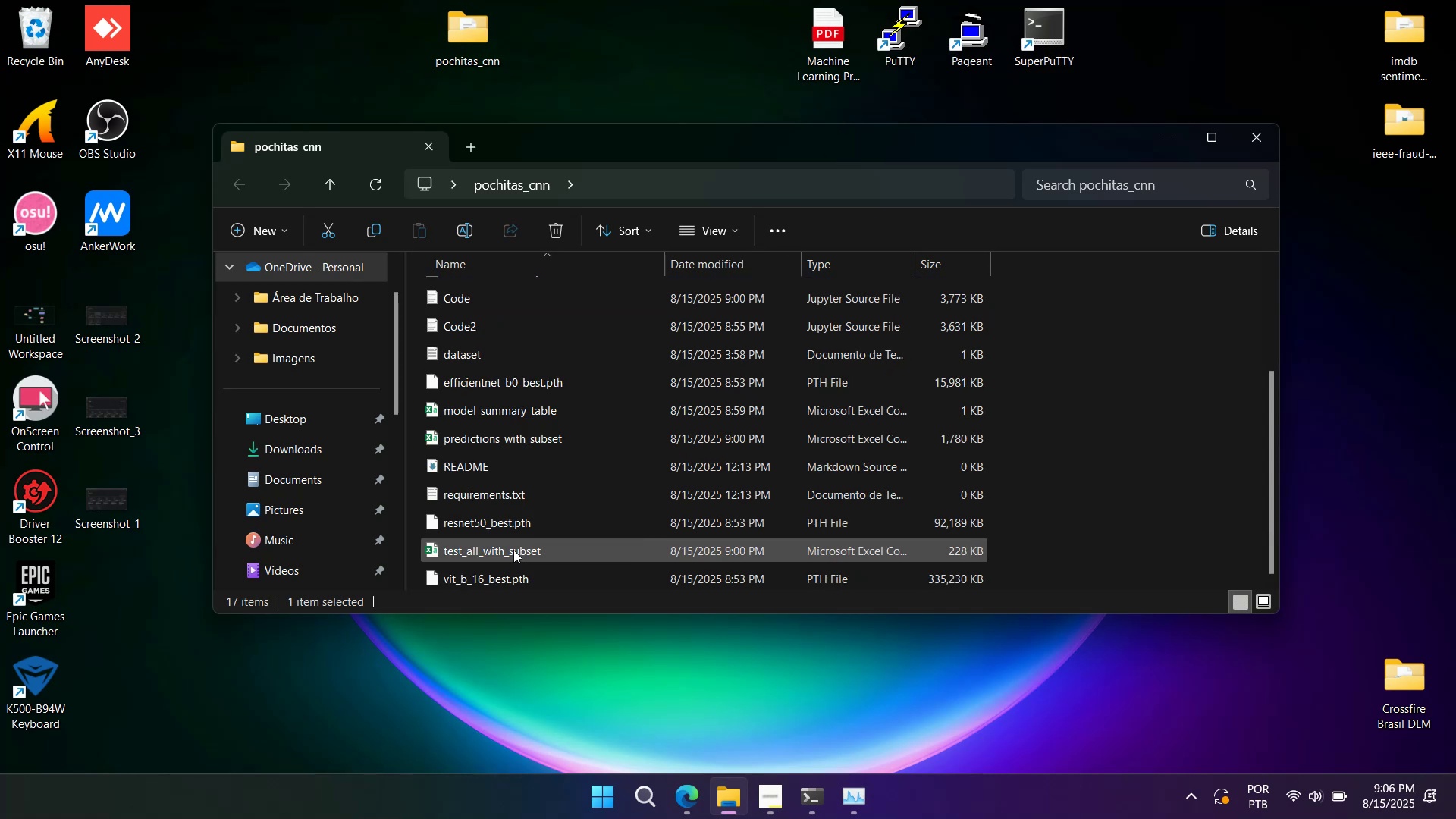 
left_click([511, 525])
 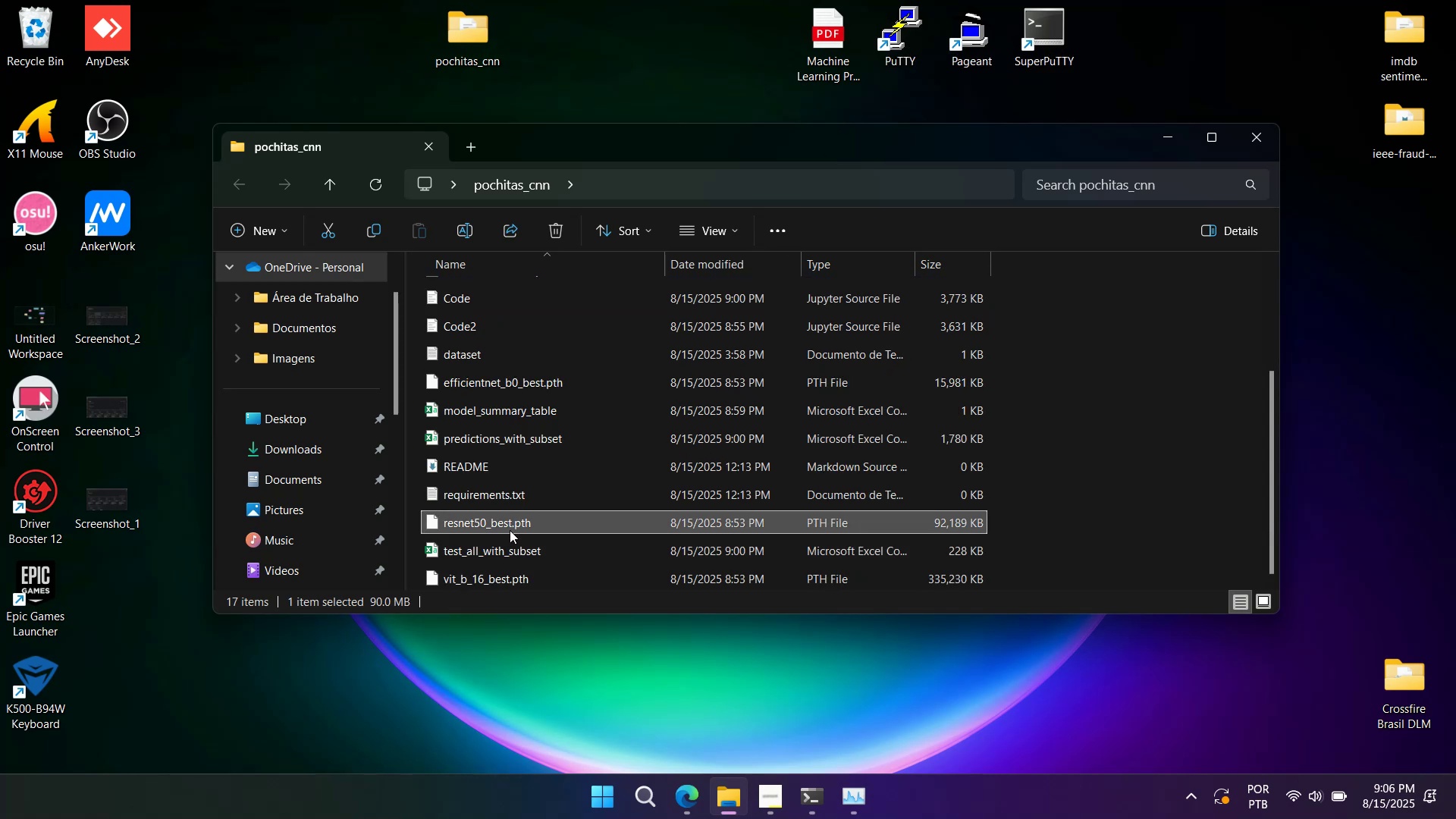 
hold_key(key=ControlLeft, duration=1.51)
left_click([500, 583])
 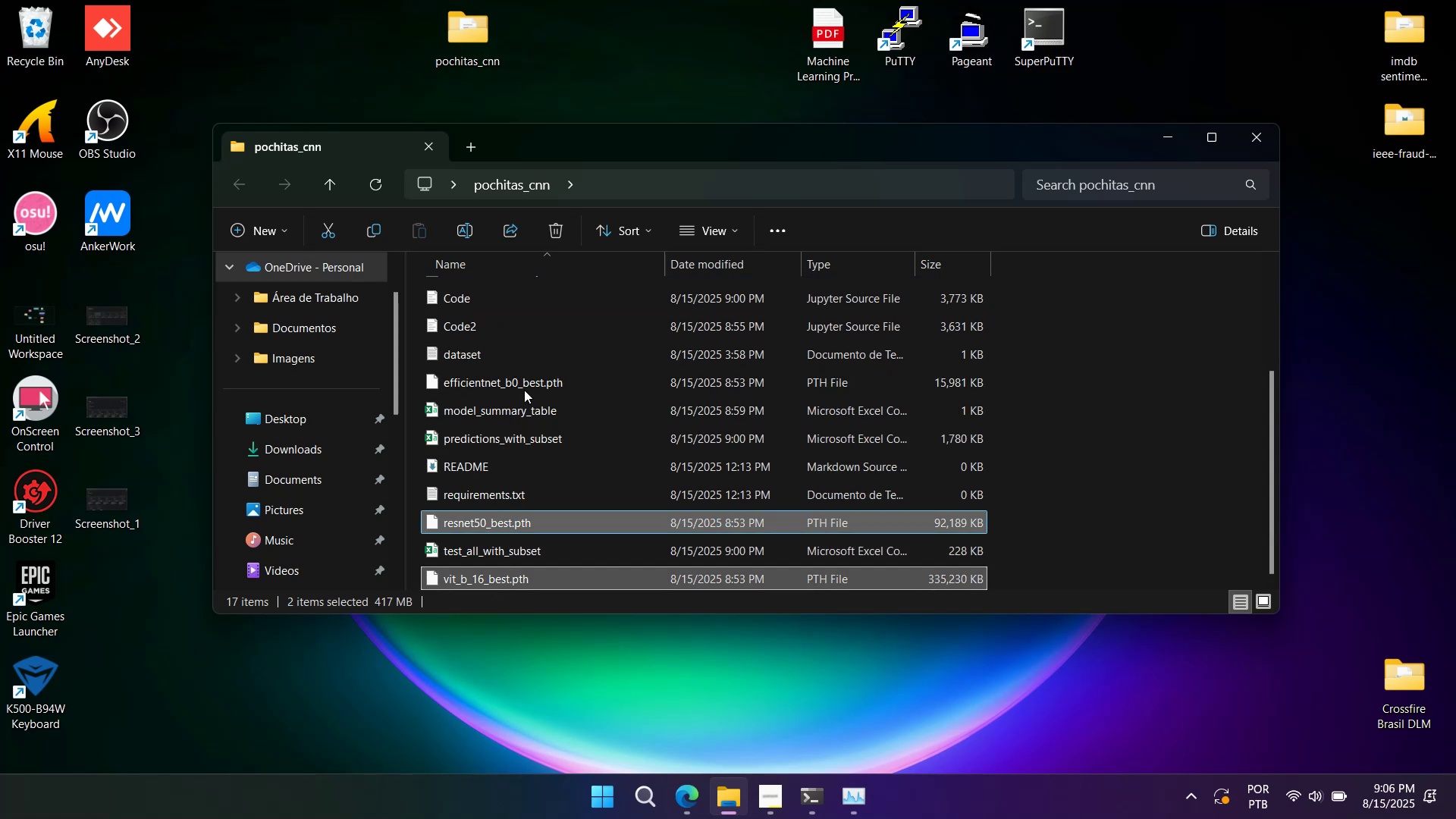 
left_click([524, 380])
 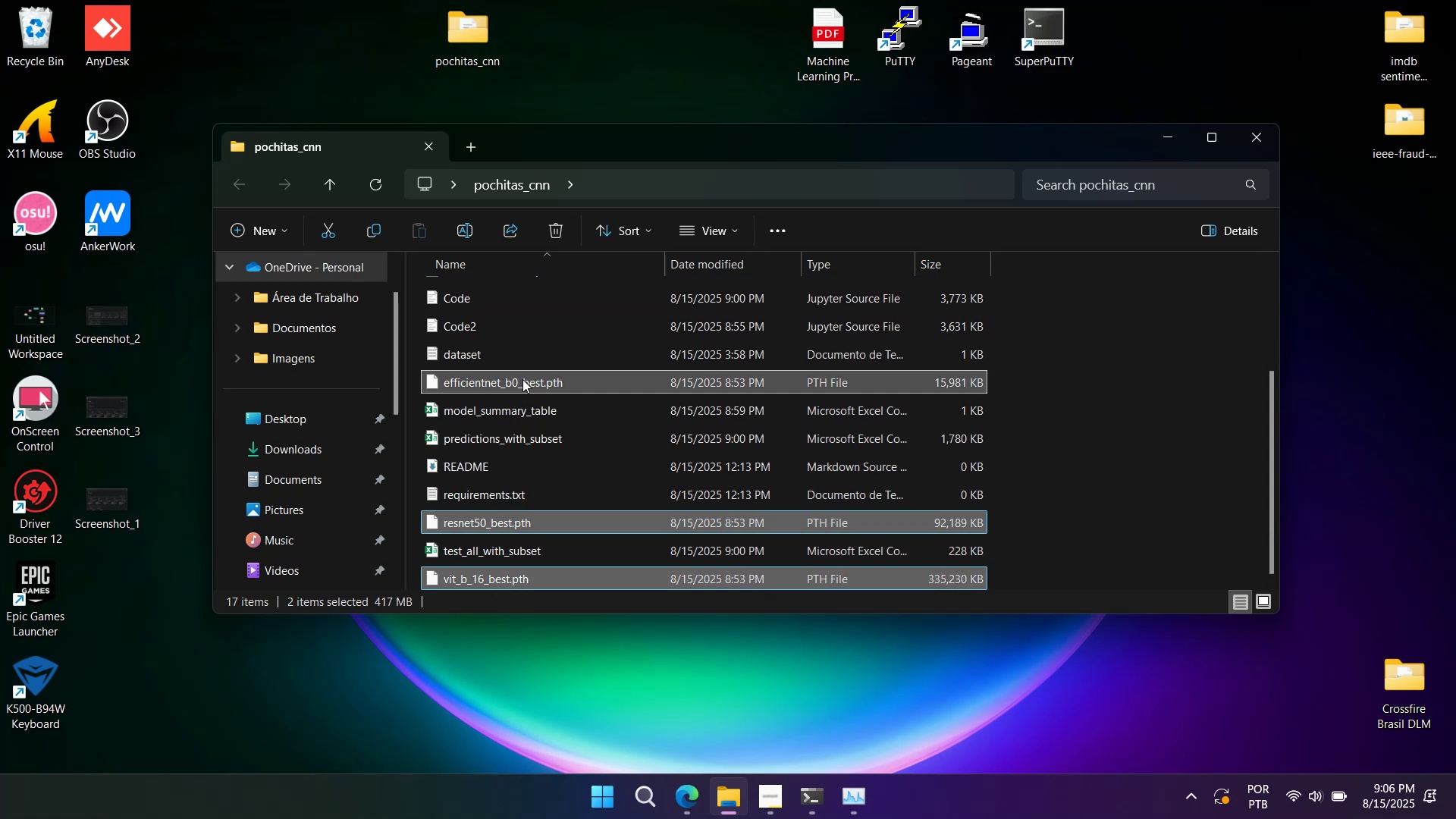 
key(Control+X)
 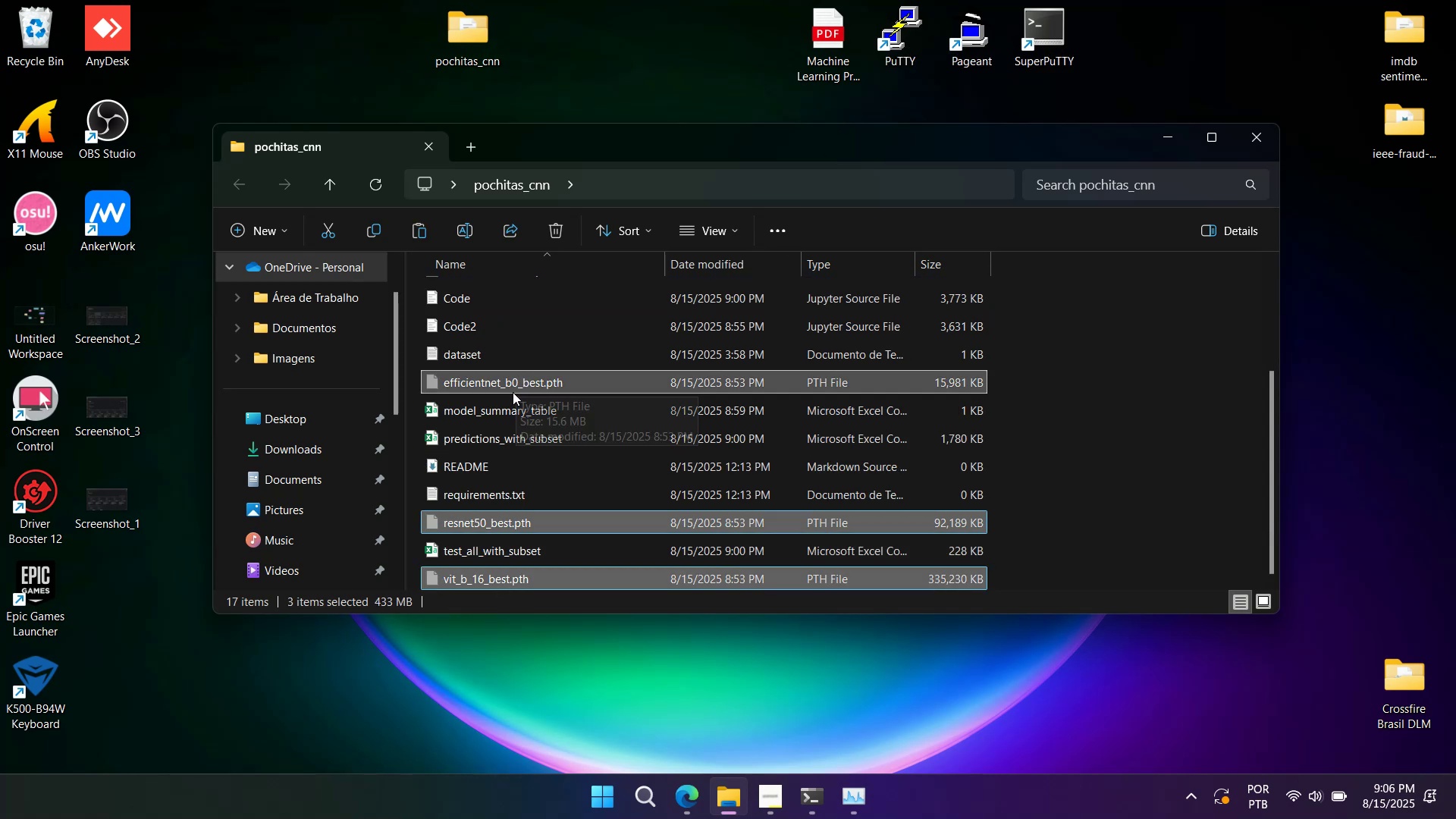 
scroll: coordinate [505, 411], scroll_direction: up, amount: 4.0
 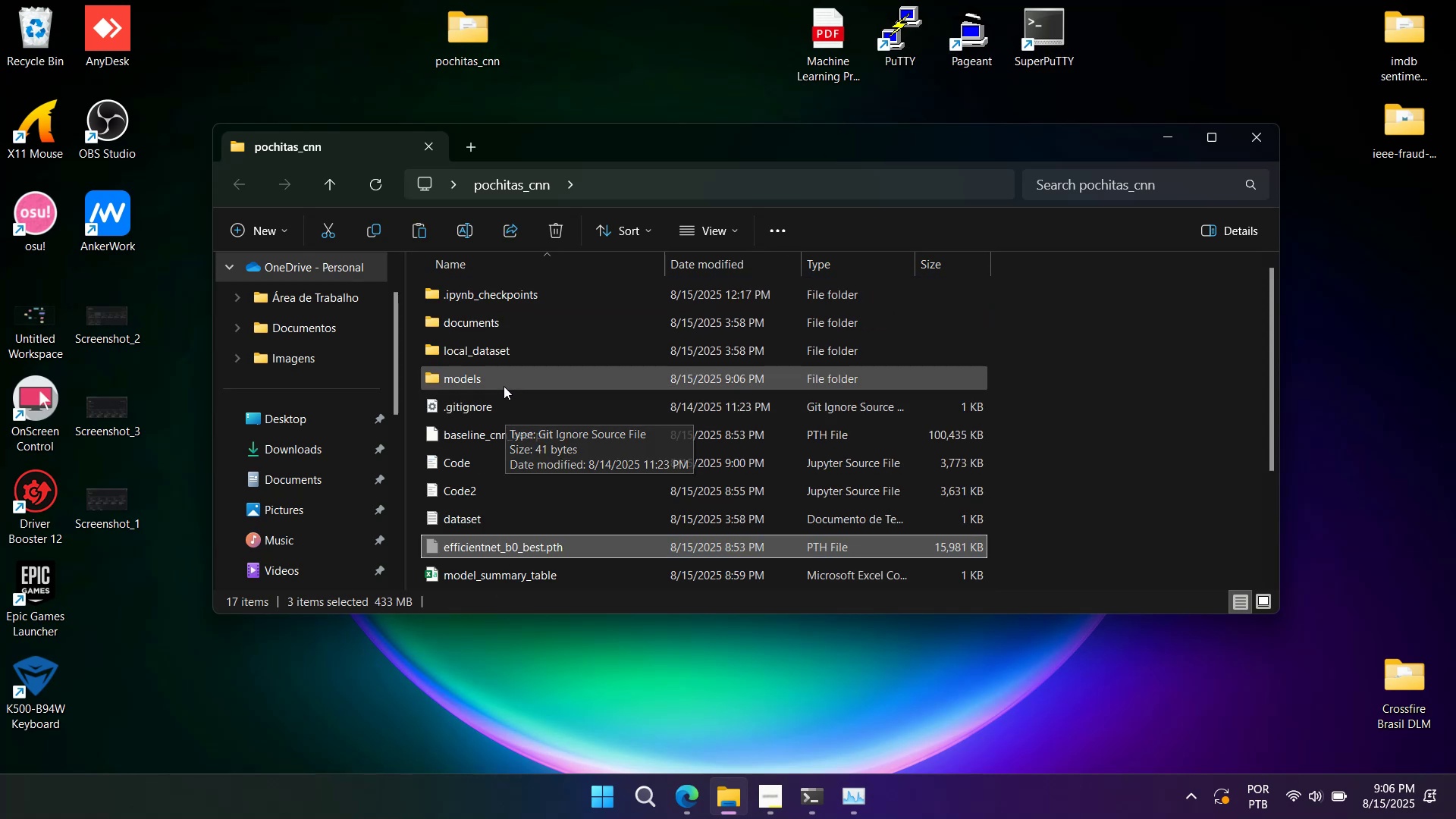 
double_click([503, 386])
 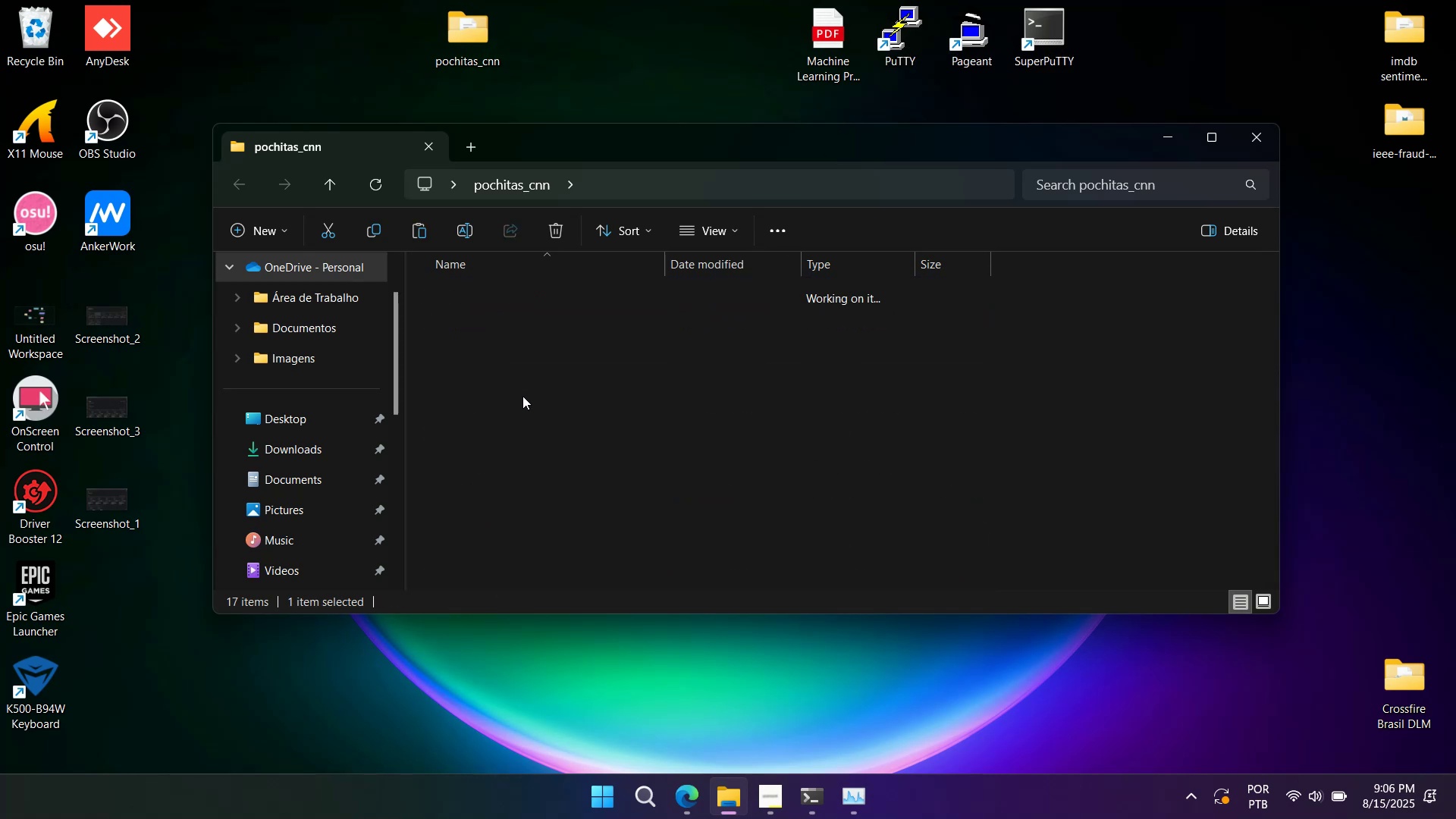 
triple_click([522, 397])
 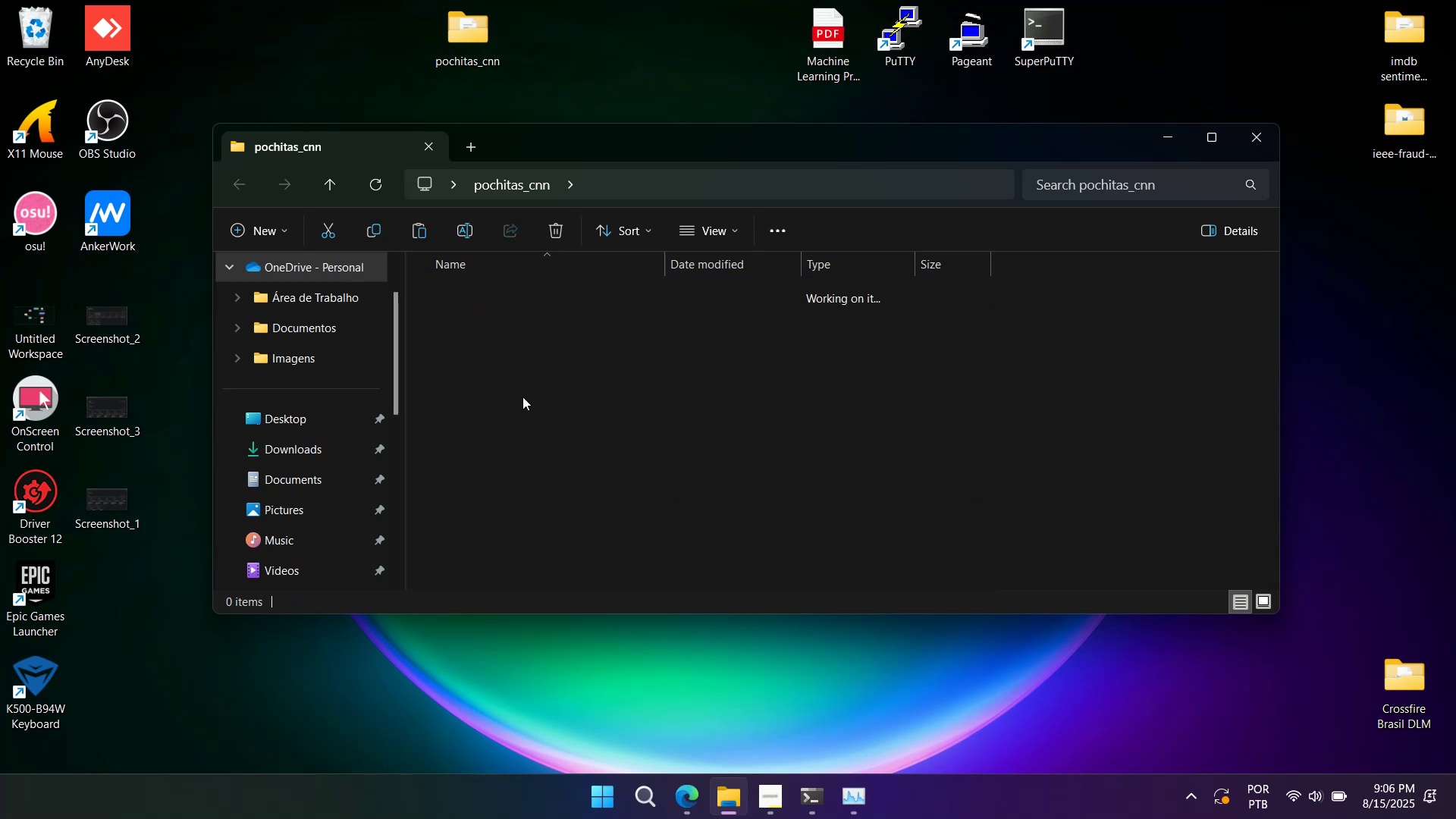 
key(Control+V)
 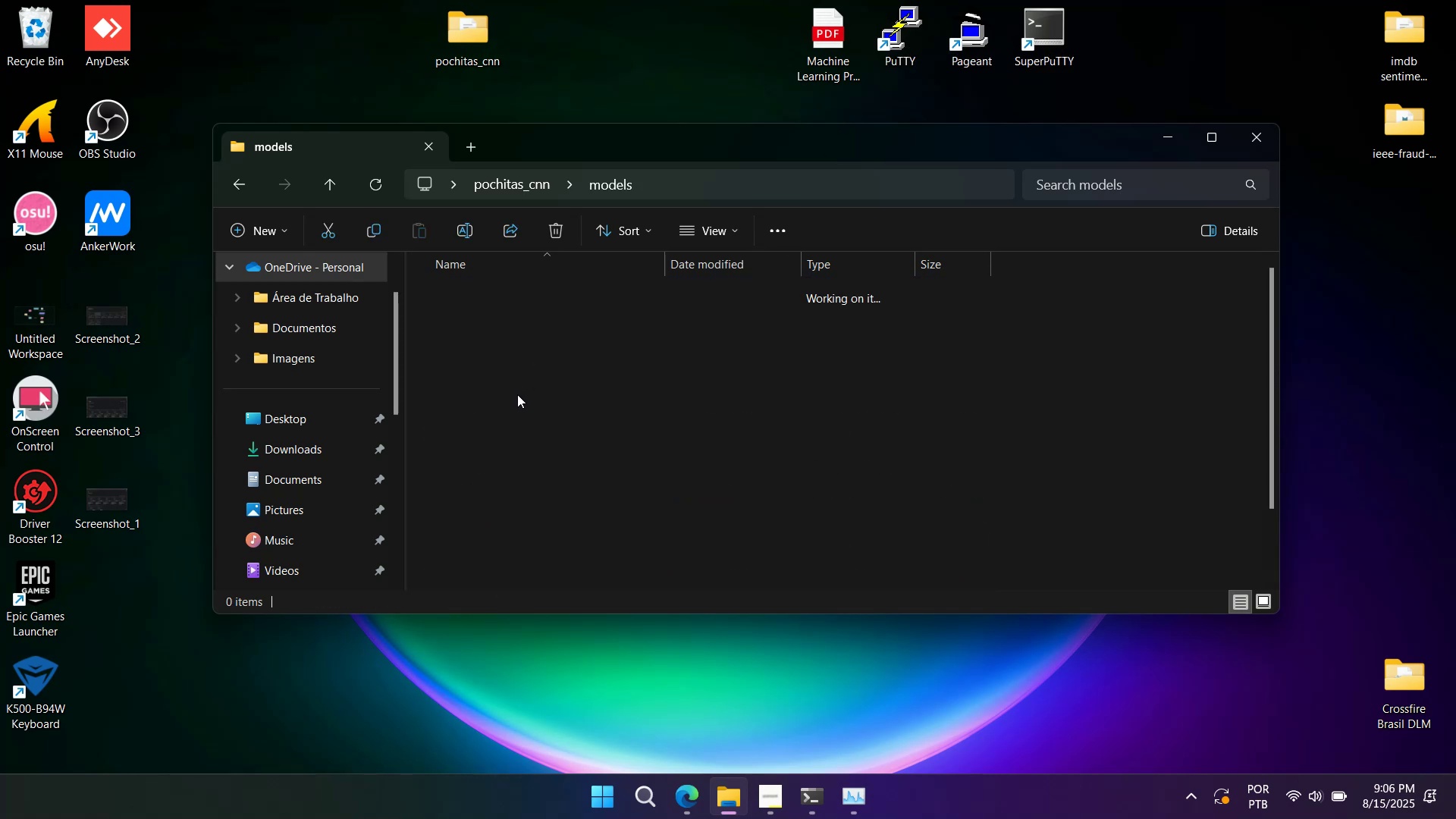 
scroll: coordinate [517, 394], scroll_direction: down, amount: 2.0
 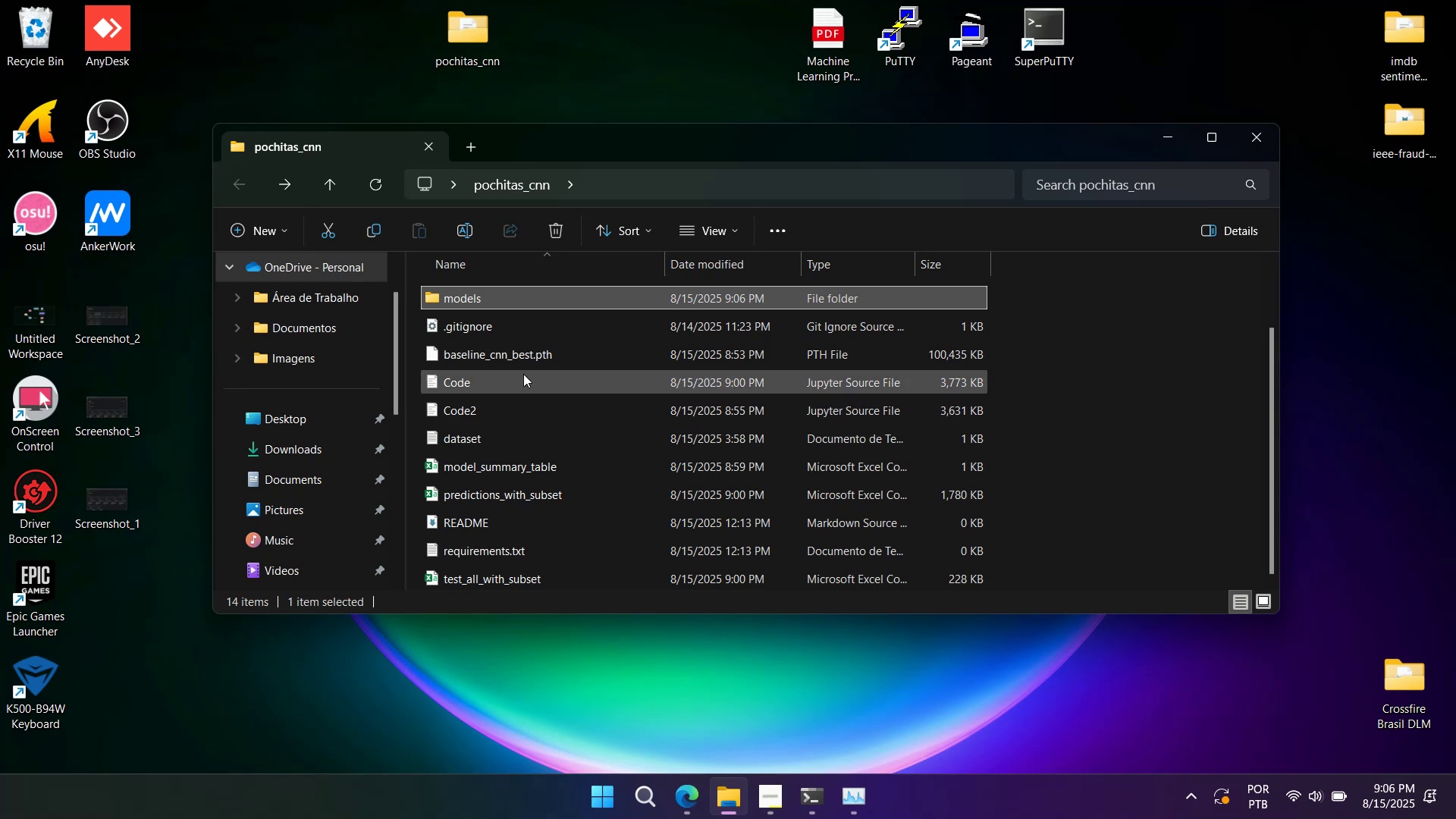 
left_click([510, 294])
 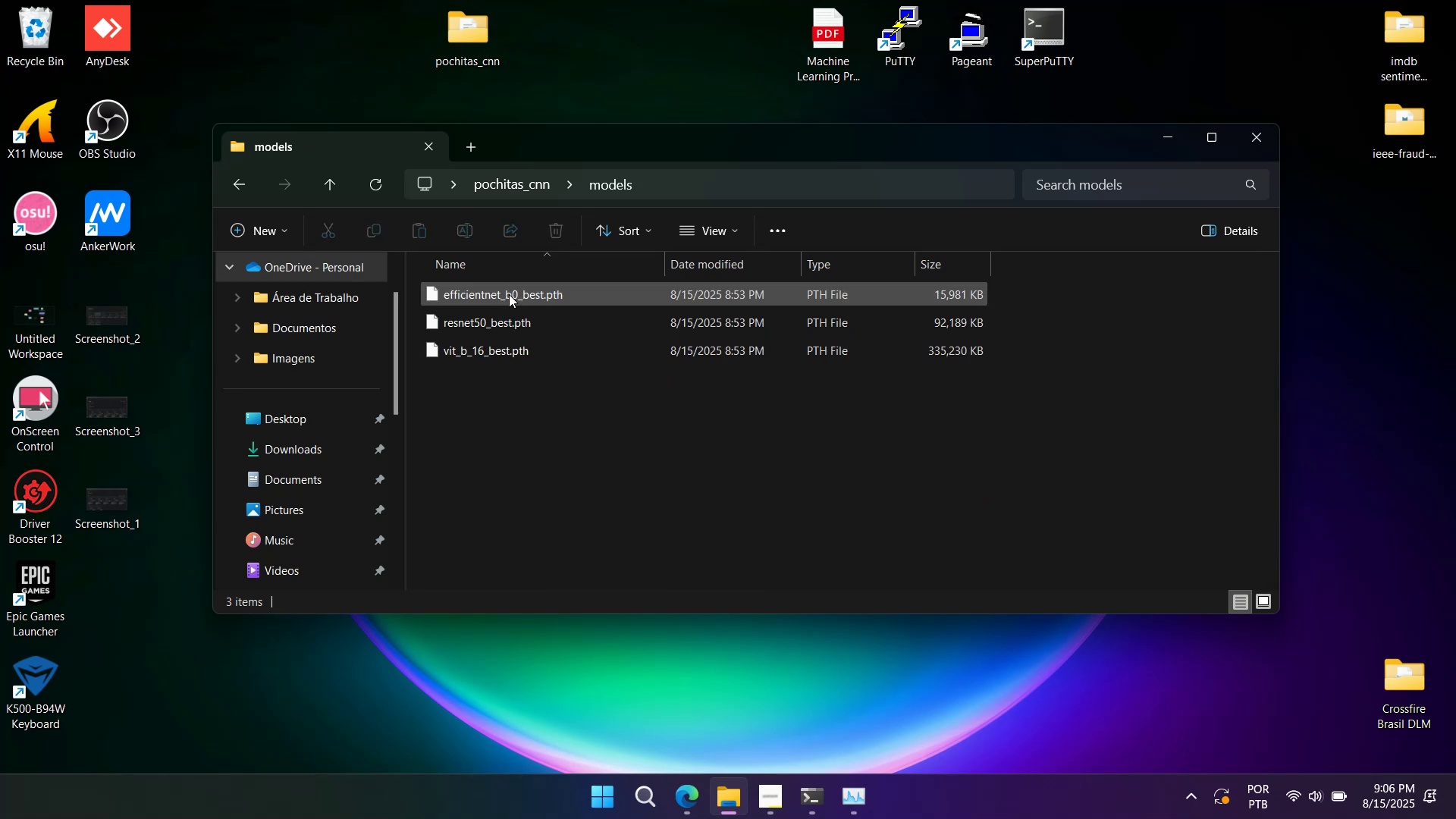 
 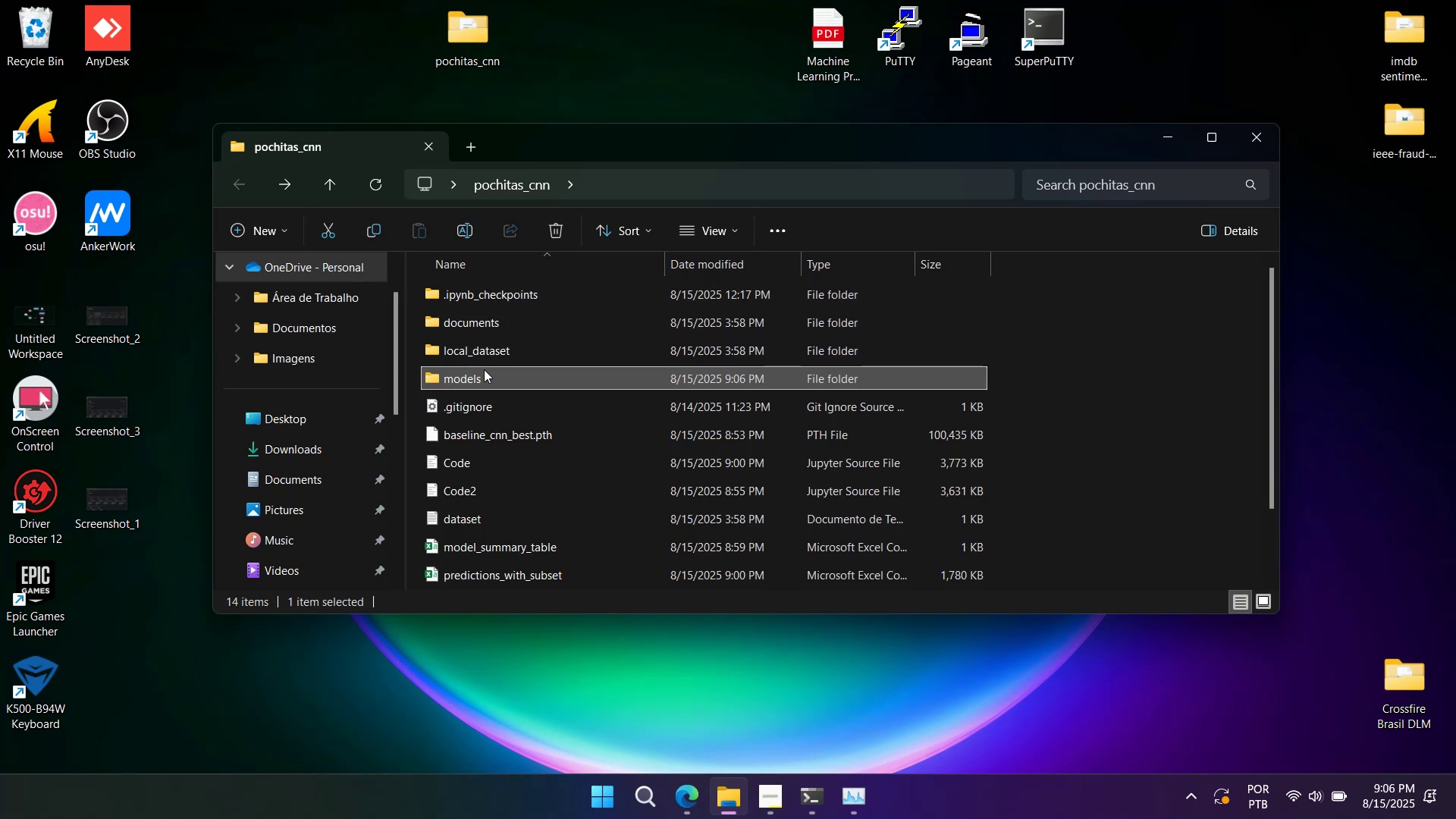 
mouse_move([479, 384])
 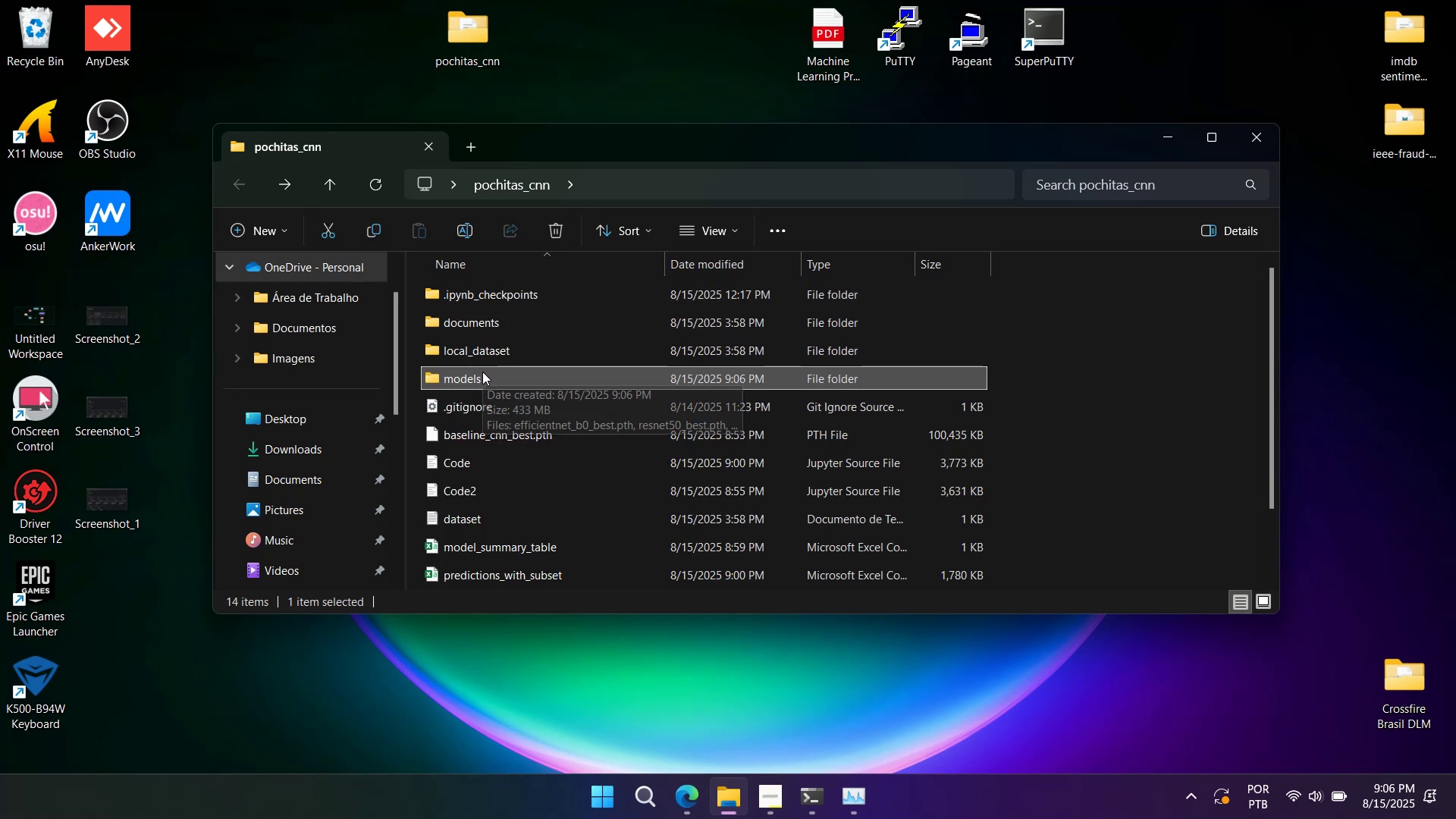 
double_click([482, 372])
 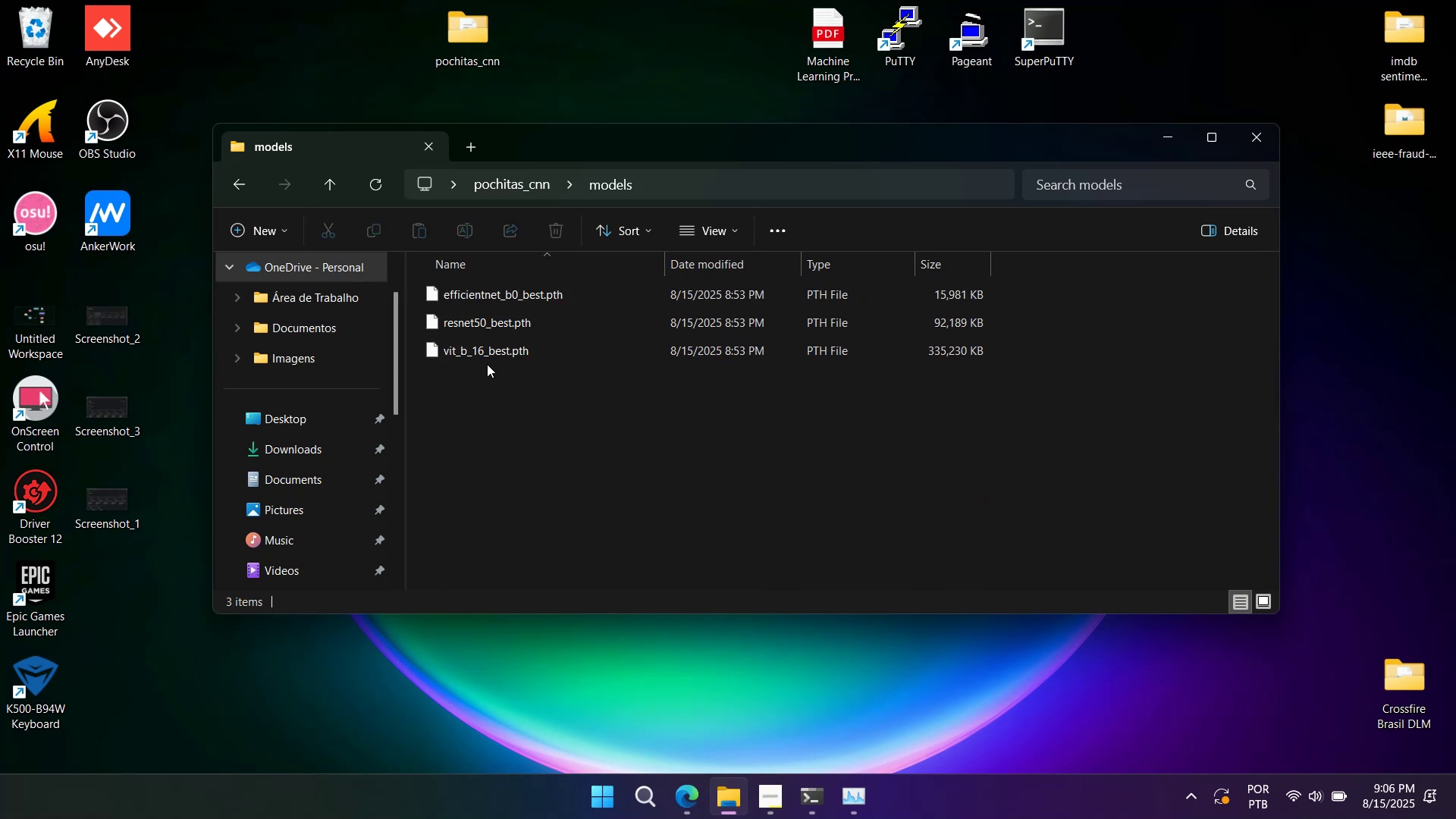 
left_click([493, 351])
 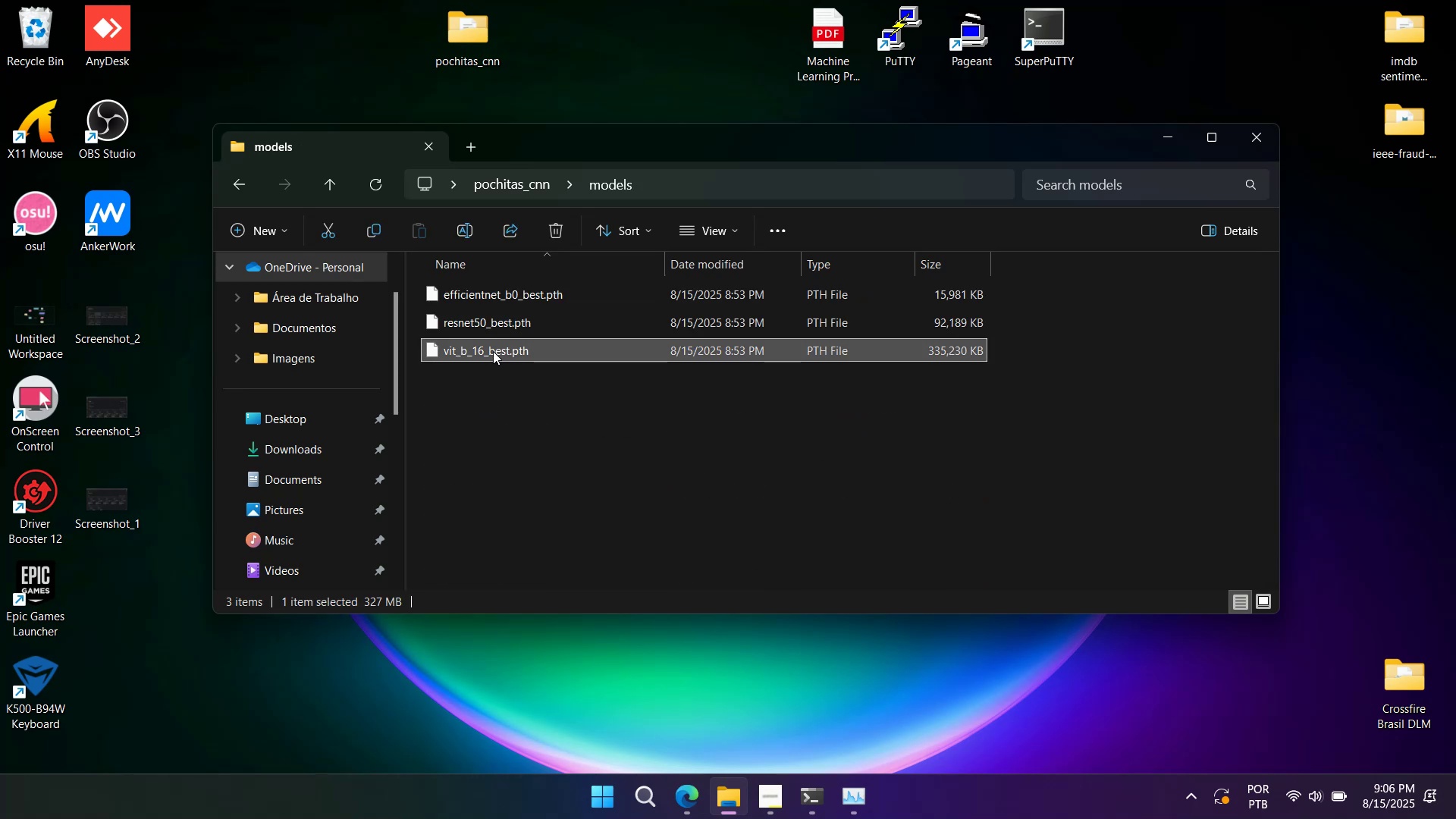 
key(Control+A)
 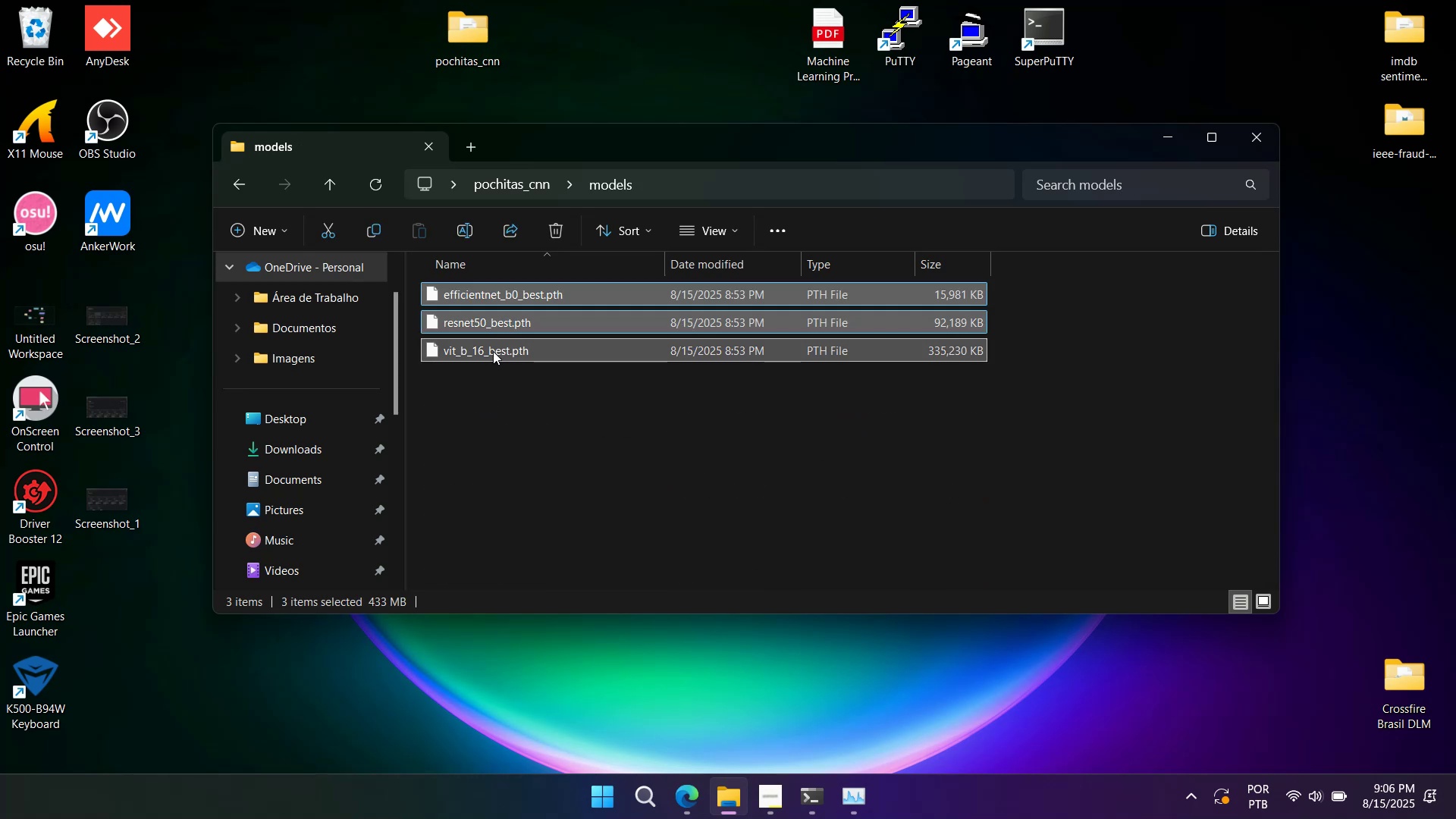 
key(Control+X)
 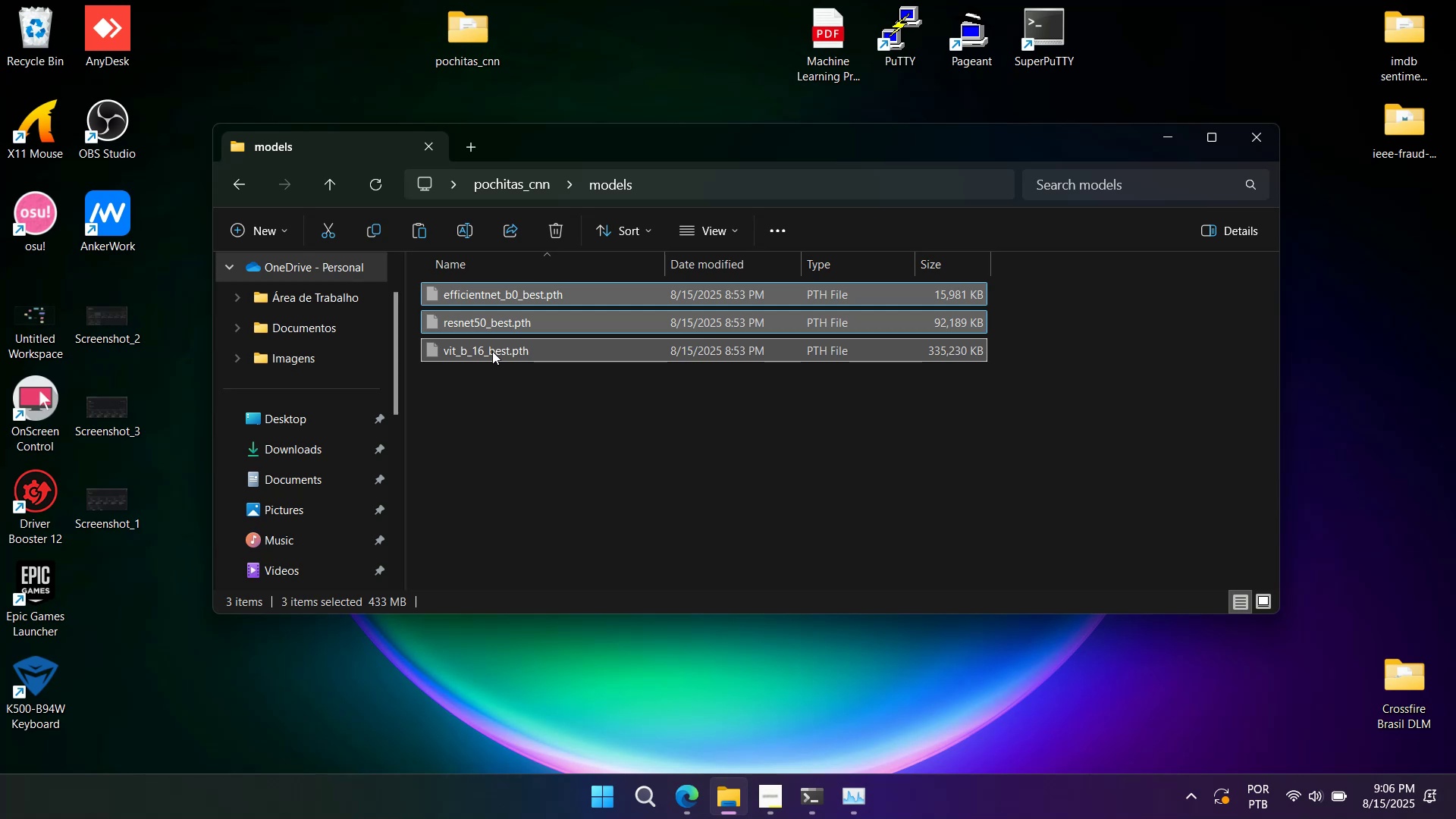 
 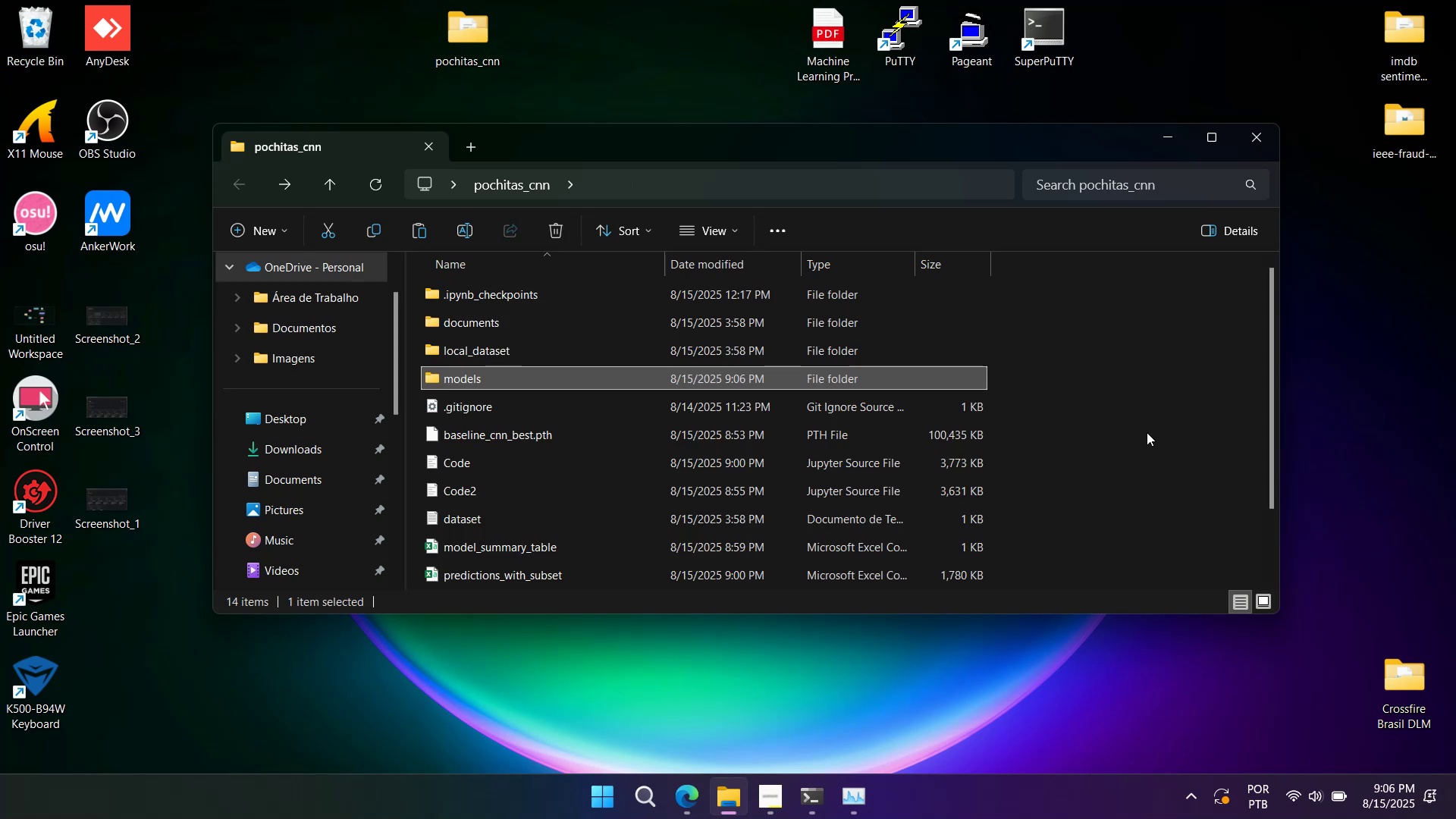 
left_click([1147, 432])
 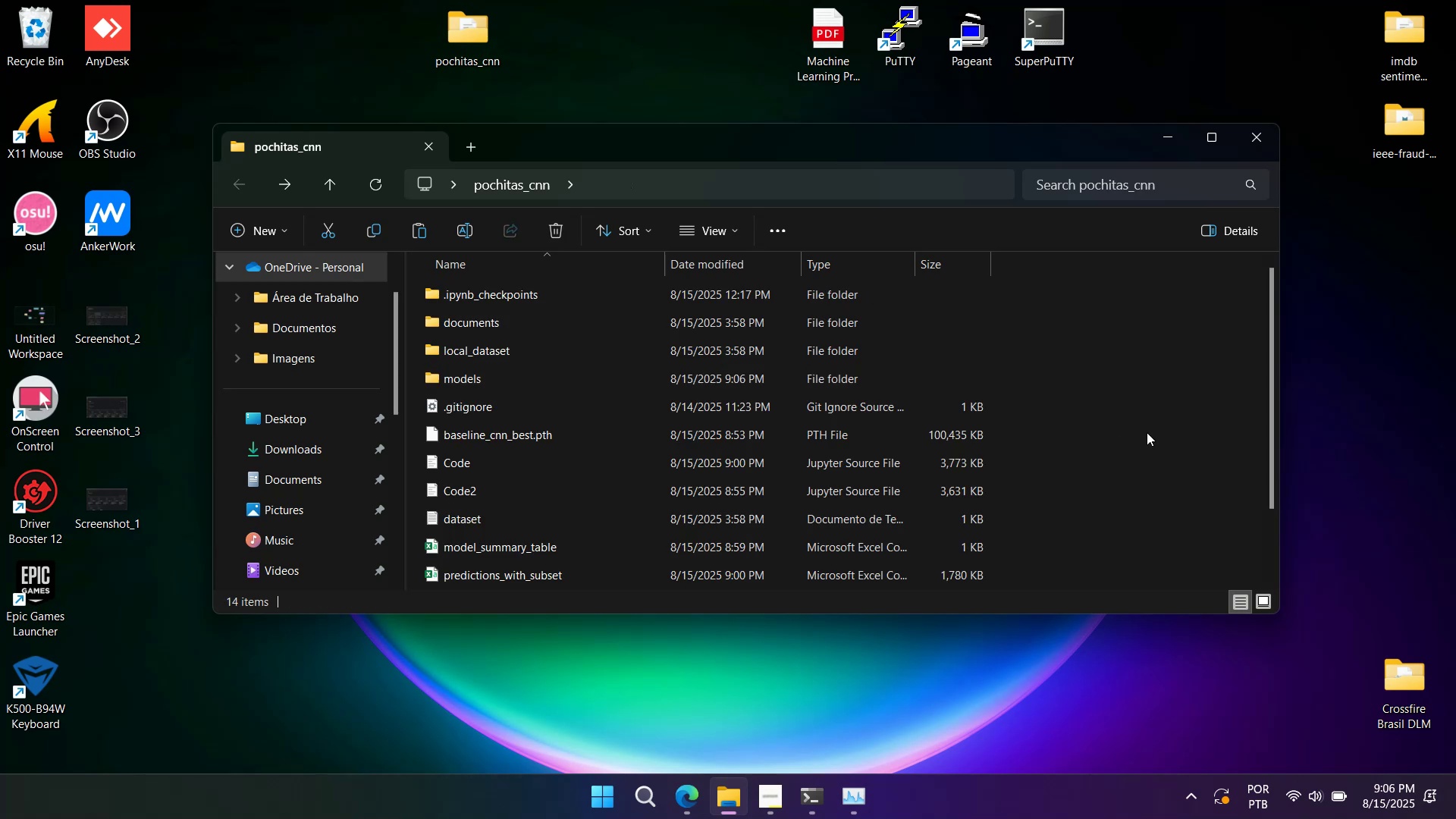 
key(Control+V)
 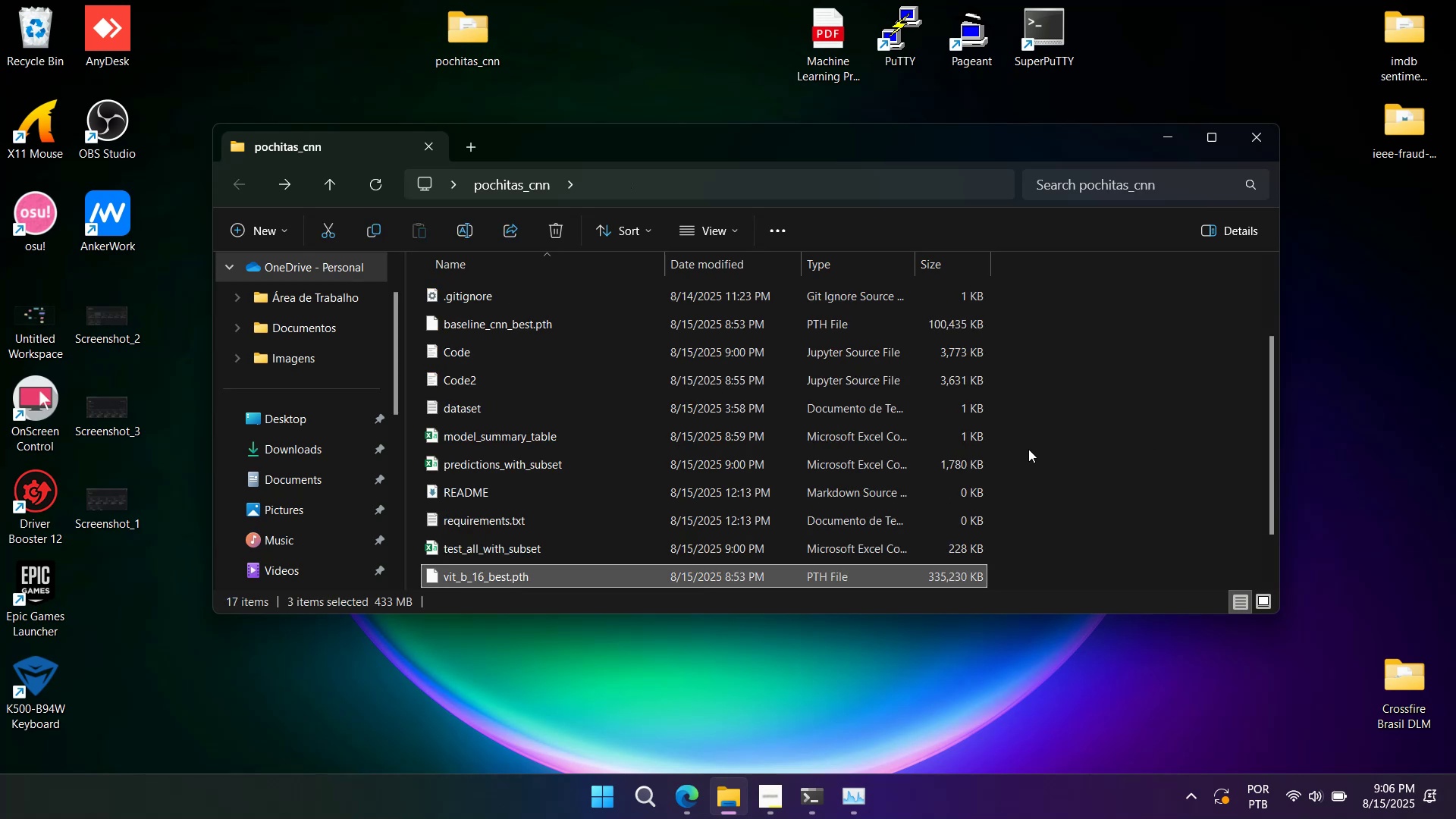 
scroll: coordinate [951, 474], scroll_direction: up, amount: 4.0
 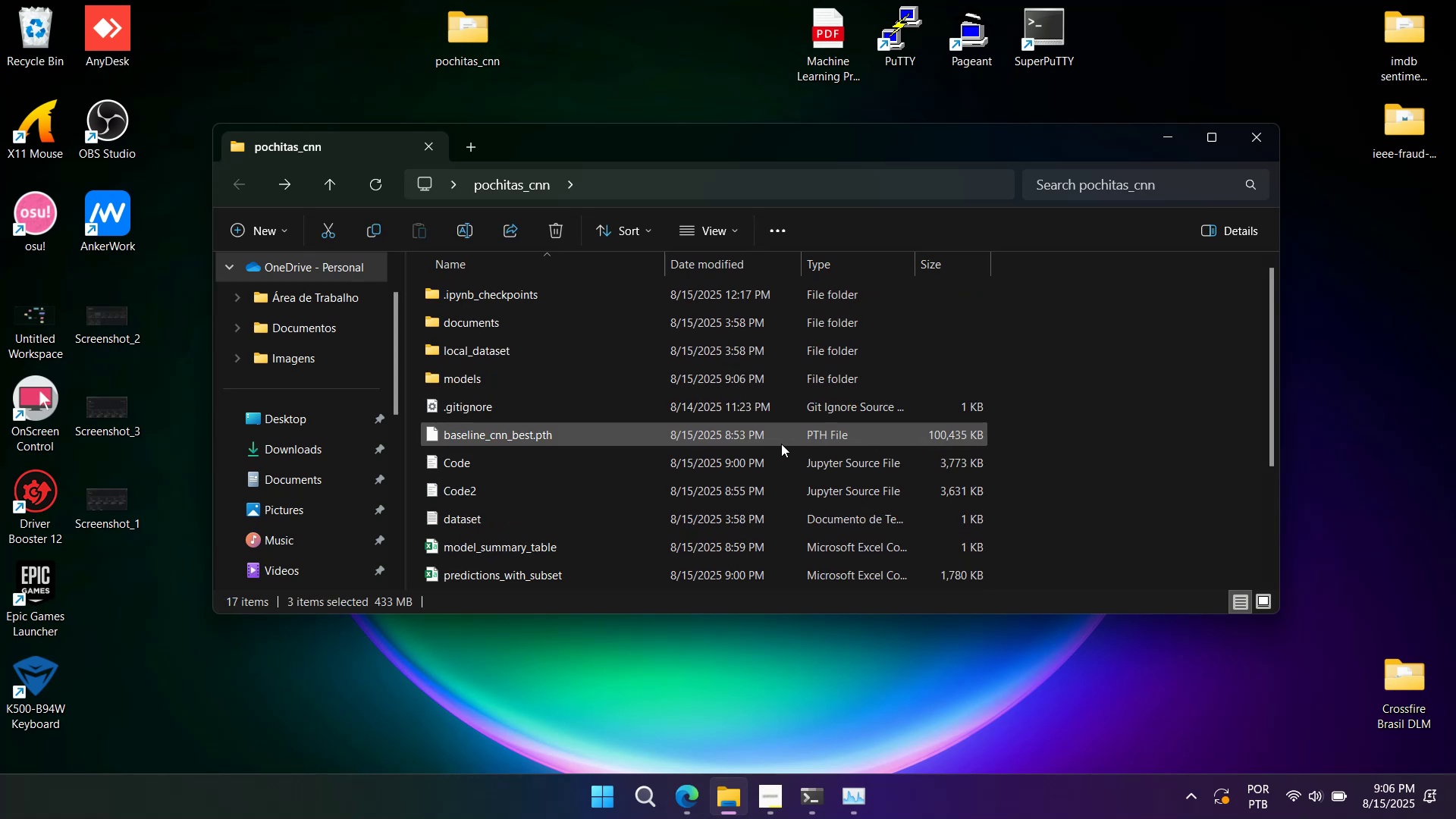 
scroll: coordinate [780, 444], scroll_direction: down, amount: 1.0
 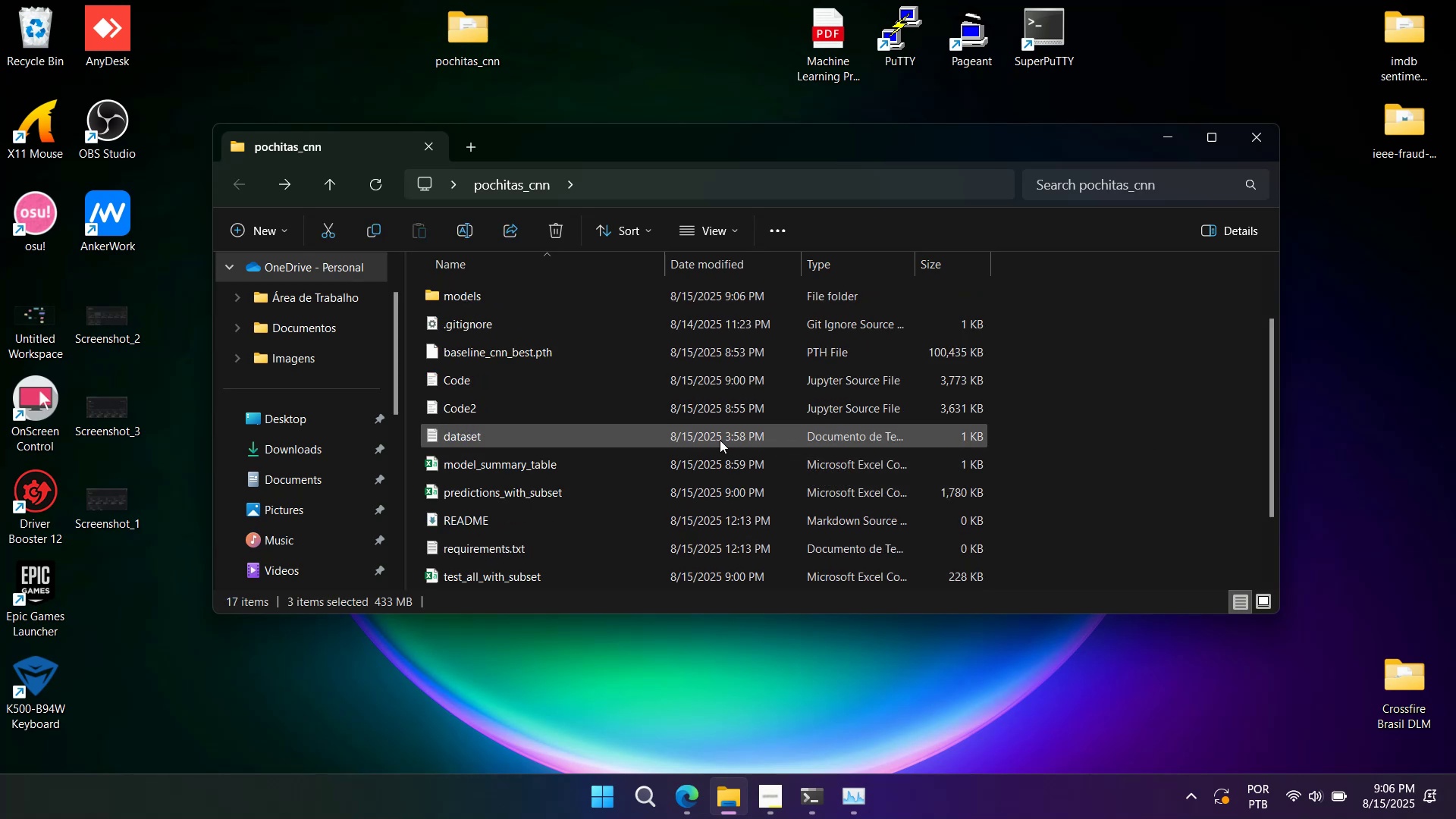 
double_click([719, 439])
 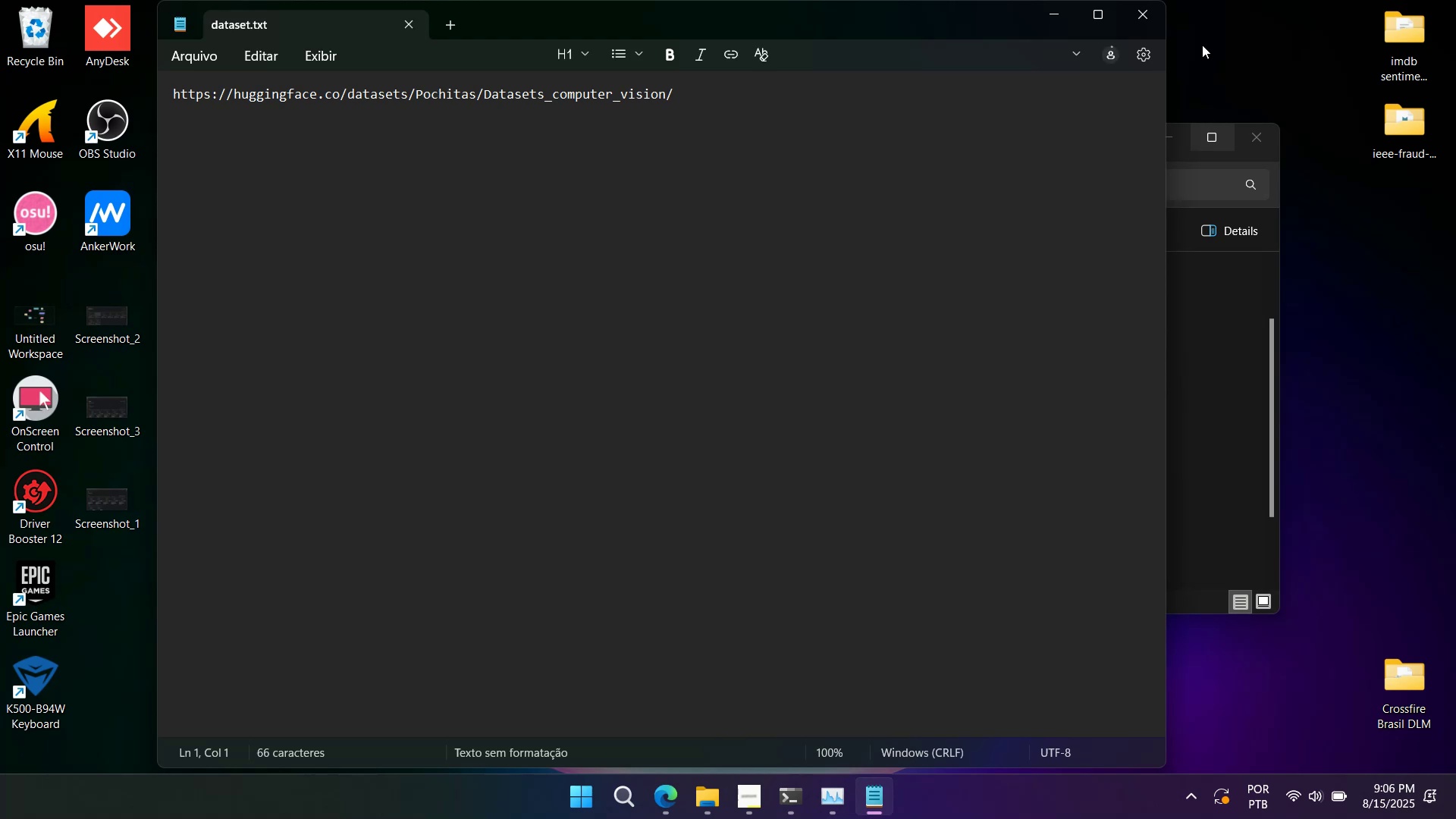 
left_click([1148, 14])
 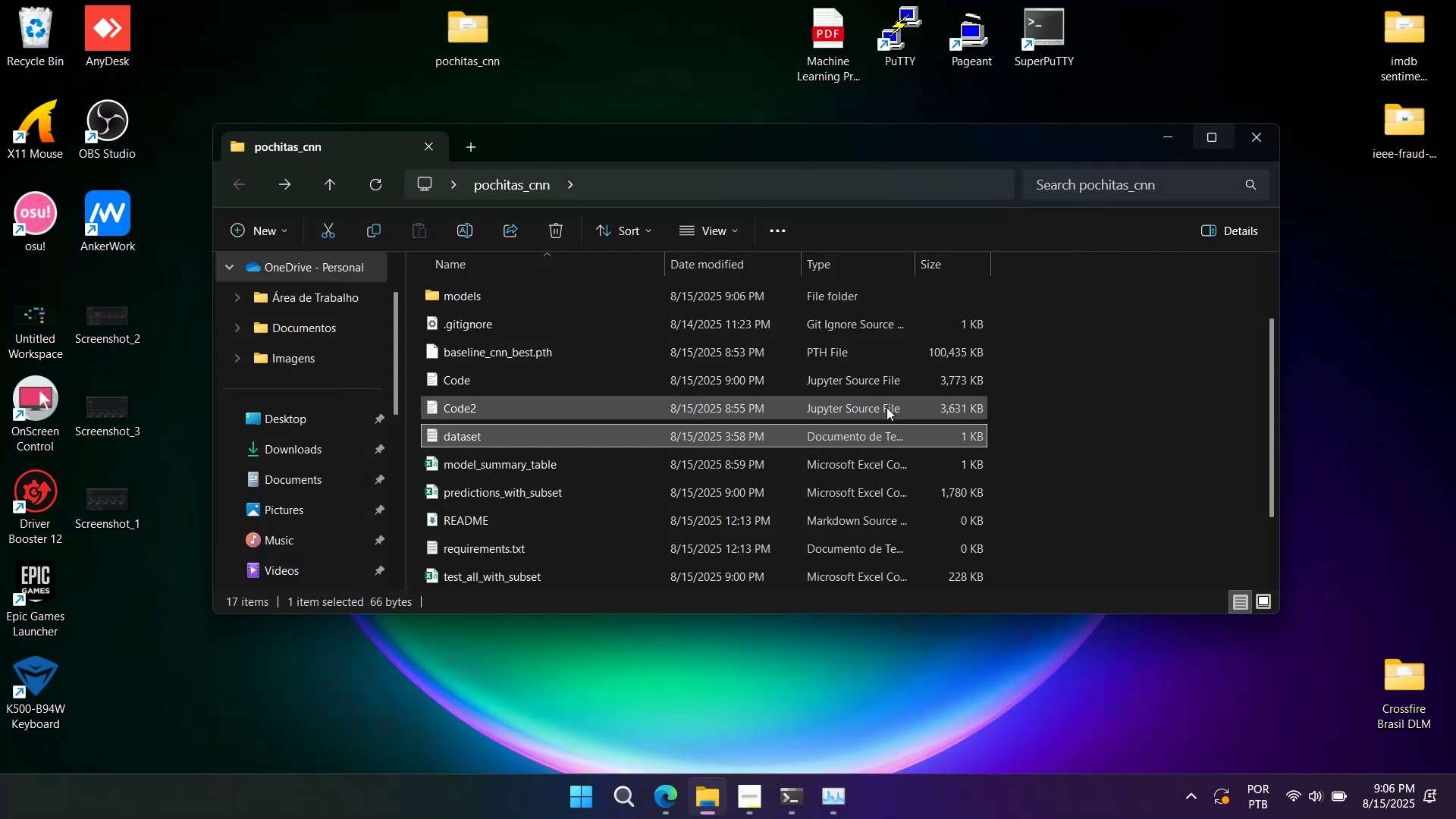 
scroll: coordinate [883, 411], scroll_direction: down, amount: 2.0
 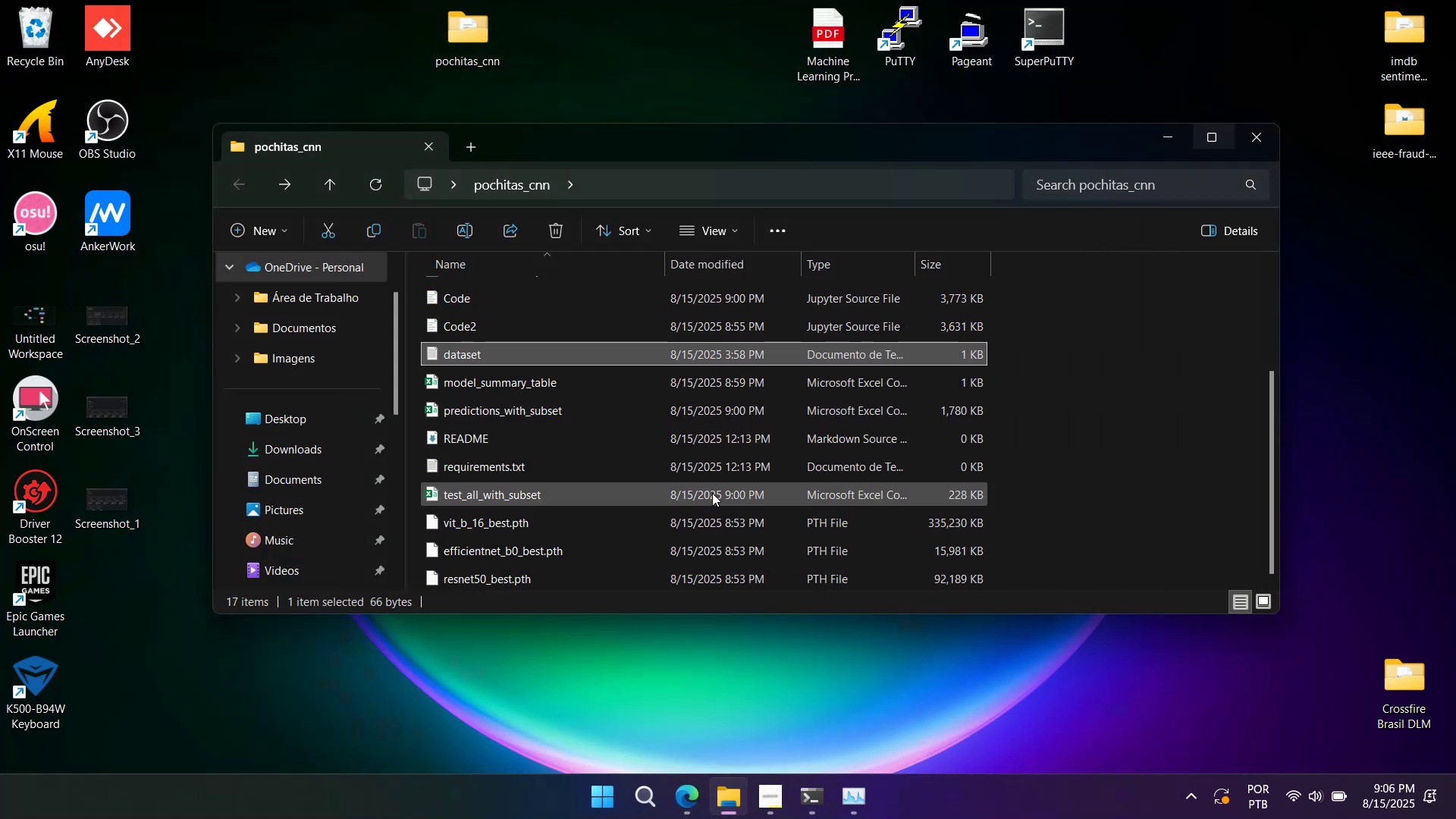 
left_click([711, 491])
 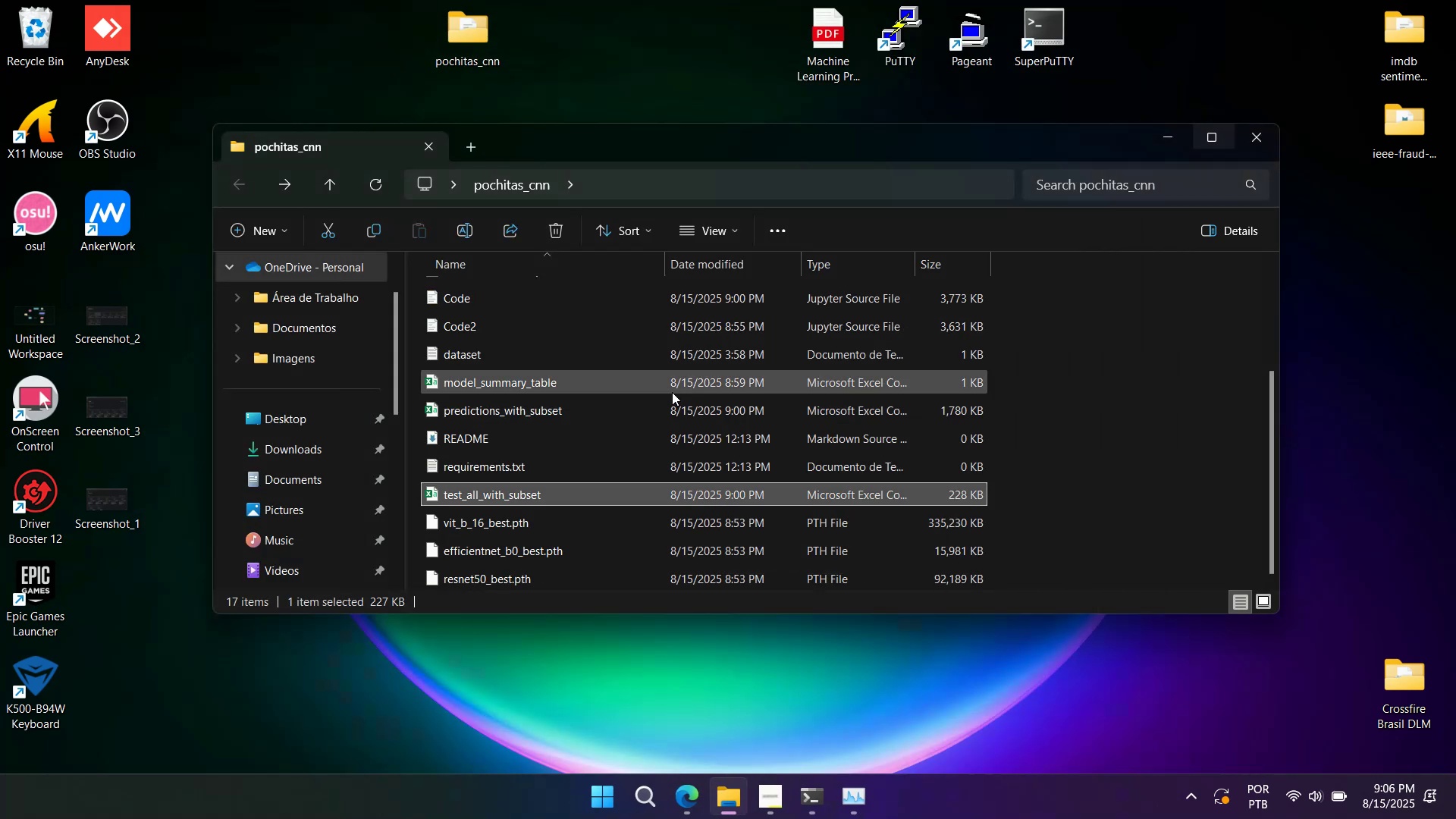 
hold_key(key=ControlLeft, duration=0.71)
left_click([634, 412])
 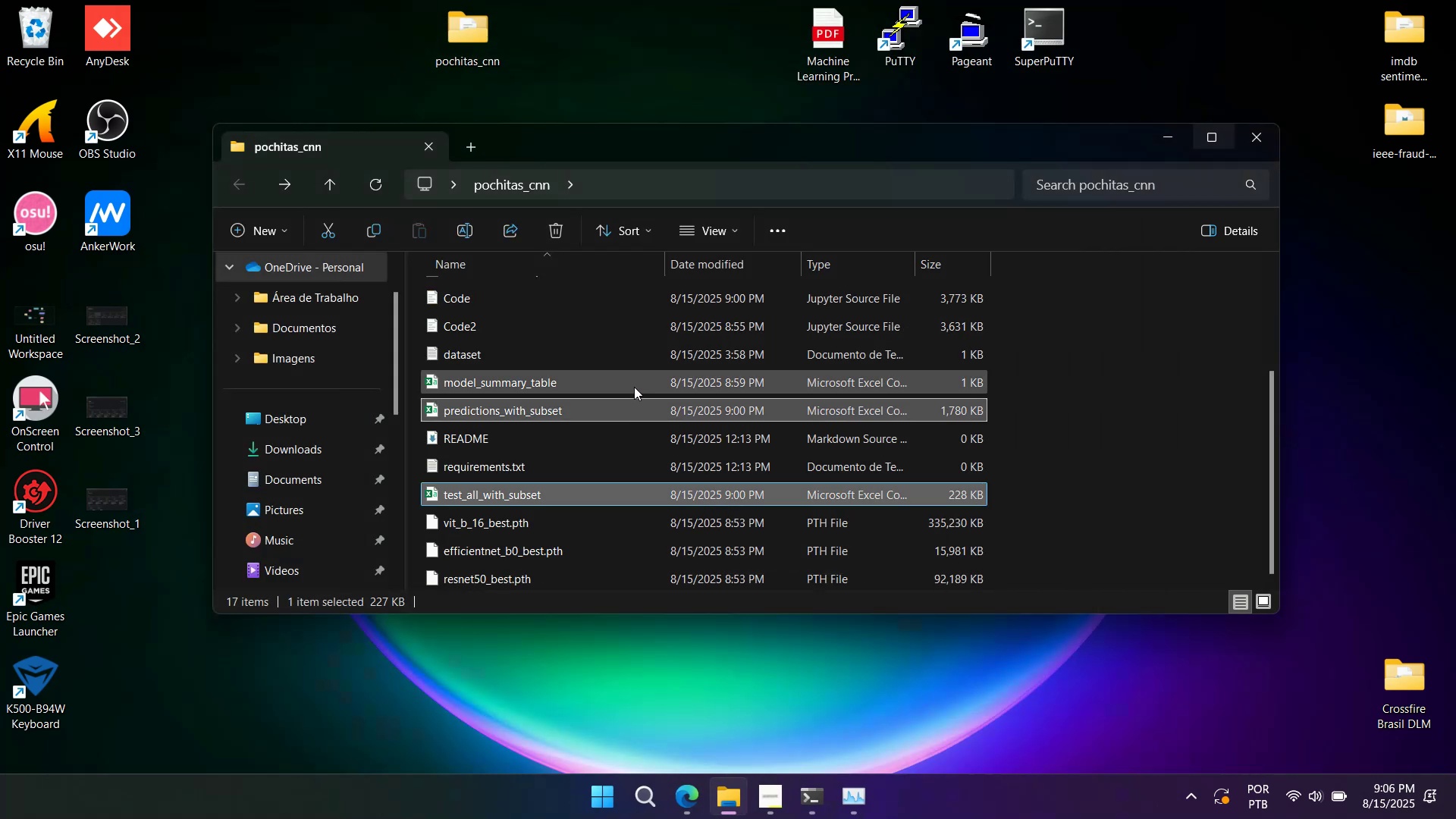 
double_click([634, 383])
 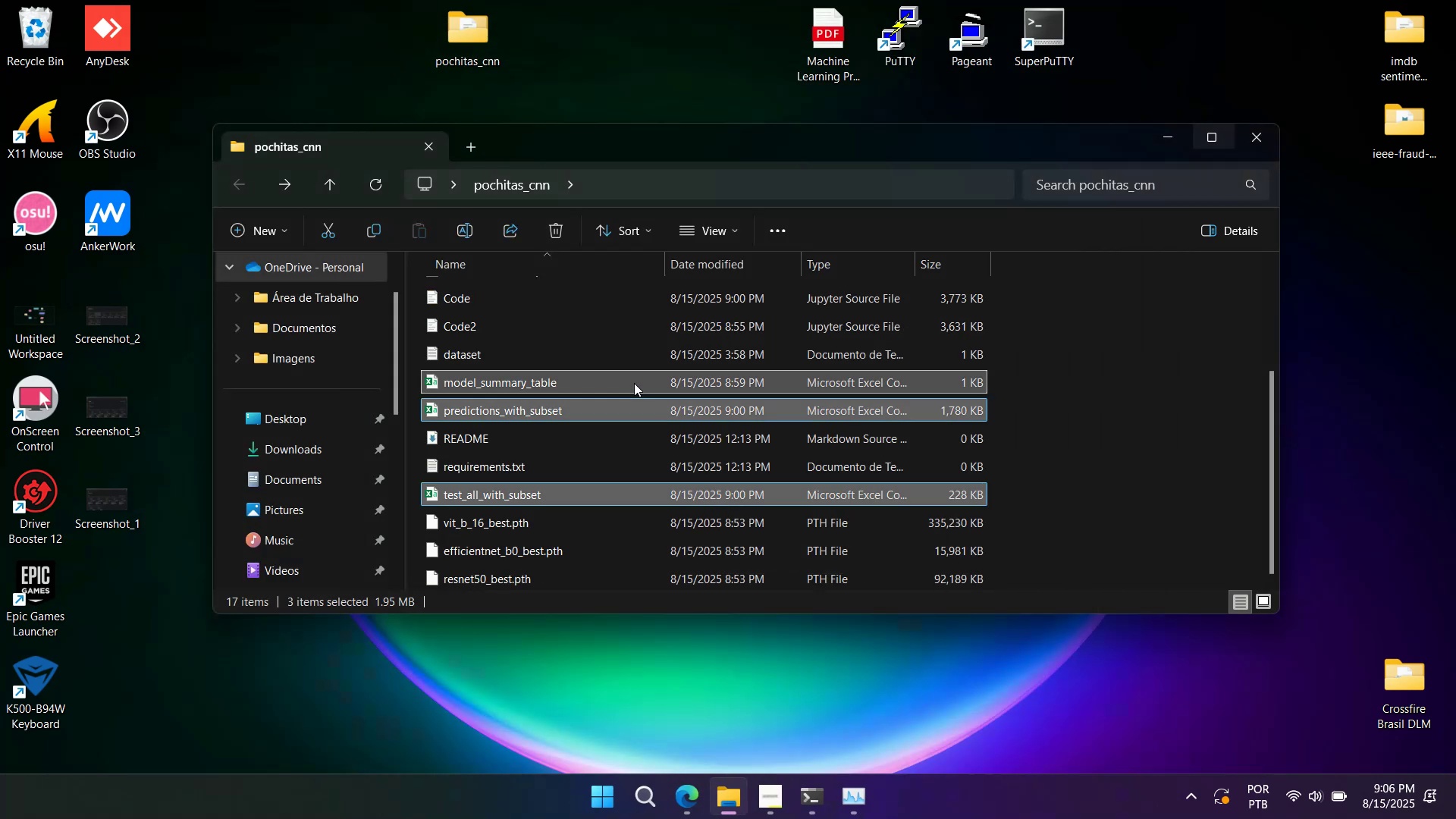 
key(Enter)
 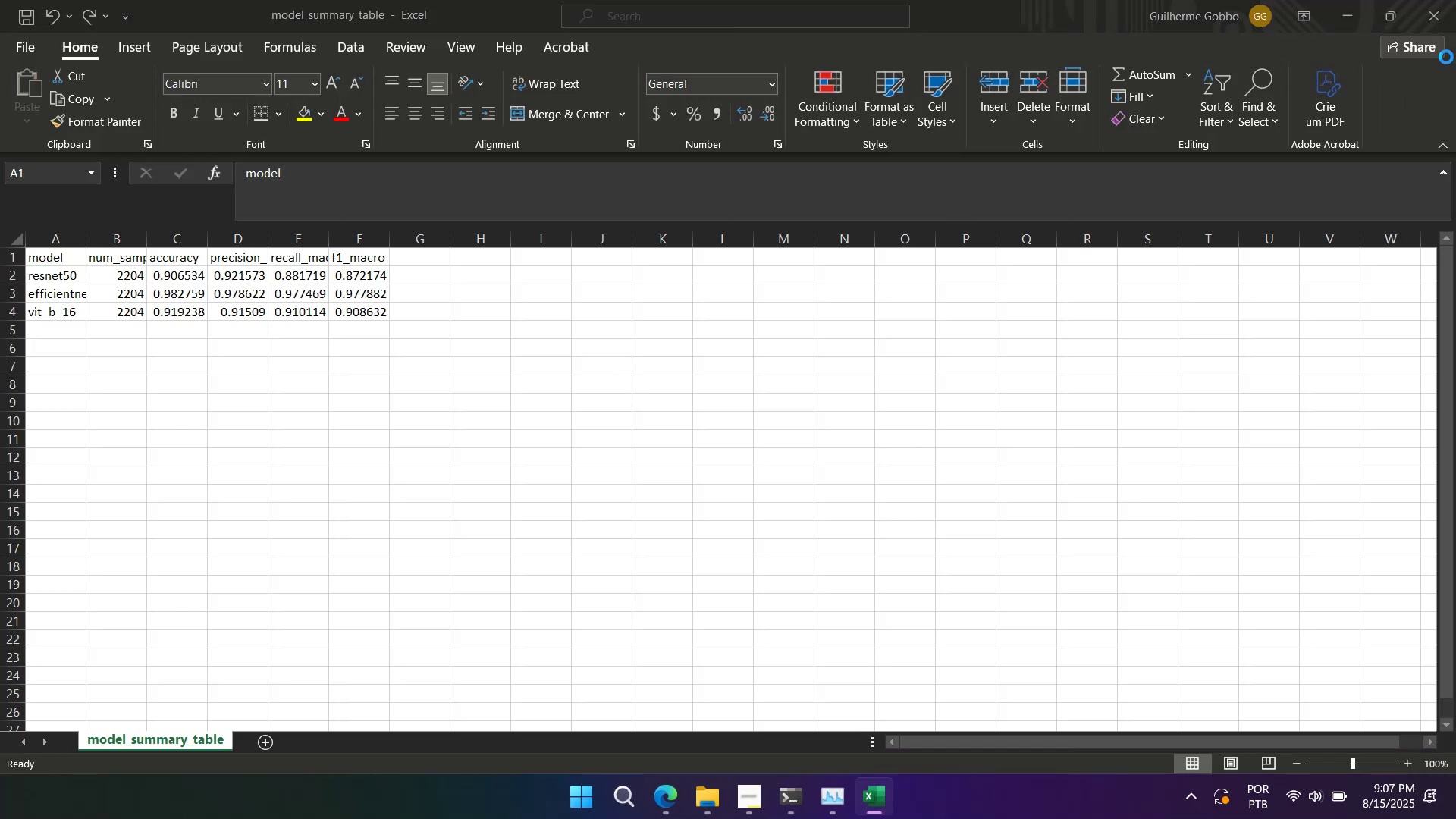 
wait(10.09)
 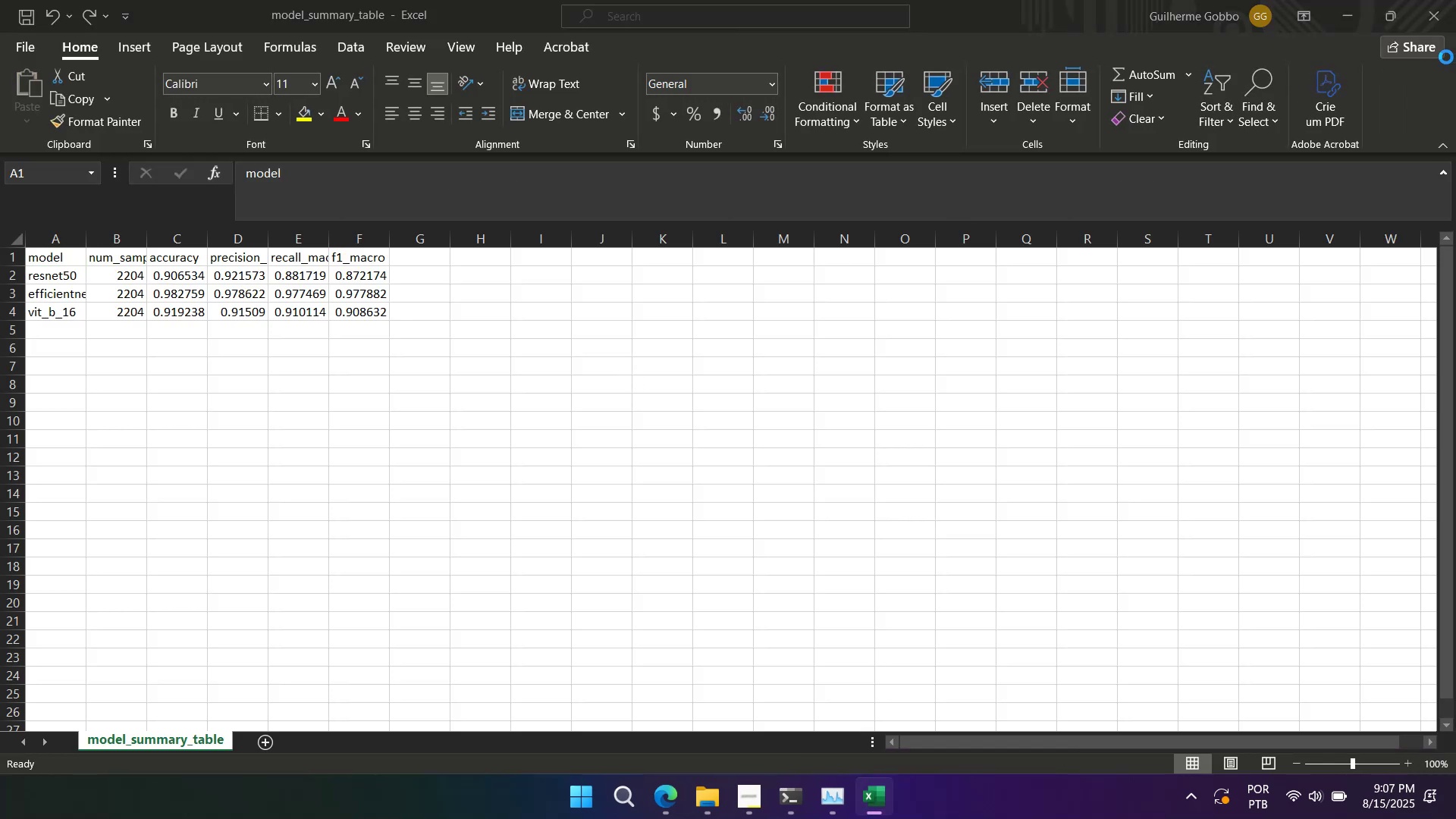 
left_click([1433, 14])
 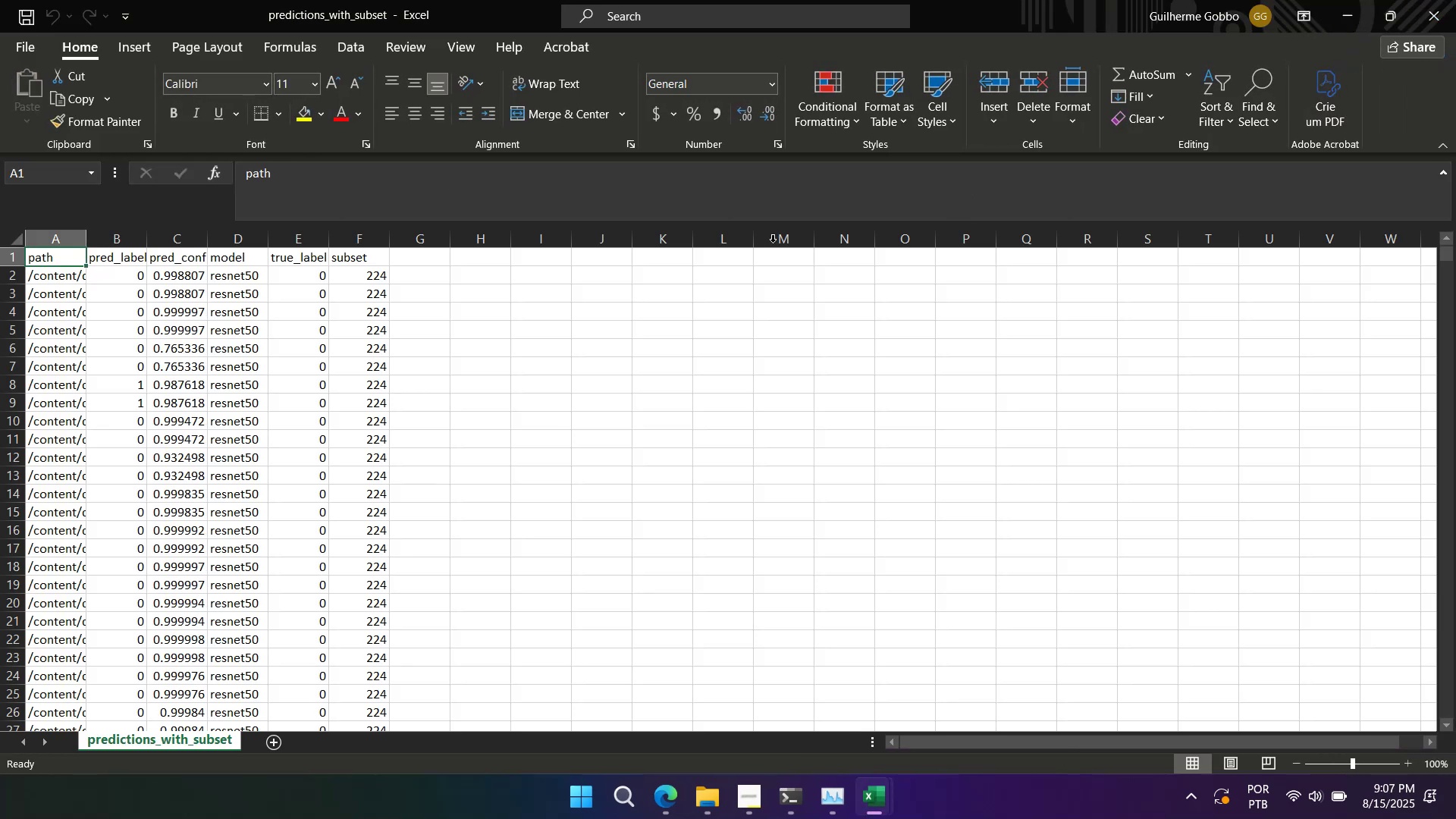 
scroll: coordinate [532, 302], scroll_direction: down, amount: 8.0
 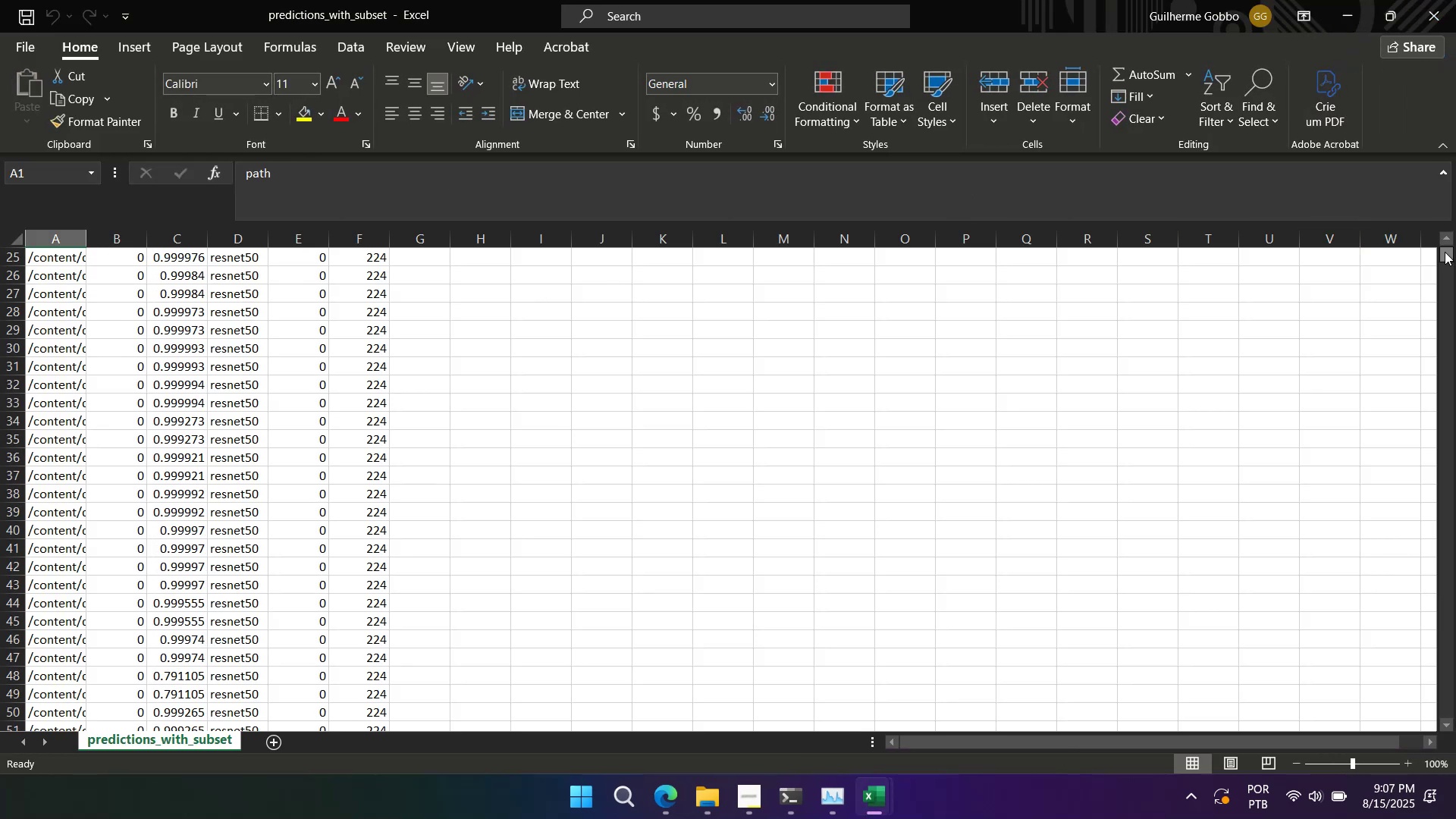 
left_click_drag(start_coordinate=[1444, 252], to_coordinate=[1424, 448])
 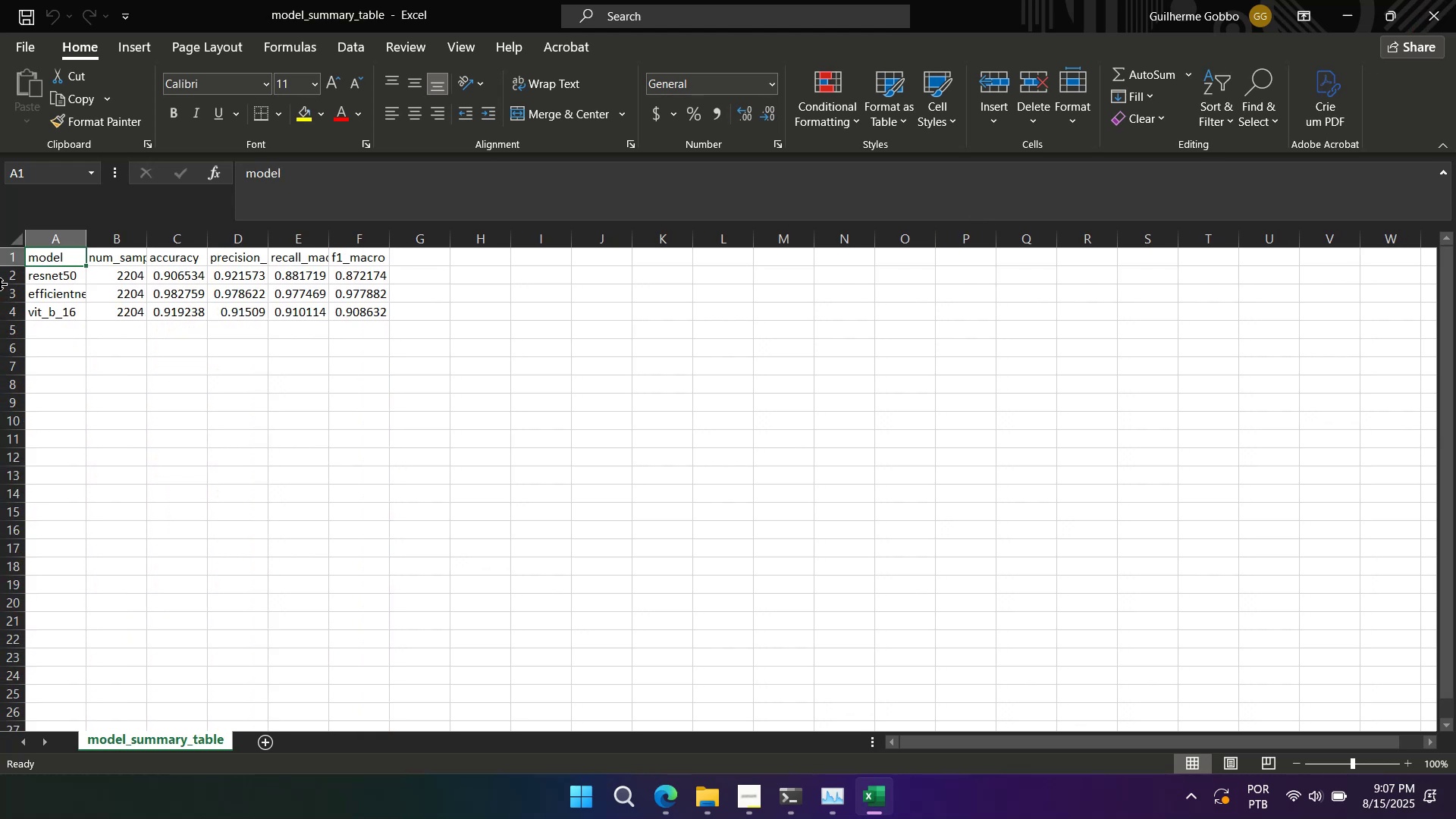 
left_click([18, 240])
 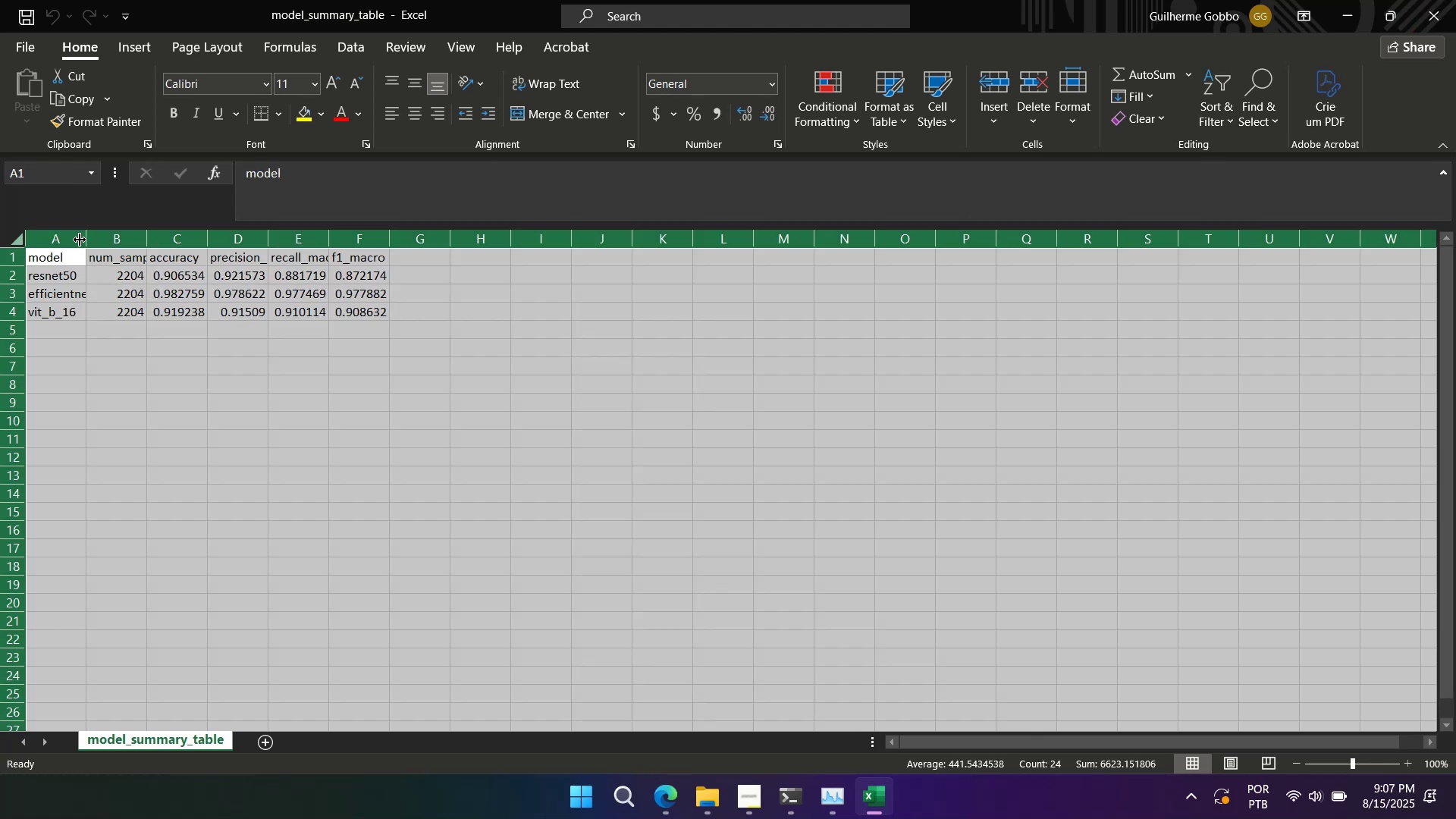 
double_click([80, 240])
 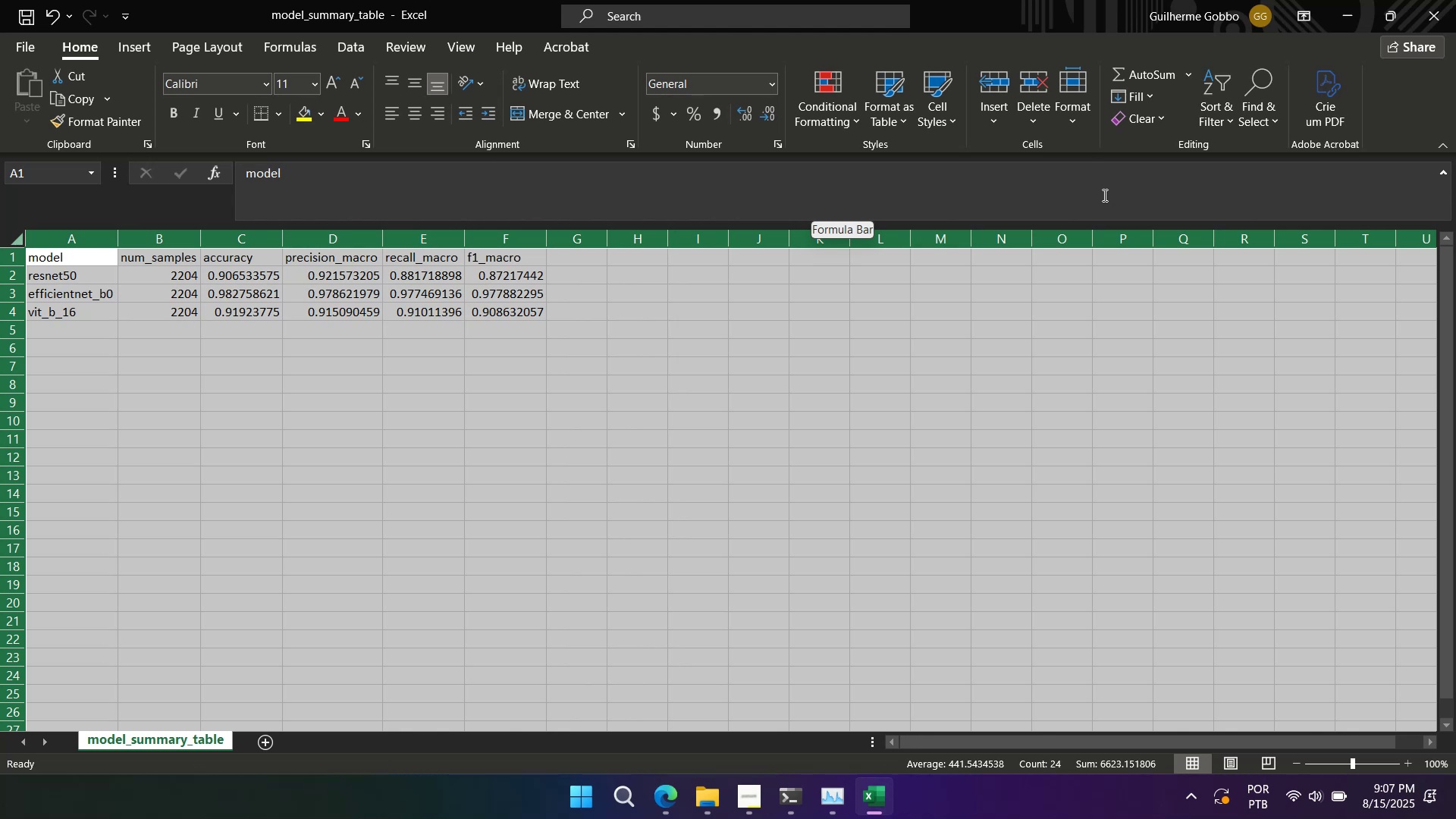 
wait(16.1)
 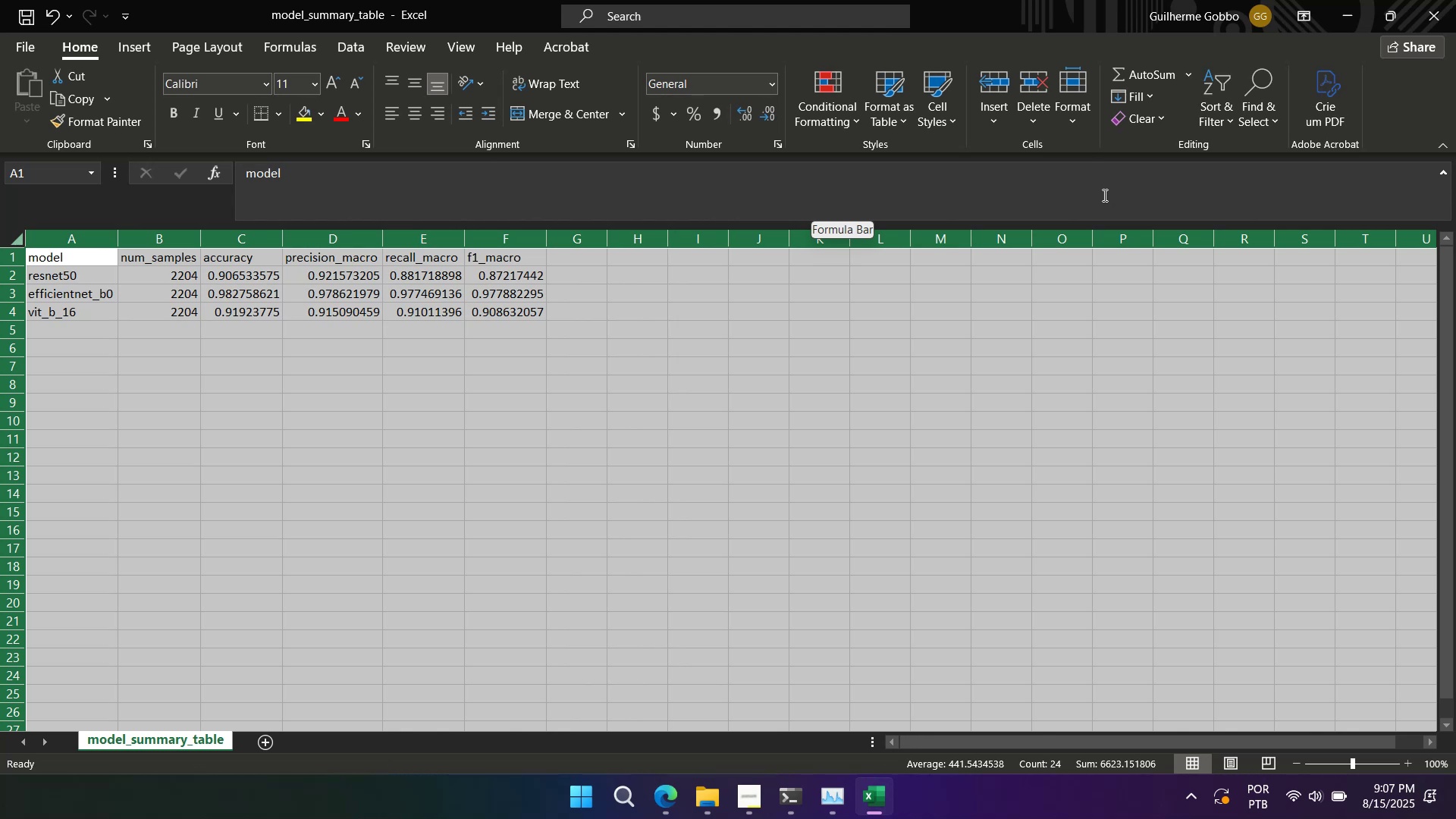 
left_click([1436, 5])
 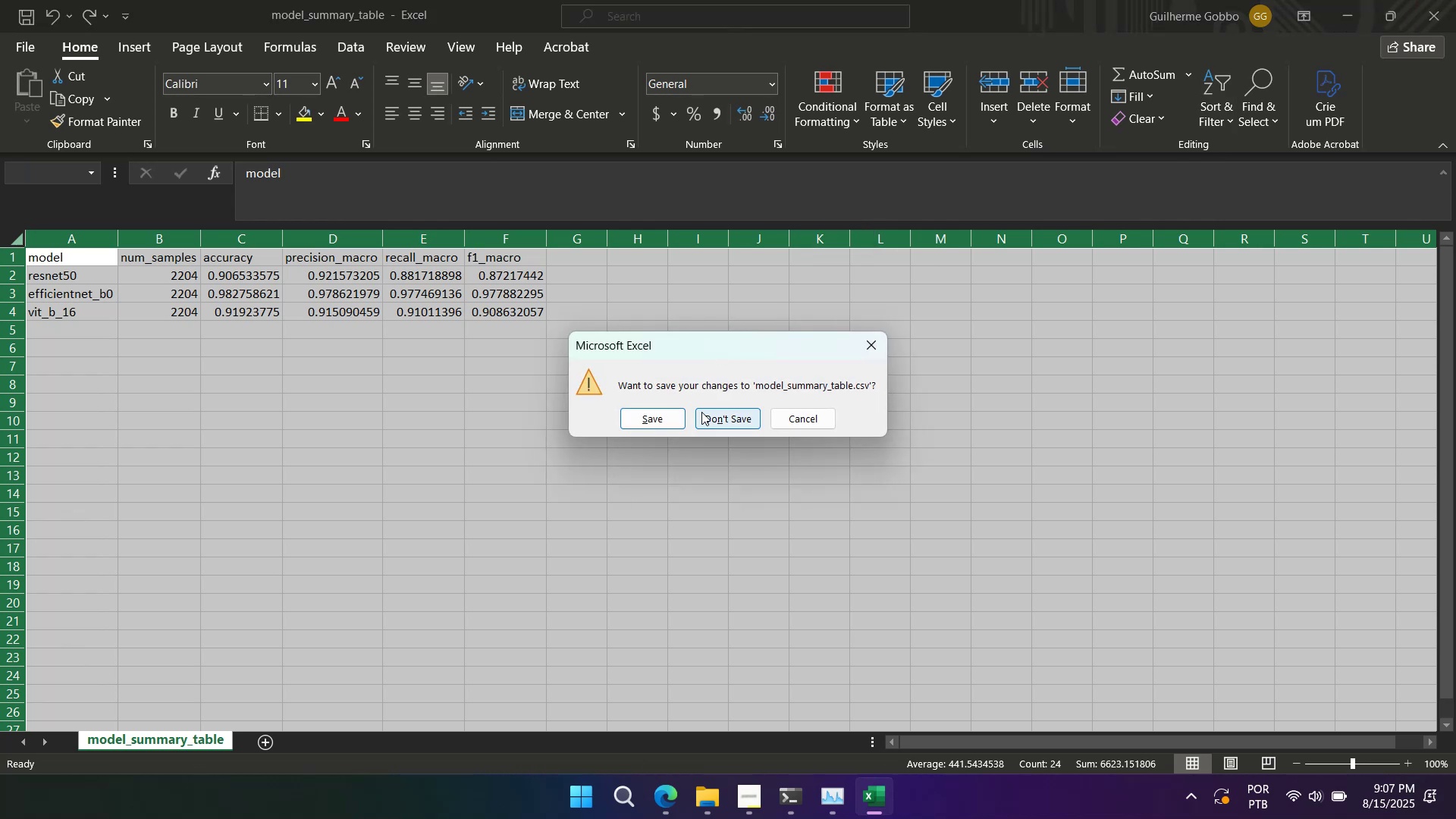 
left_click([720, 413])
 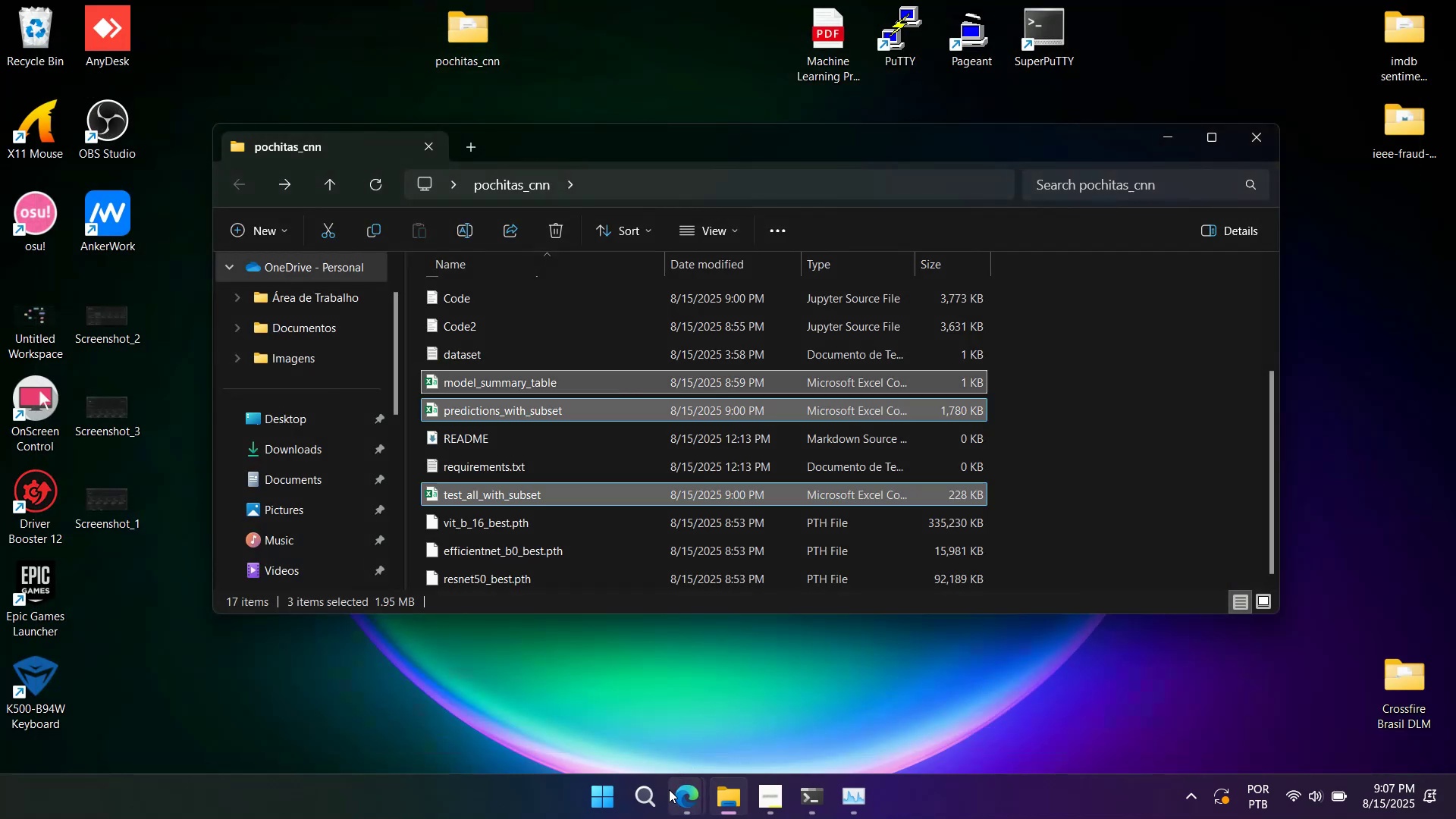 
left_click([691, 789])
 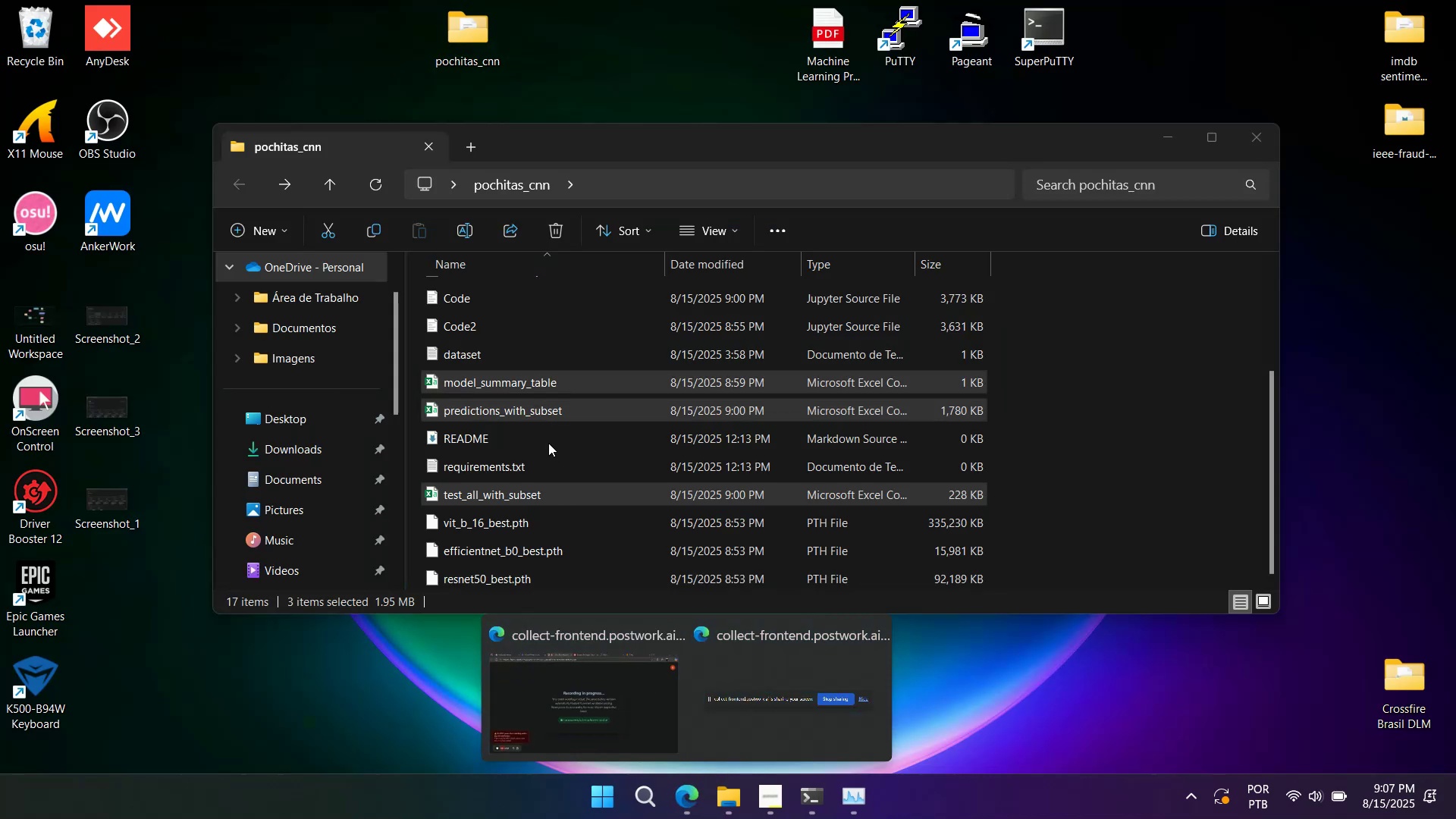 
double_click([523, 490])
 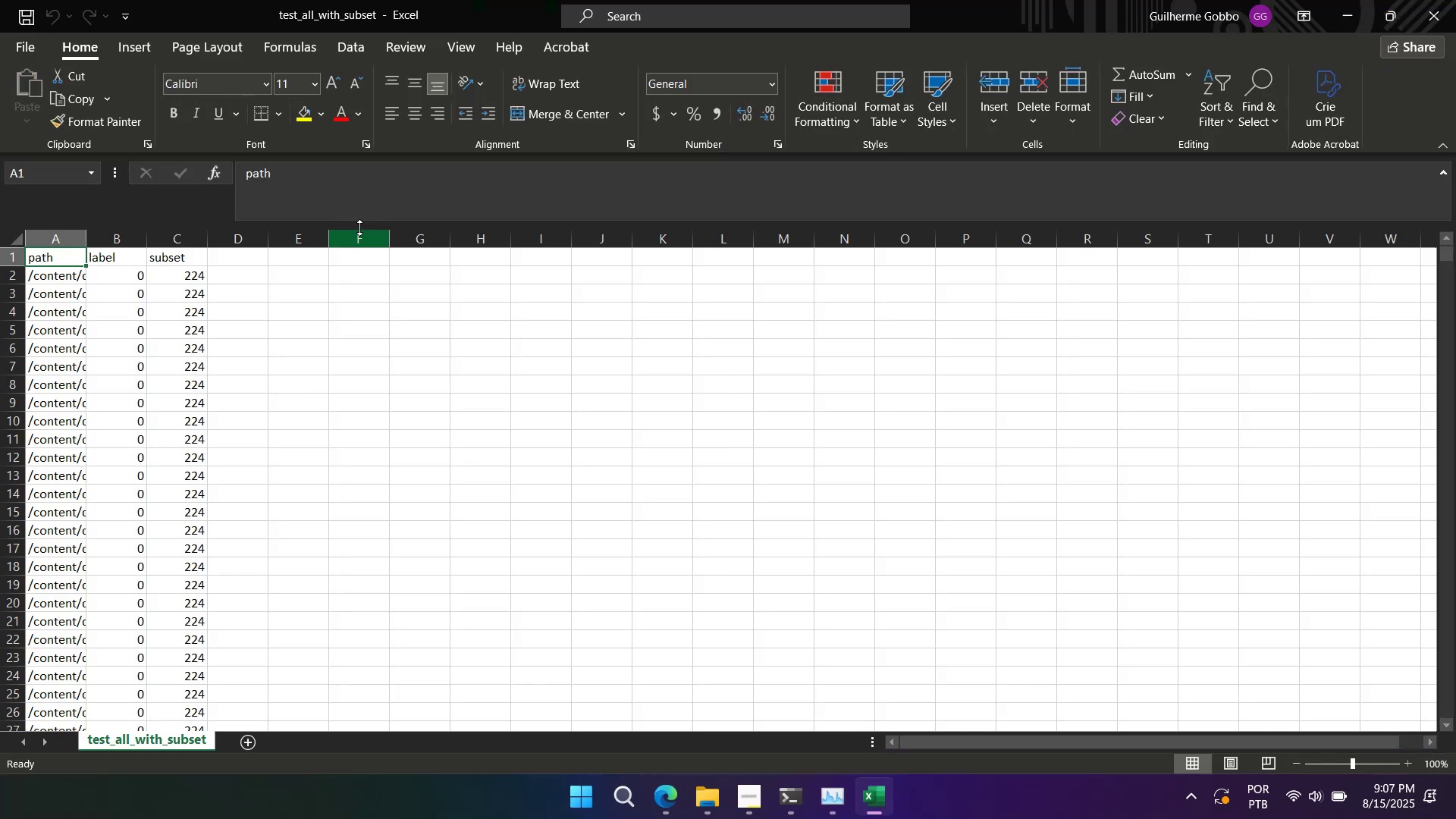 
left_click([1439, 17])
 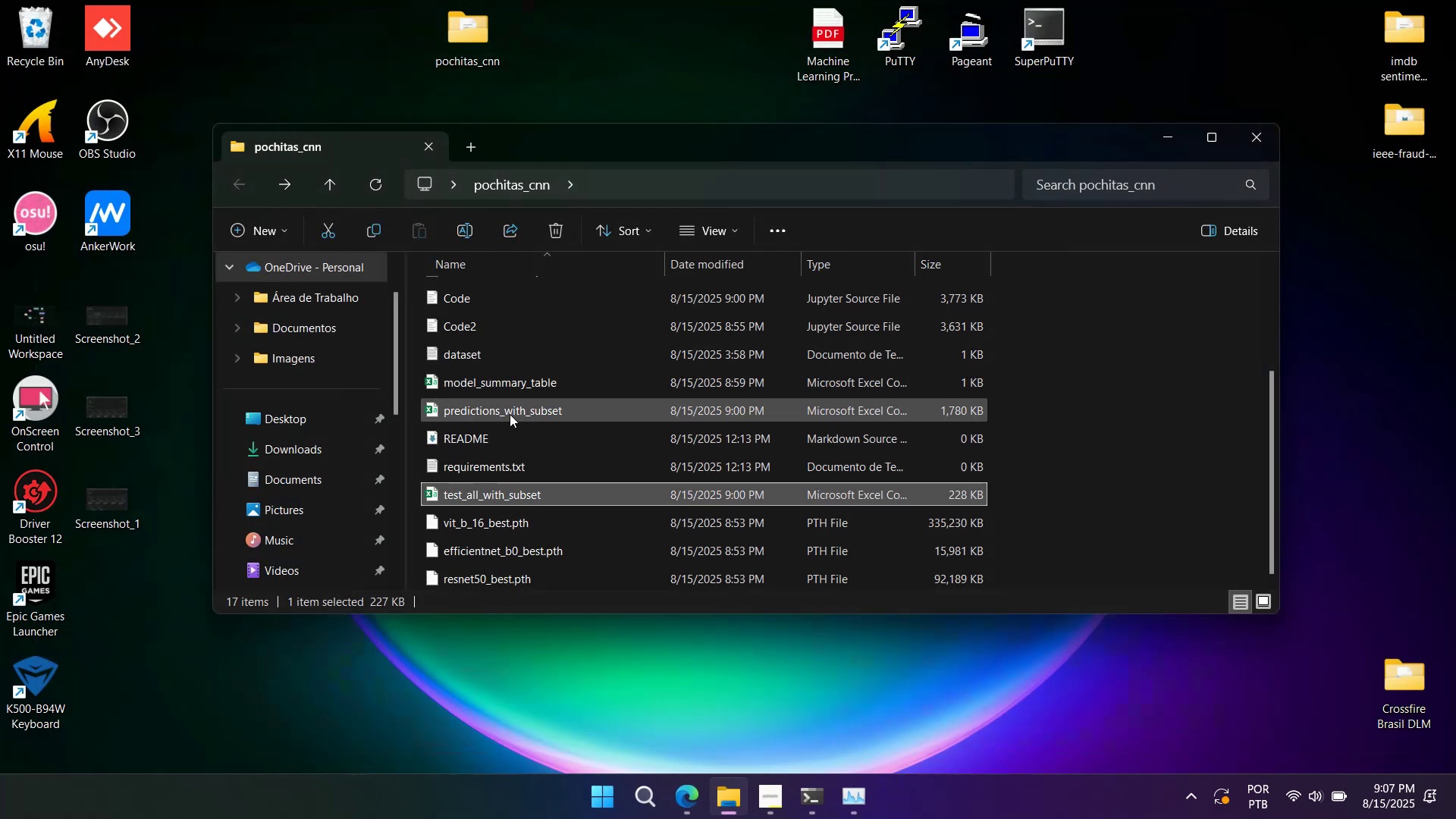 
left_click([513, 391])
 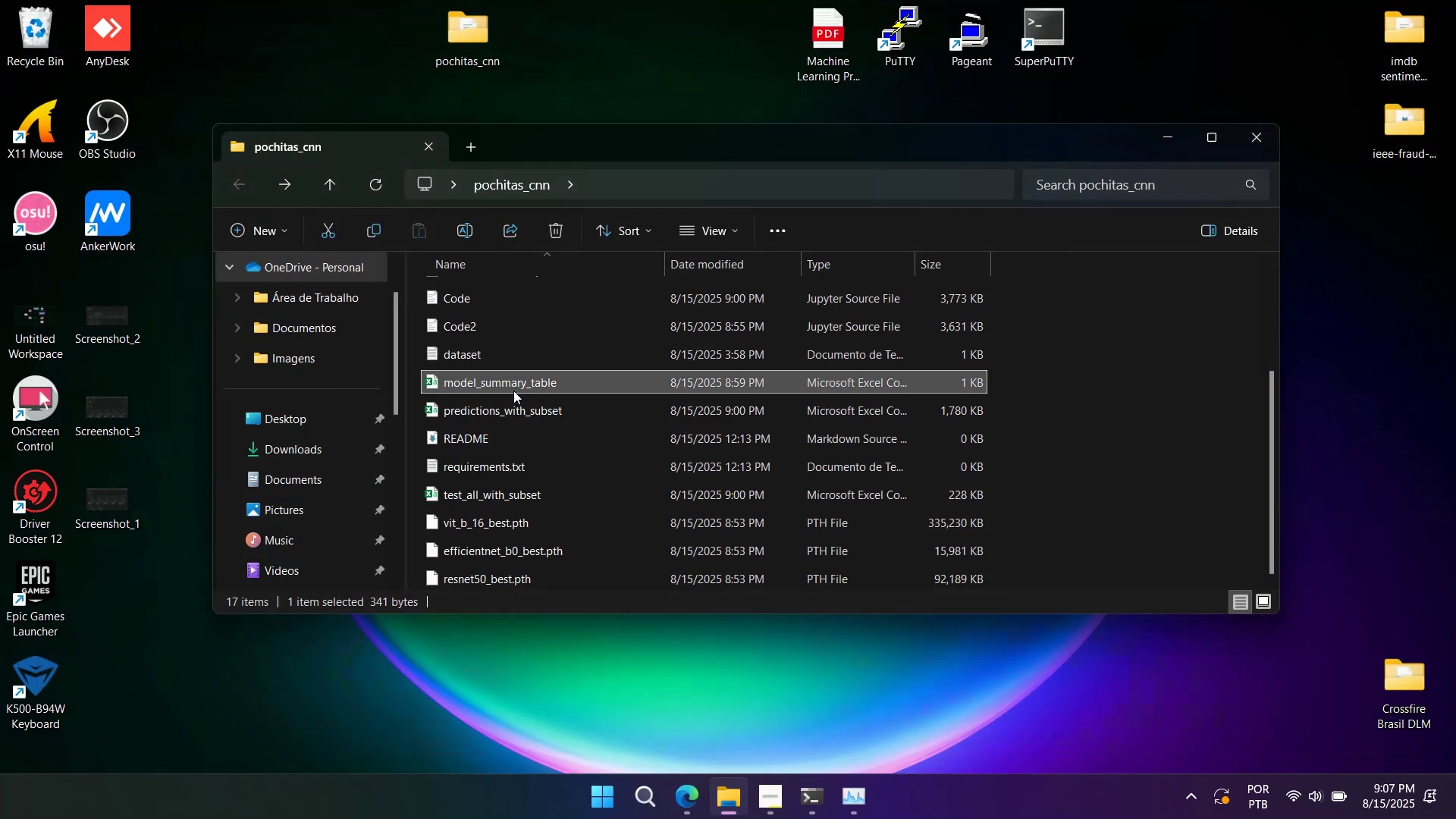 
left_click([513, 391])
 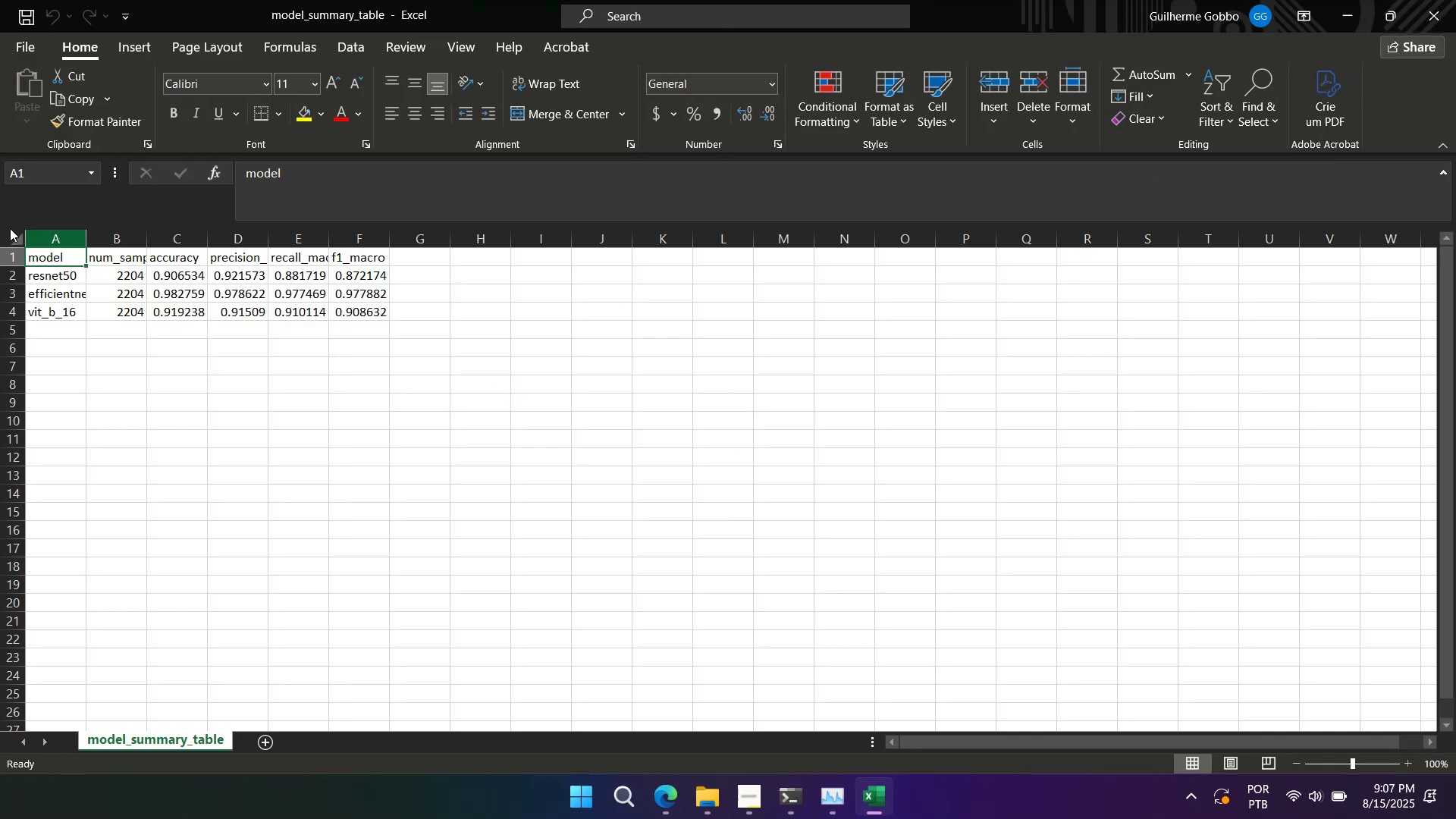 
left_click([1446, 0])
 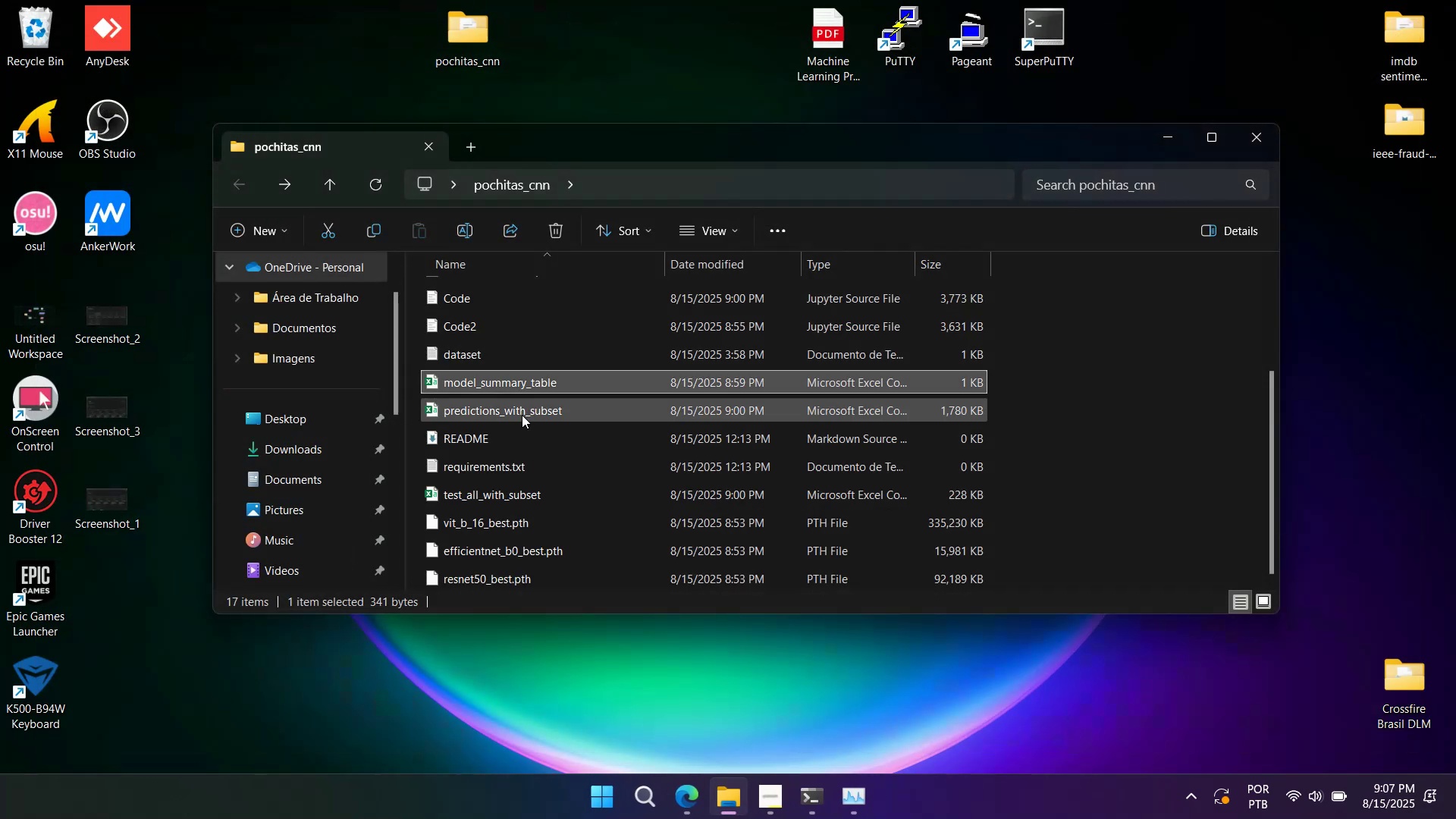 
double_click([522, 412])
 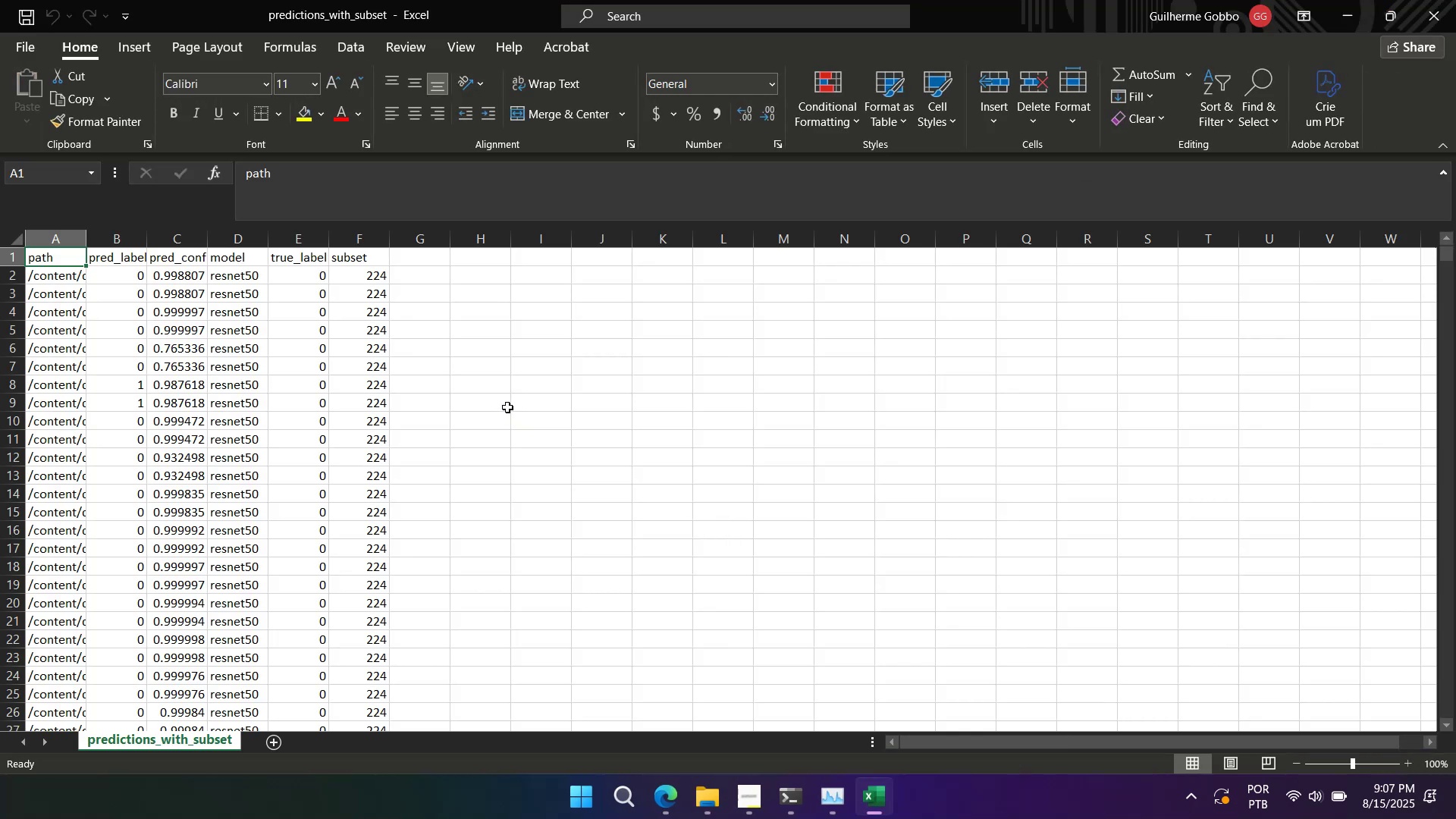 
wait(5.38)
 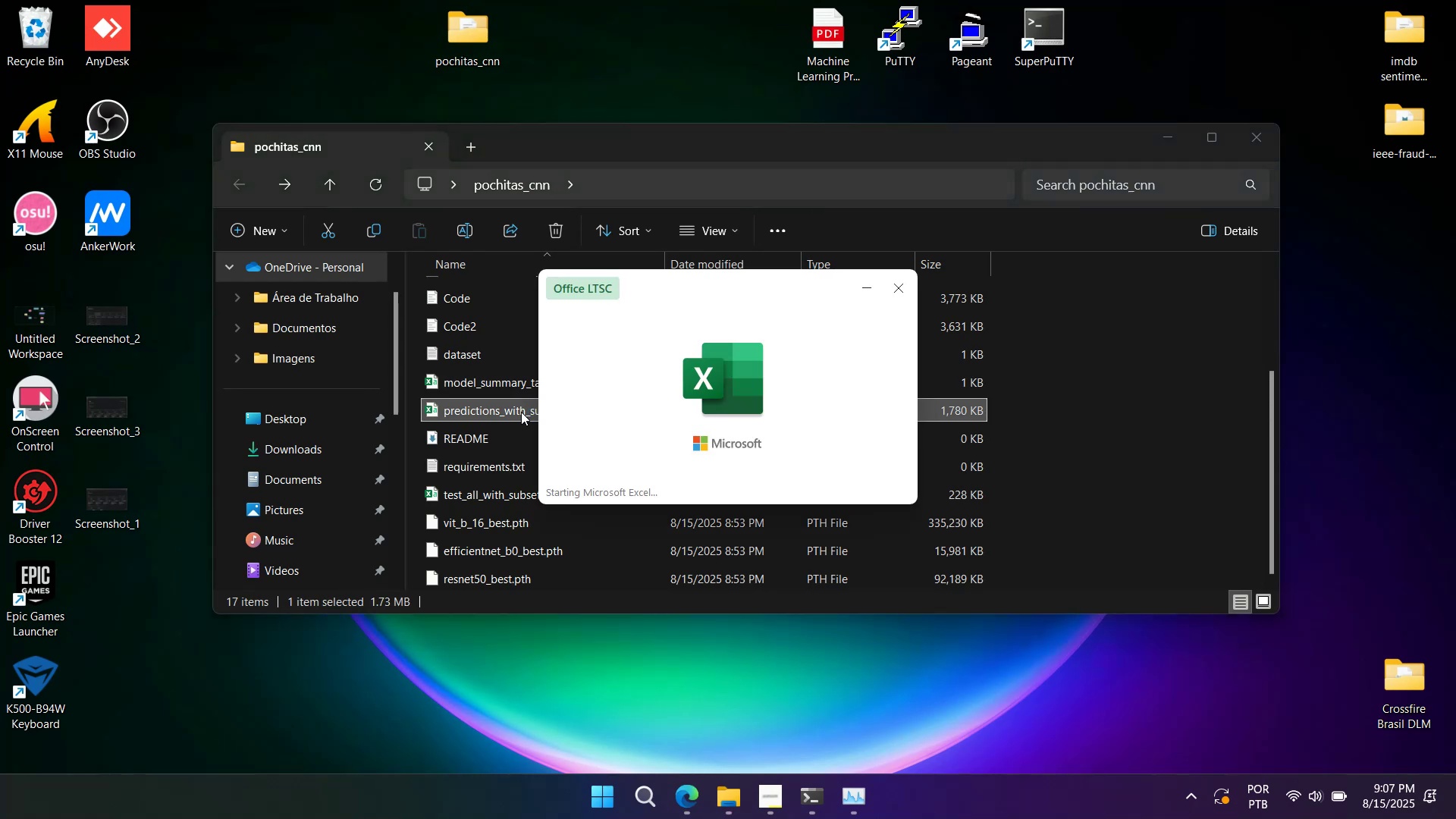 
left_click([9, 253])
 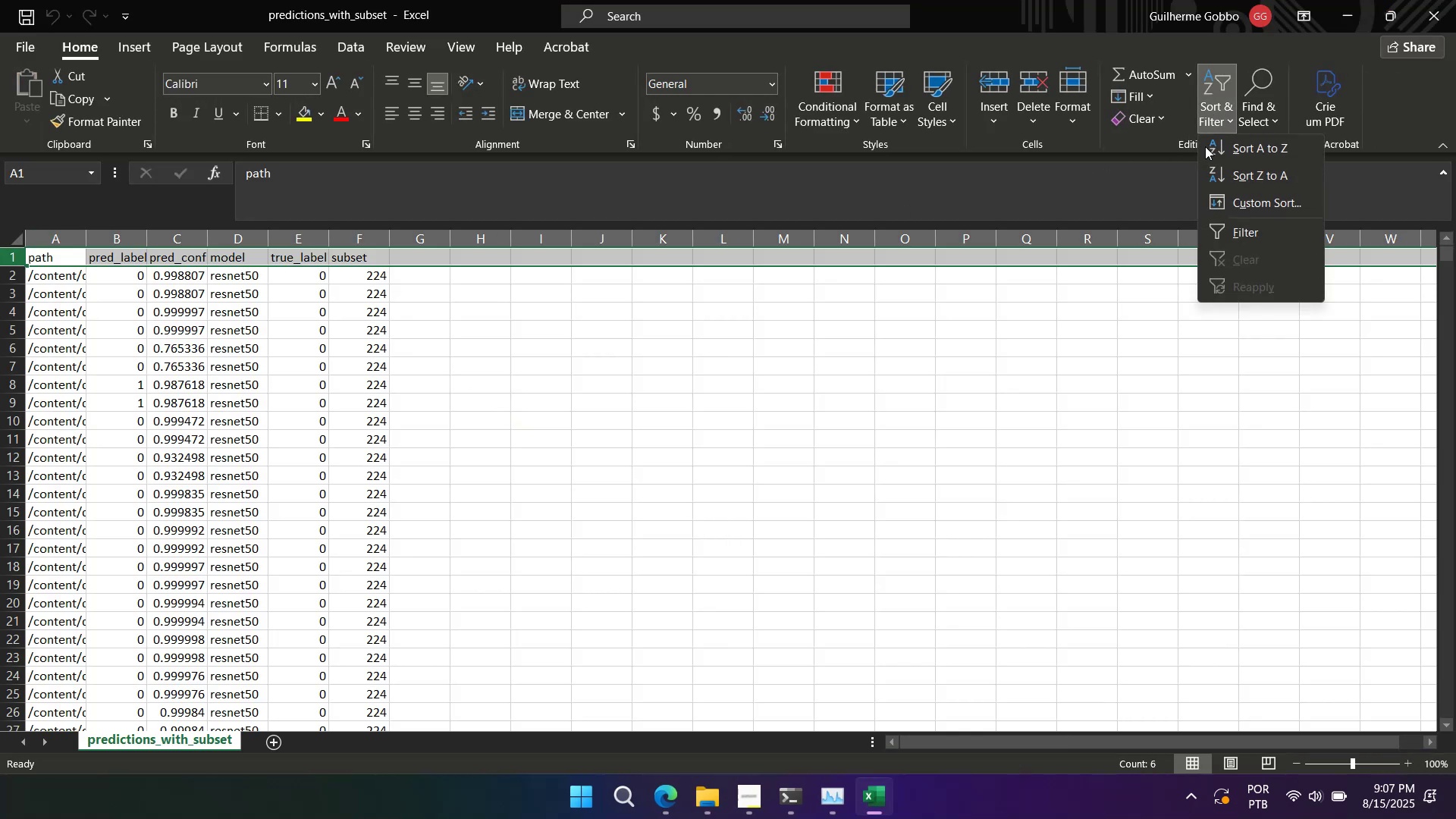 
left_click([1215, 216])
 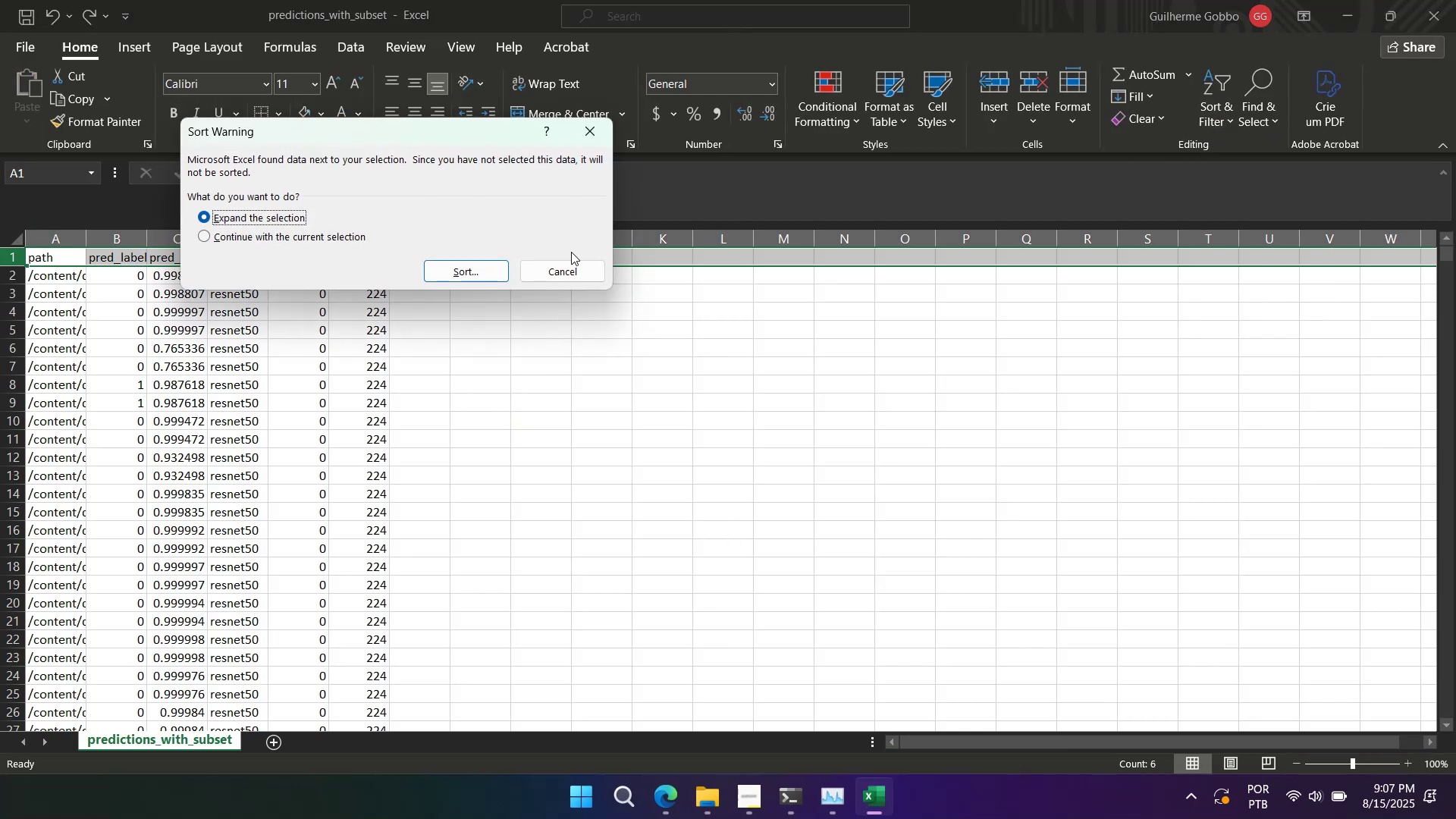 
left_click([563, 268])
 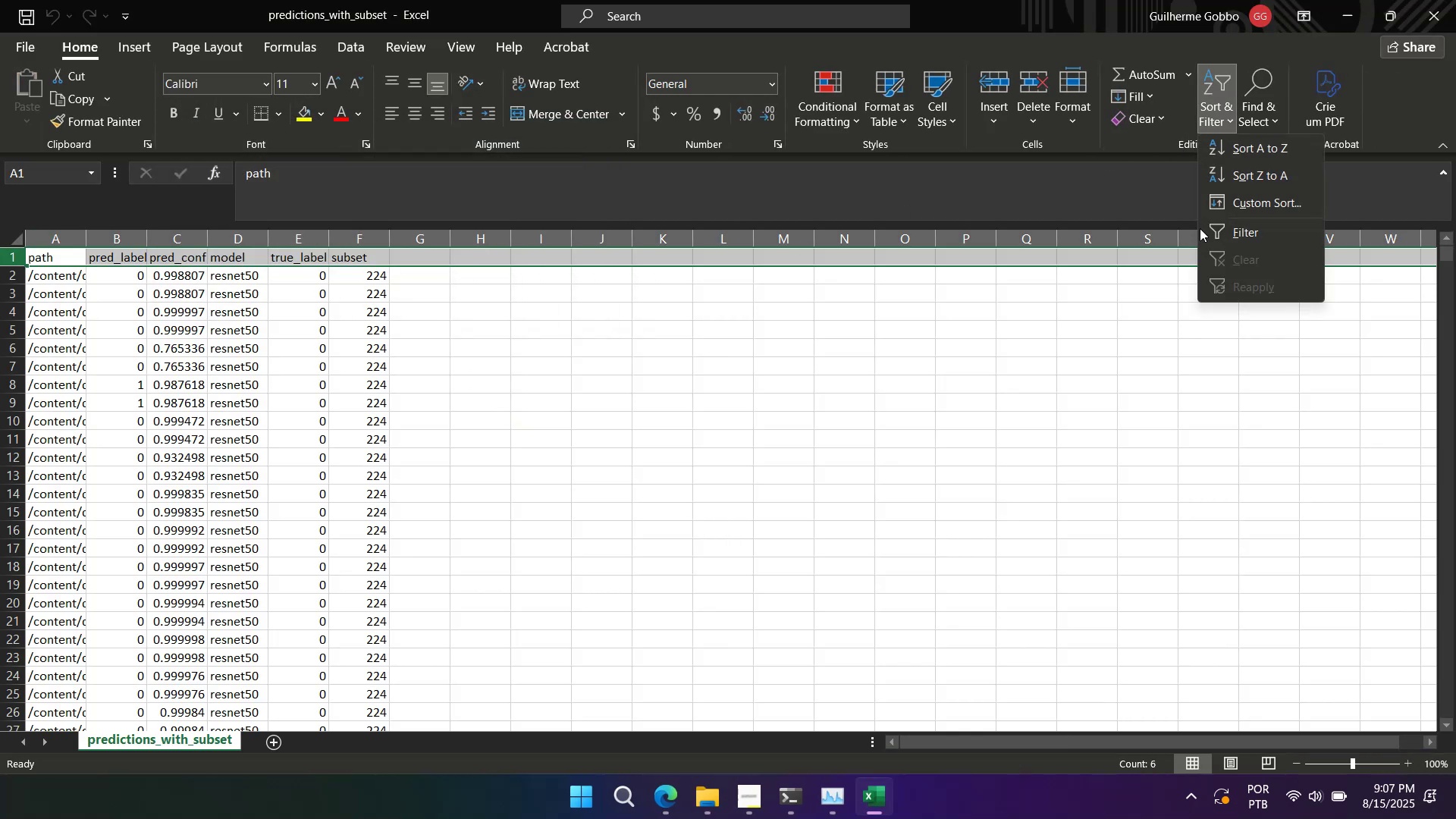 
left_click([1215, 237])
 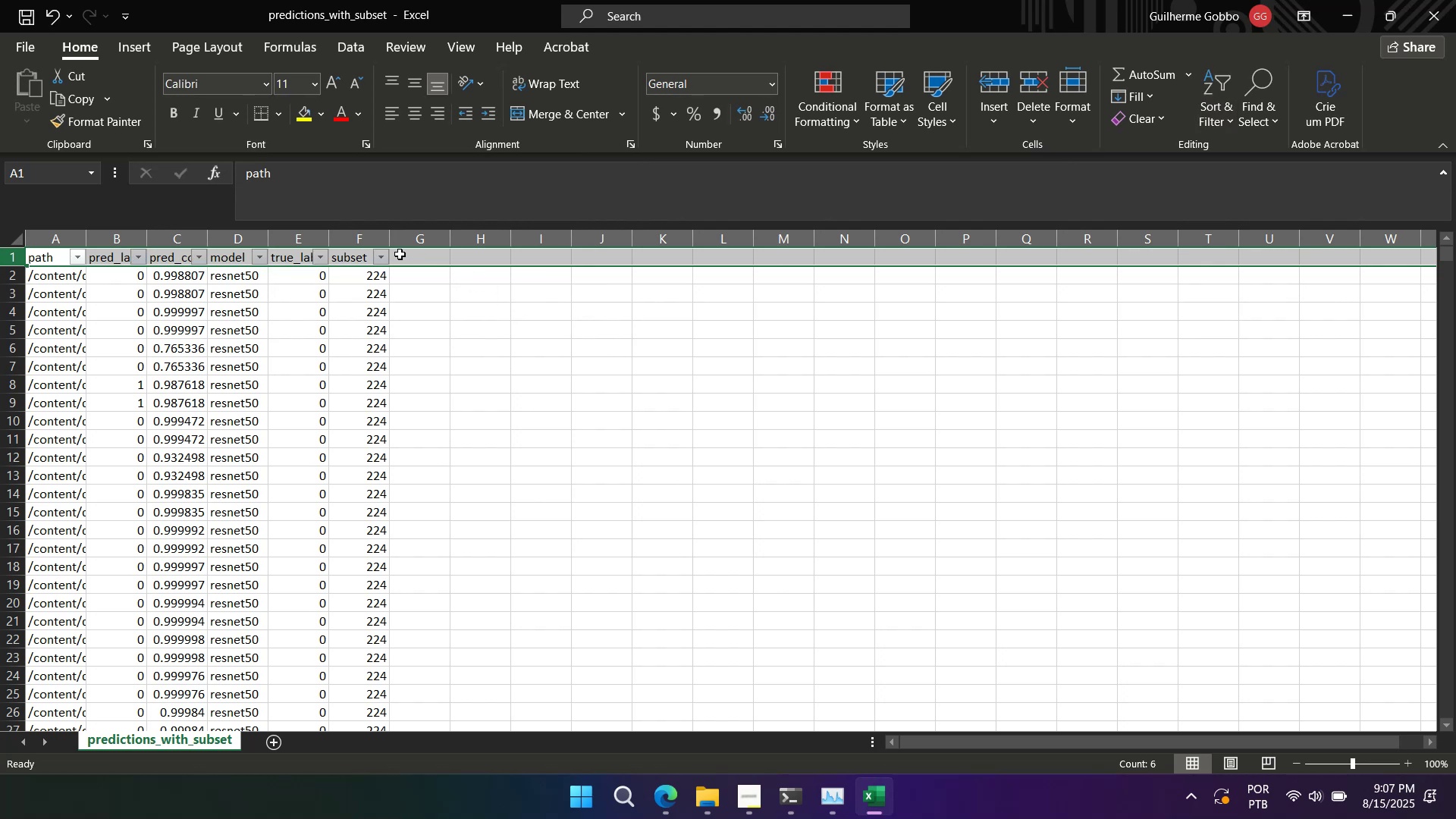 
left_click([383, 254])
 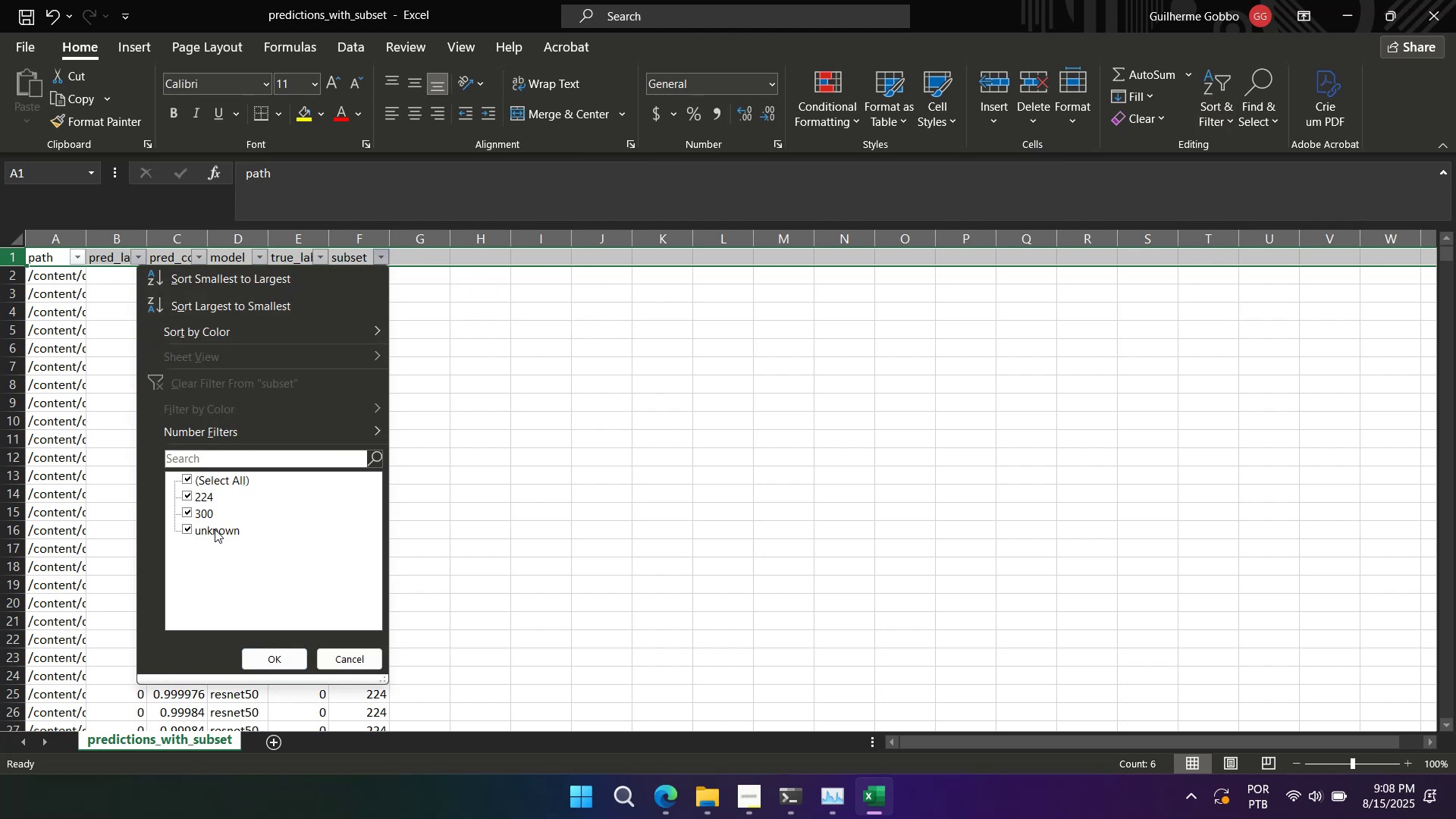 
double_click([203, 498])
 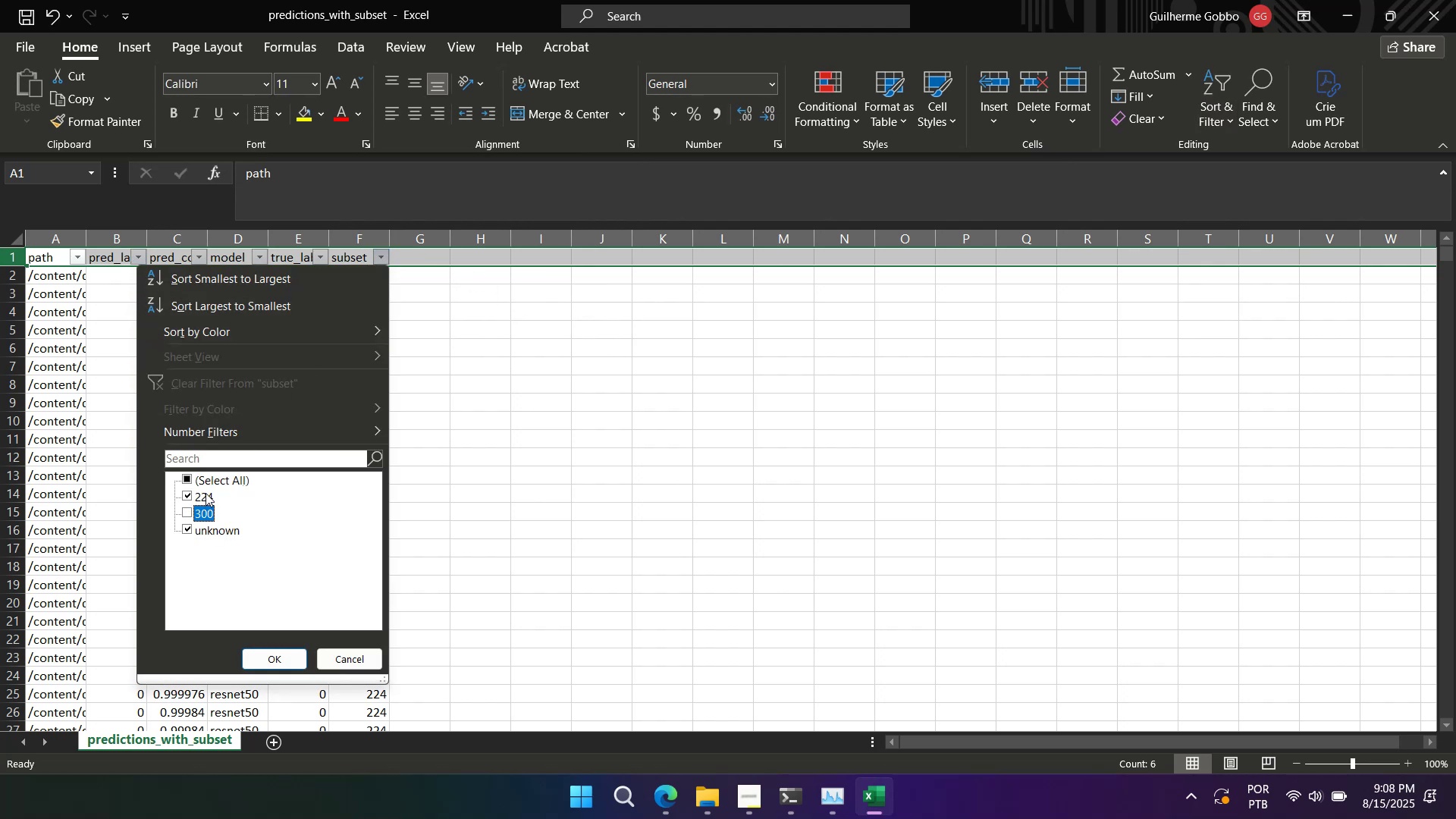 
triple_click([205, 491])
 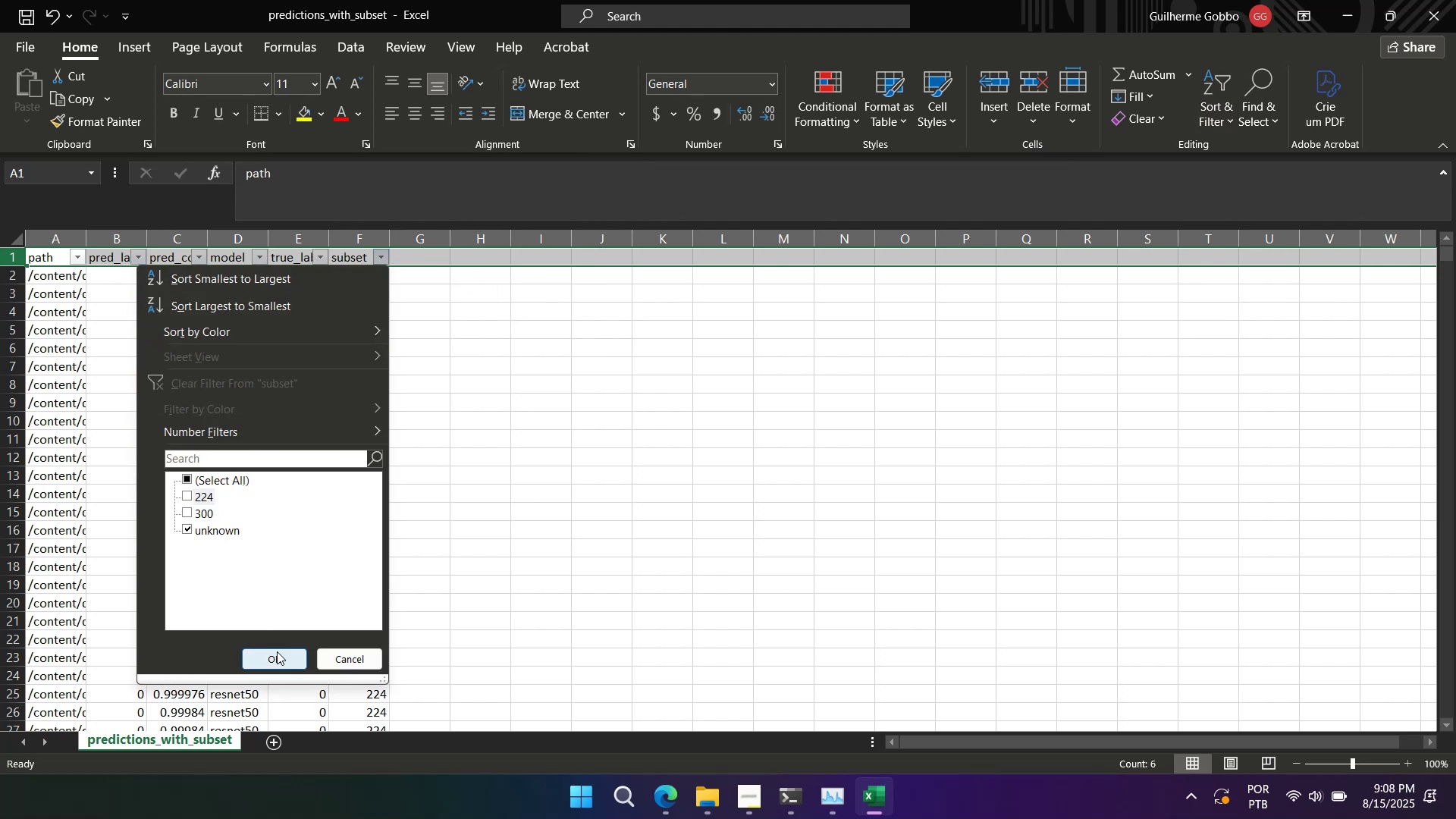 
left_click([277, 651])
 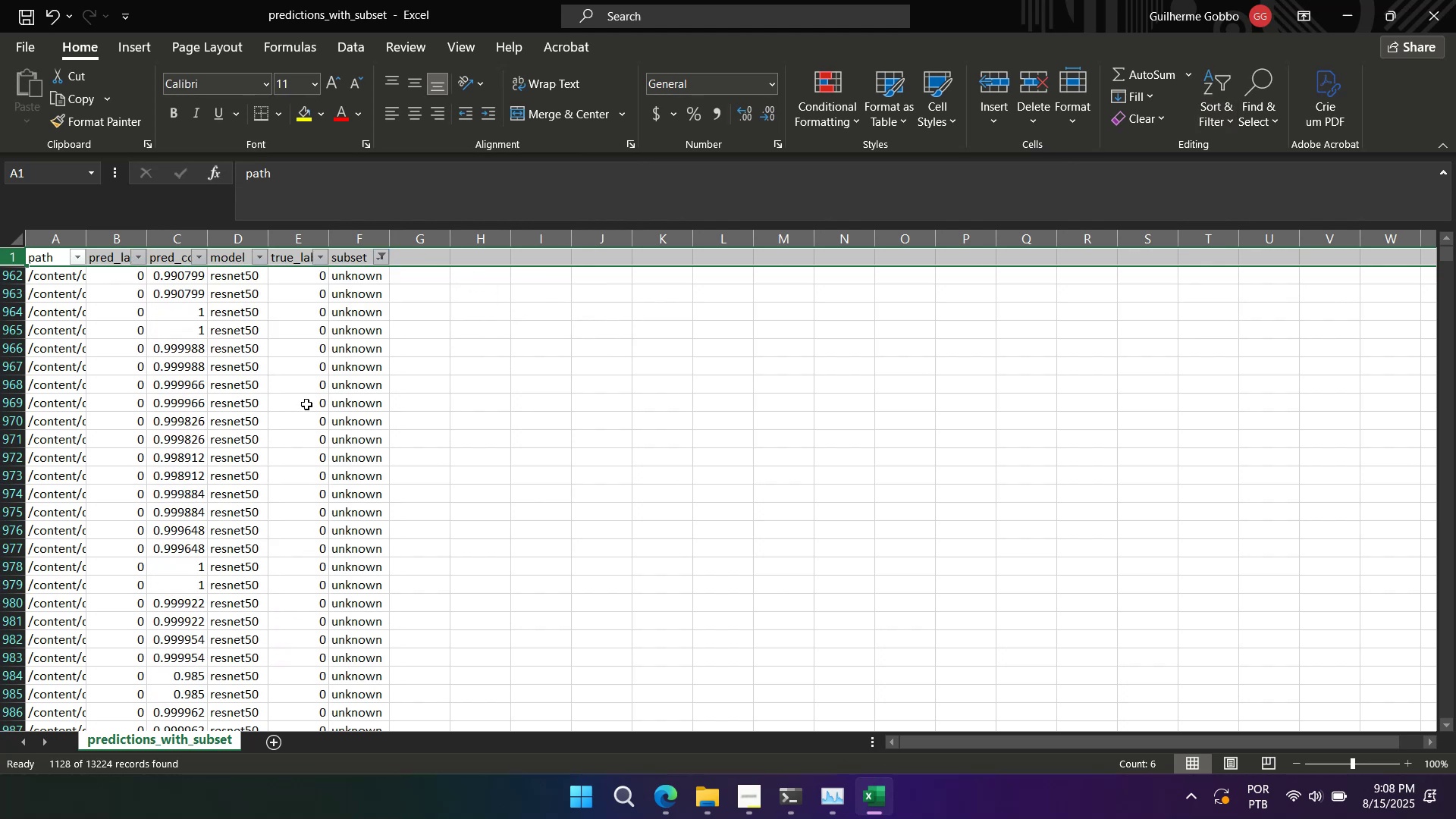 
scroll: coordinate [321, 400], scroll_direction: down, amount: 5.0
 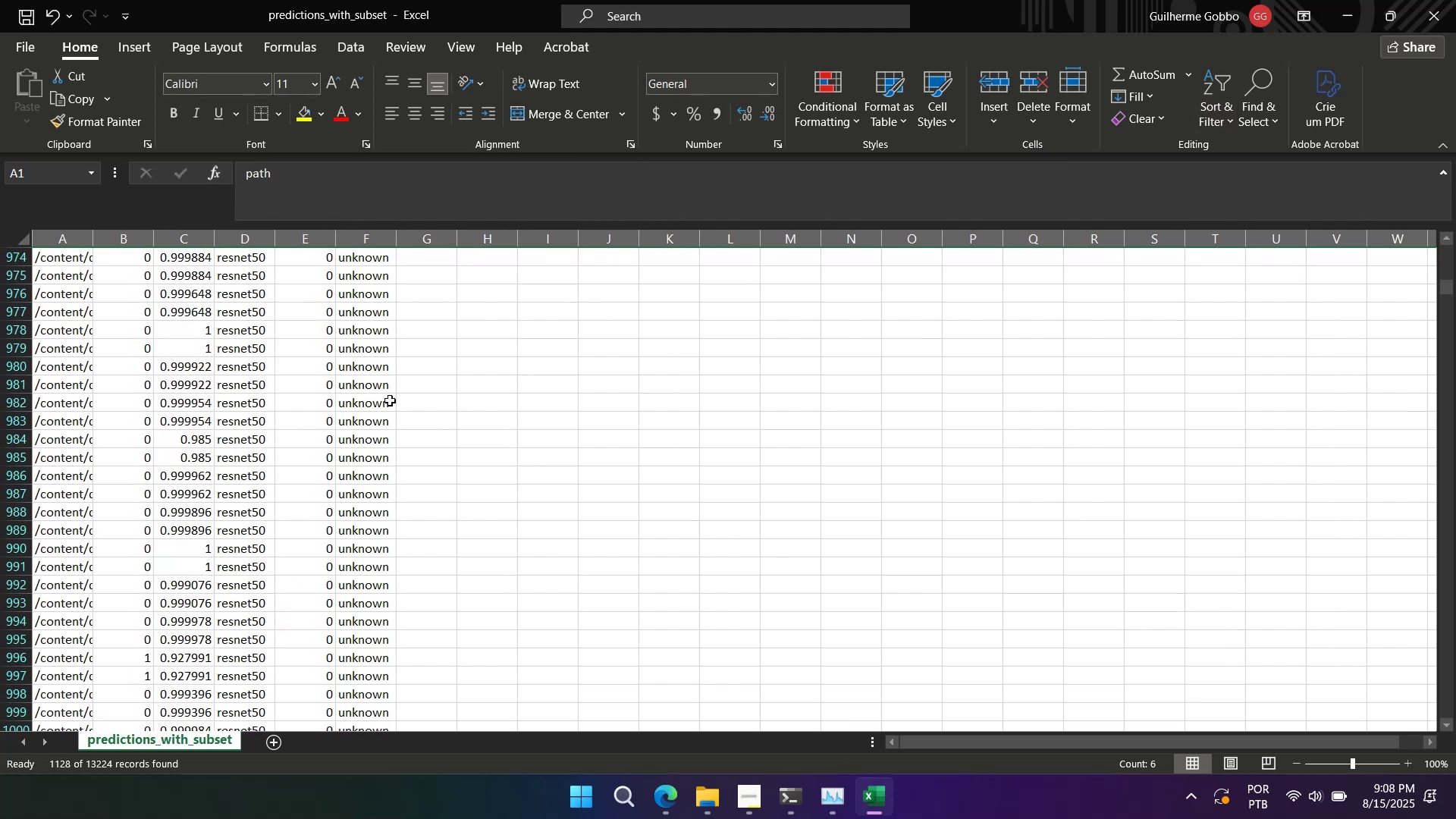 
left_click([391, 400])
 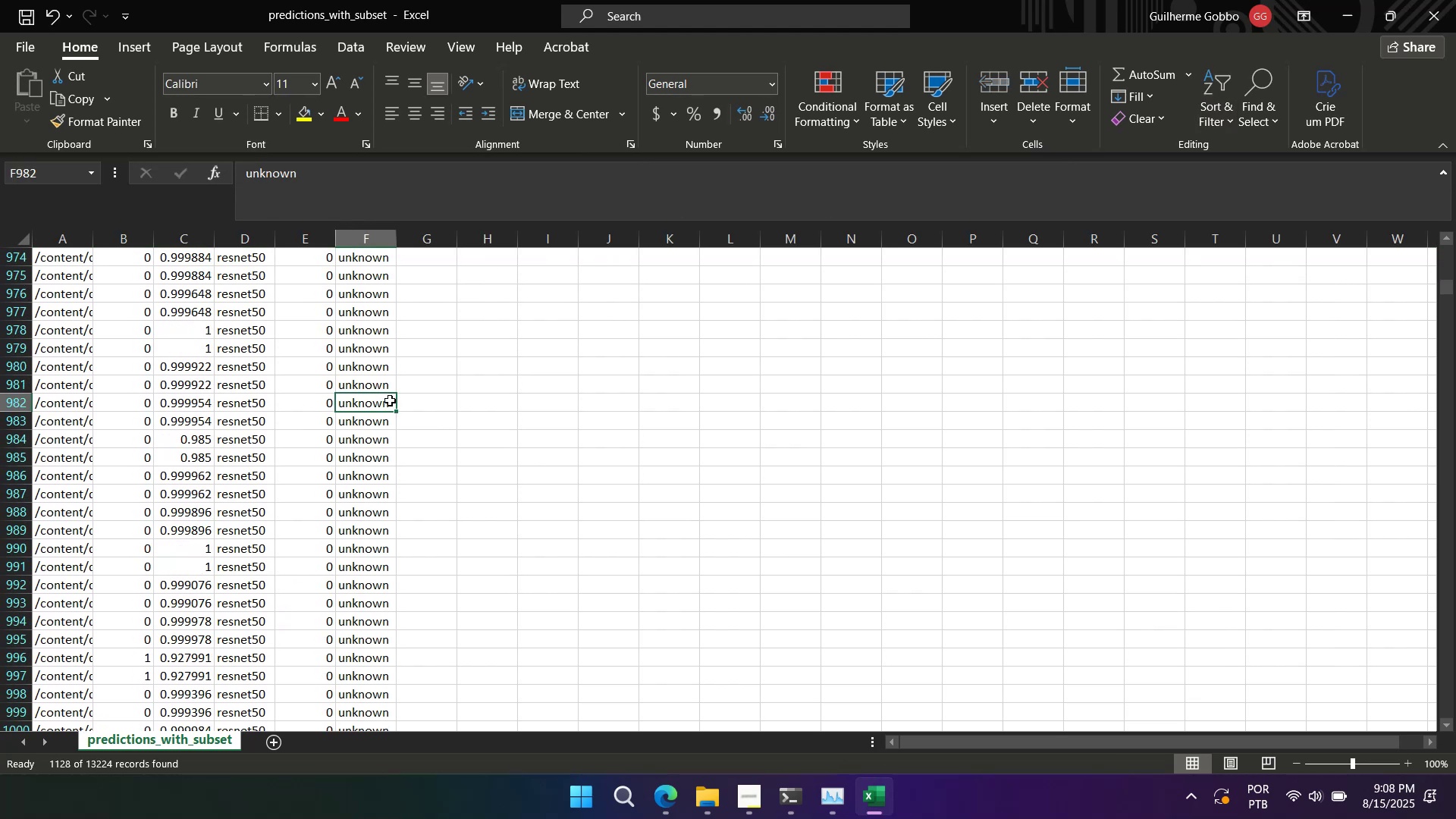 
key(Control+ArrowUp)
 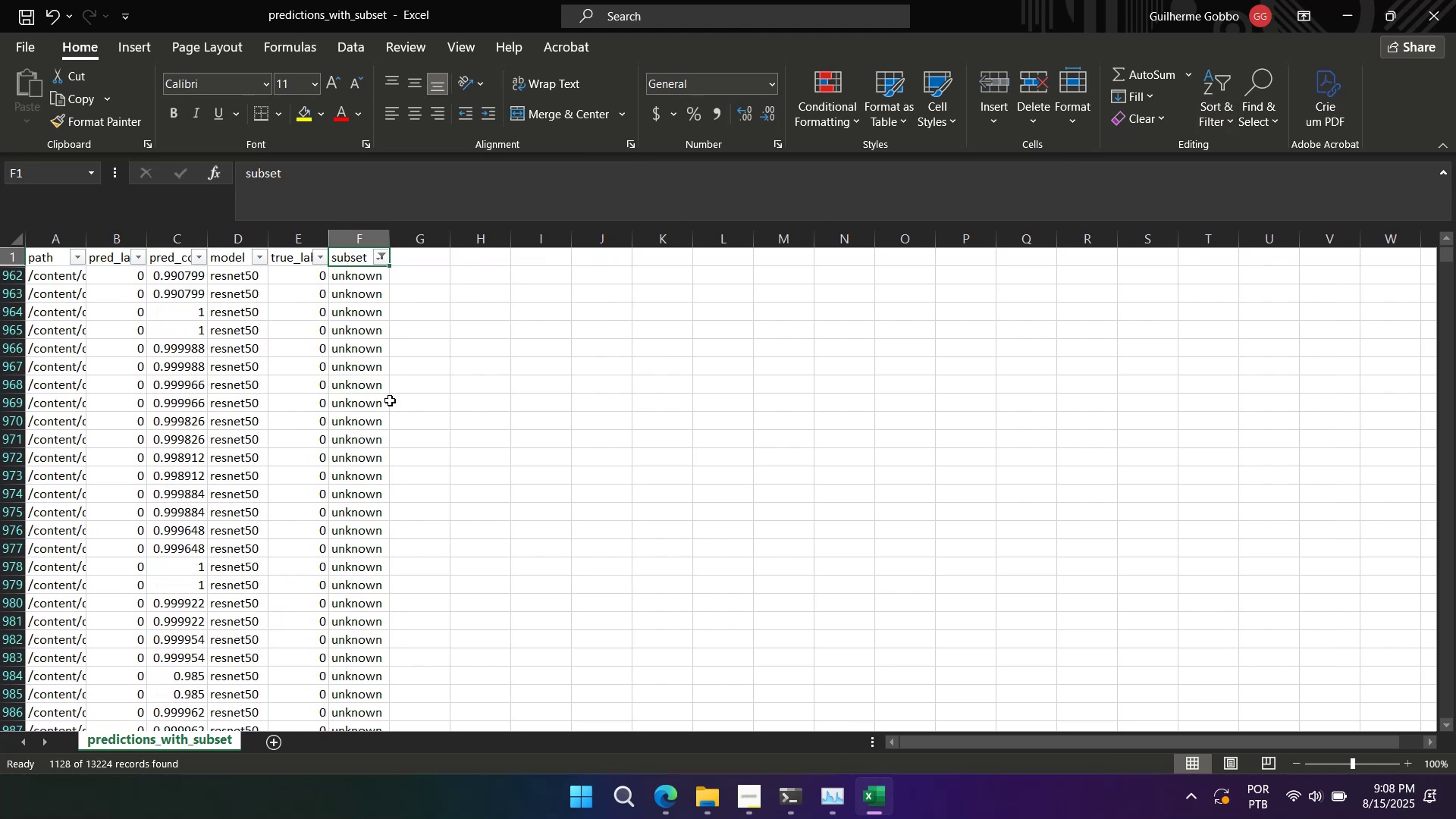 
key(Control+ArrowDown)
 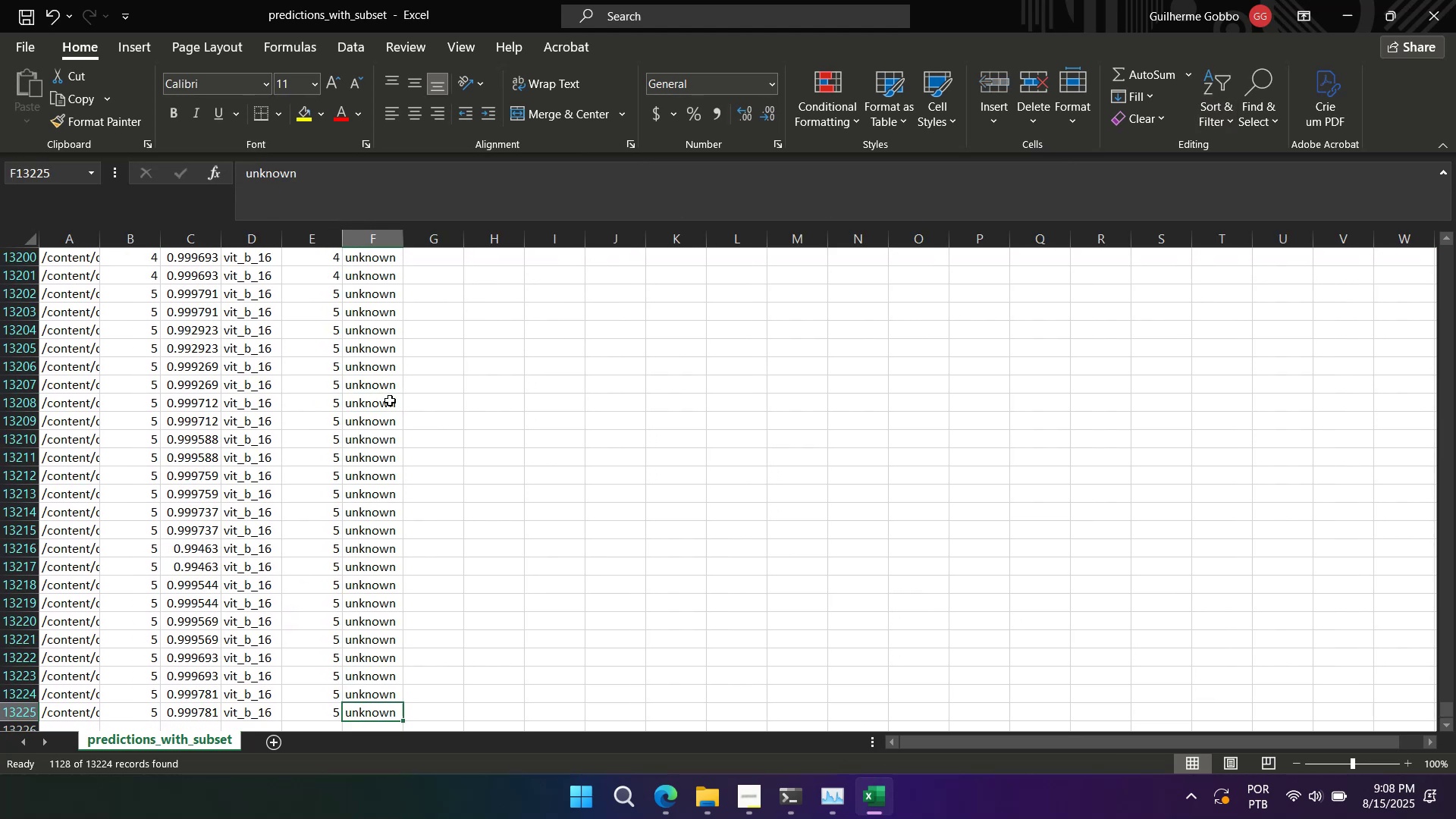 
key(Control+Shift+ArrowUp)
 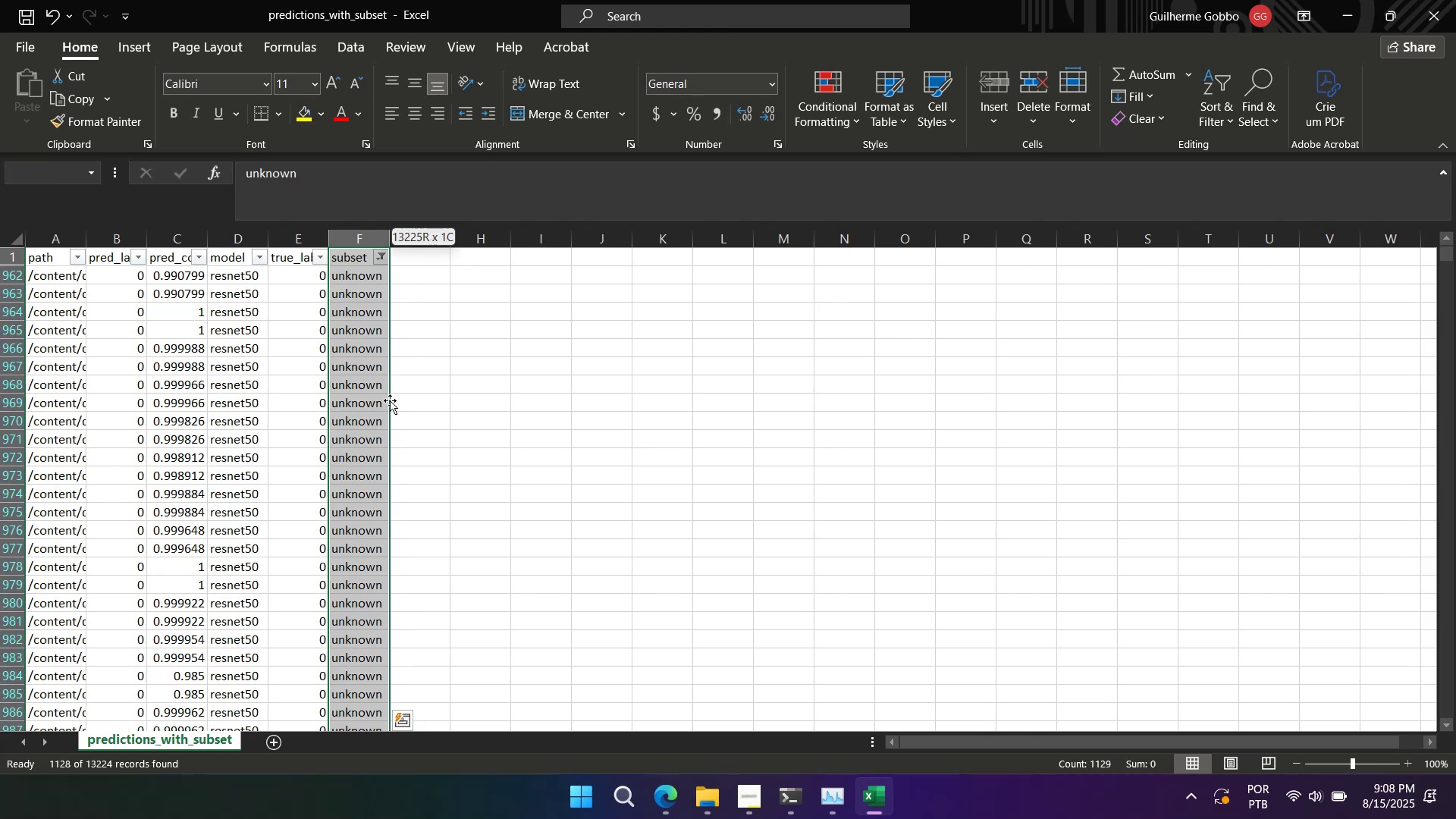 
key(Shift+ArrowDown)
 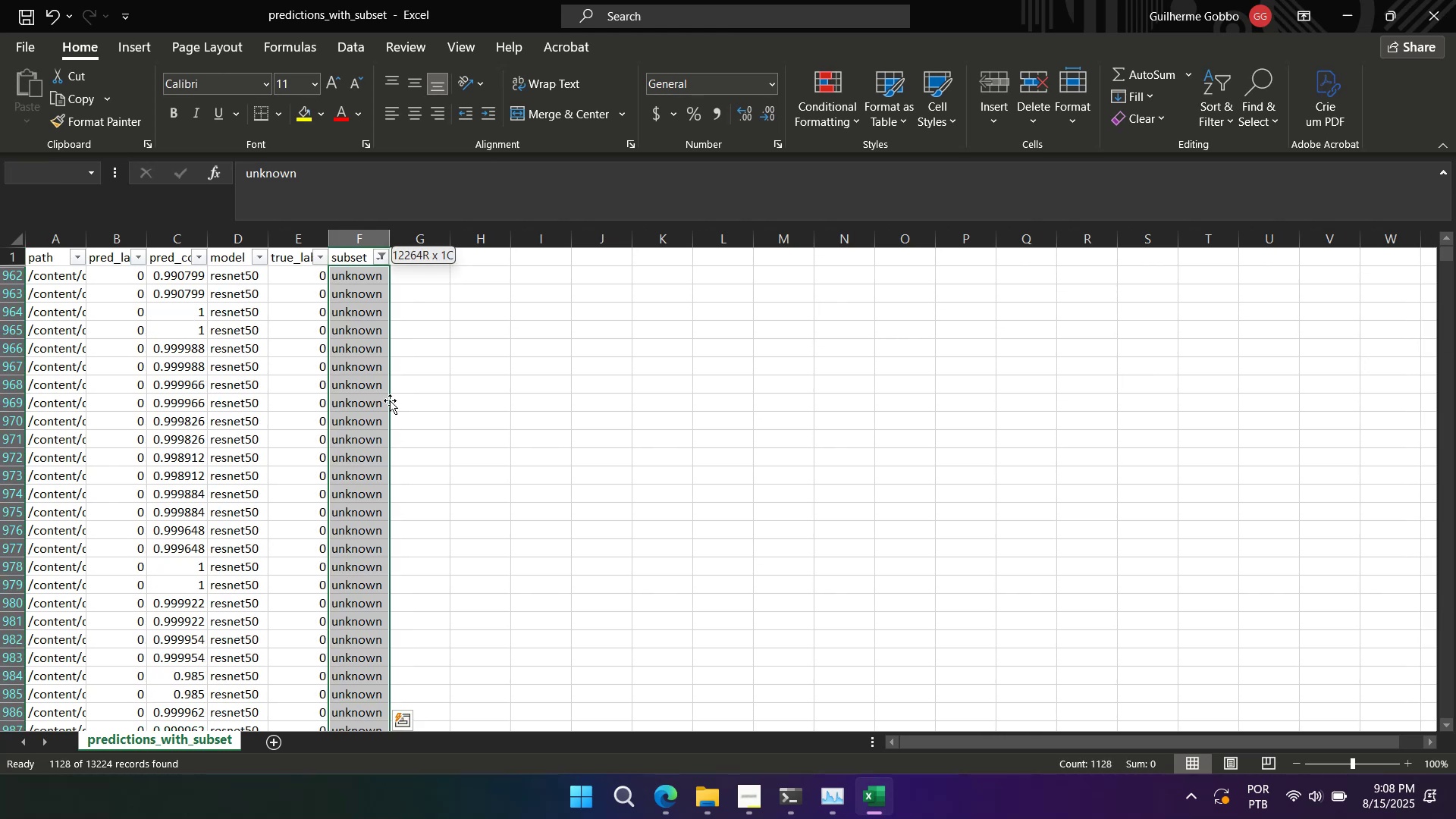 
key(ArrowUp)
 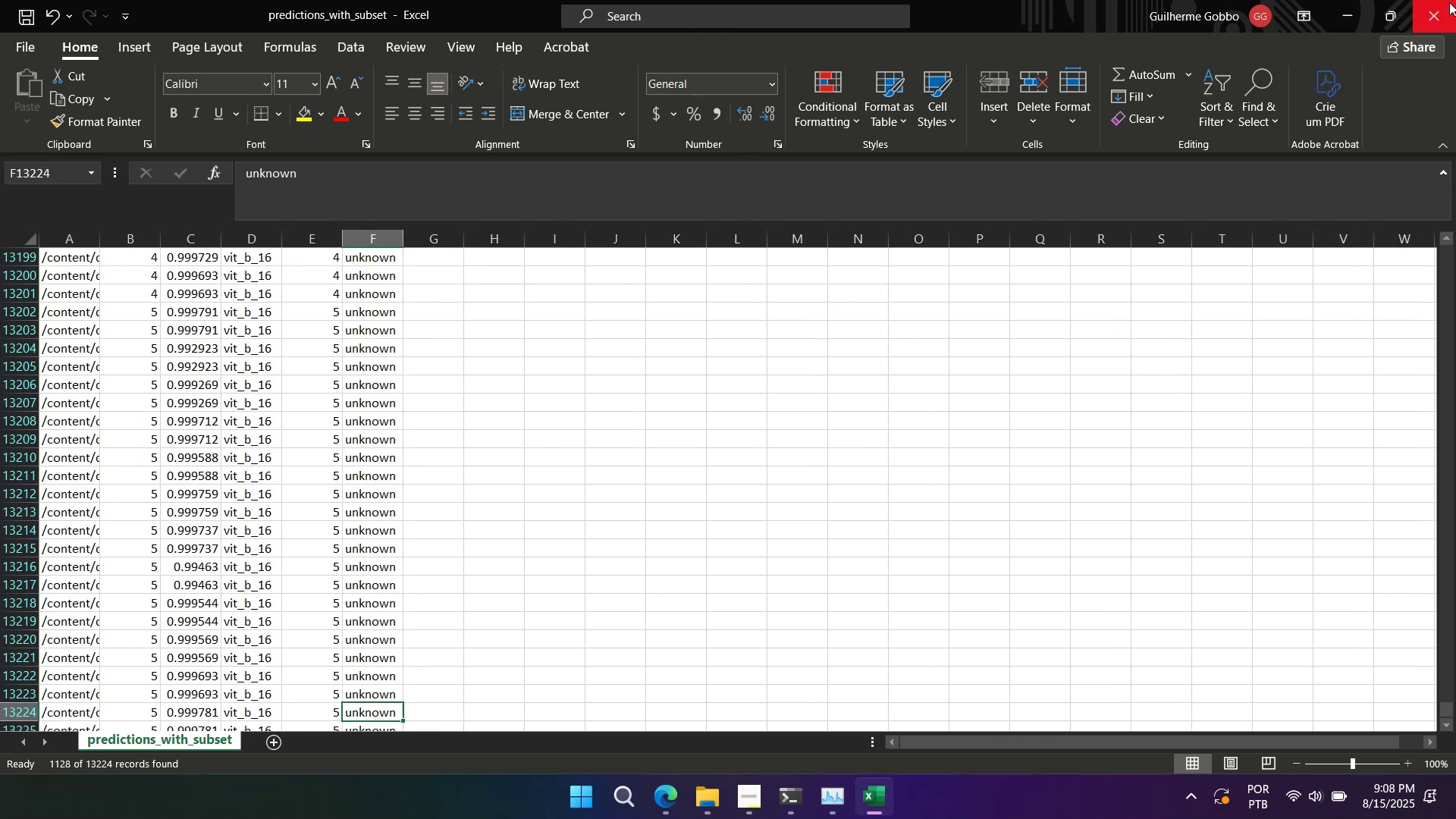 
left_click([1441, 5])
 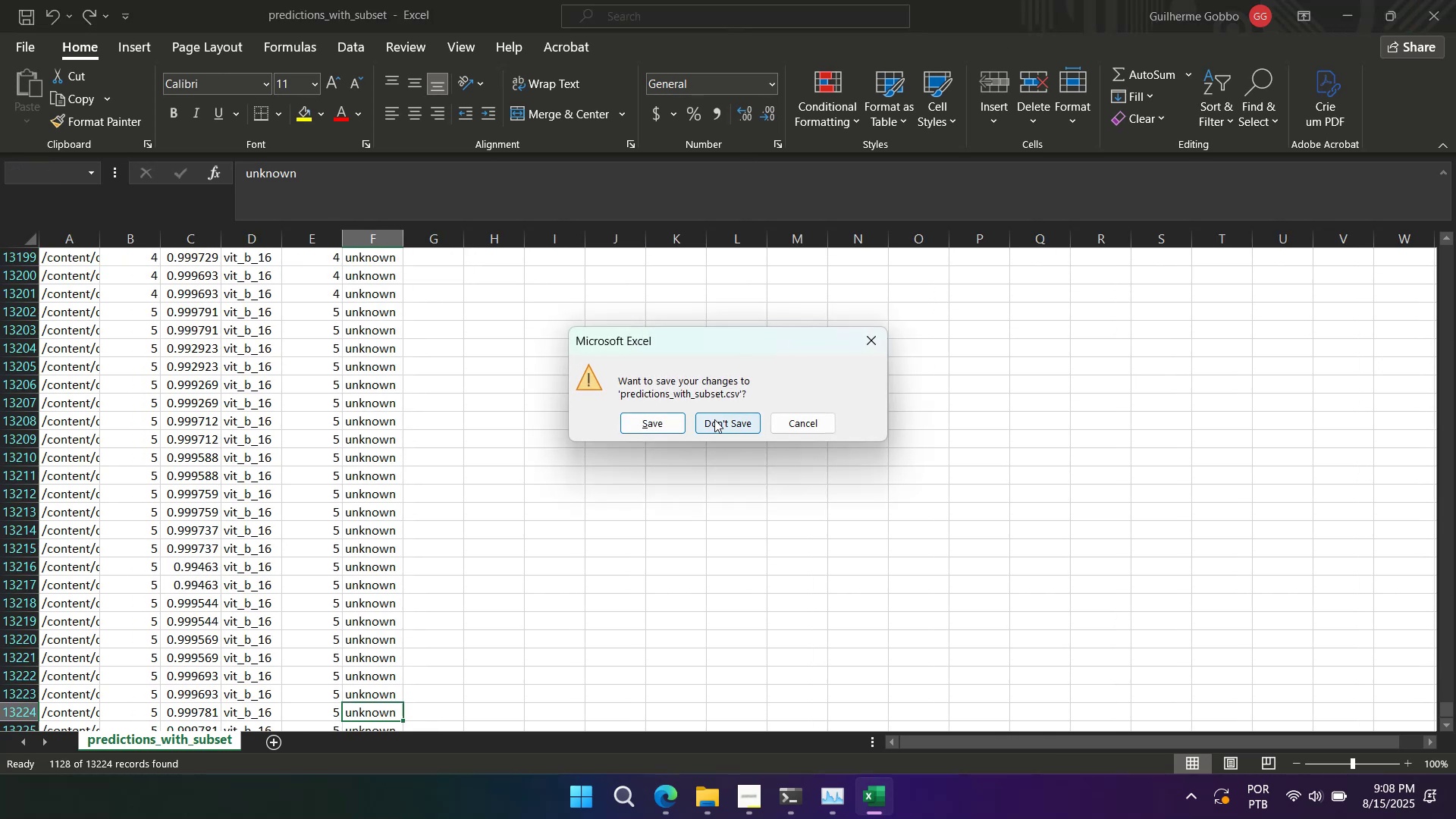 
left_click([714, 419])
 